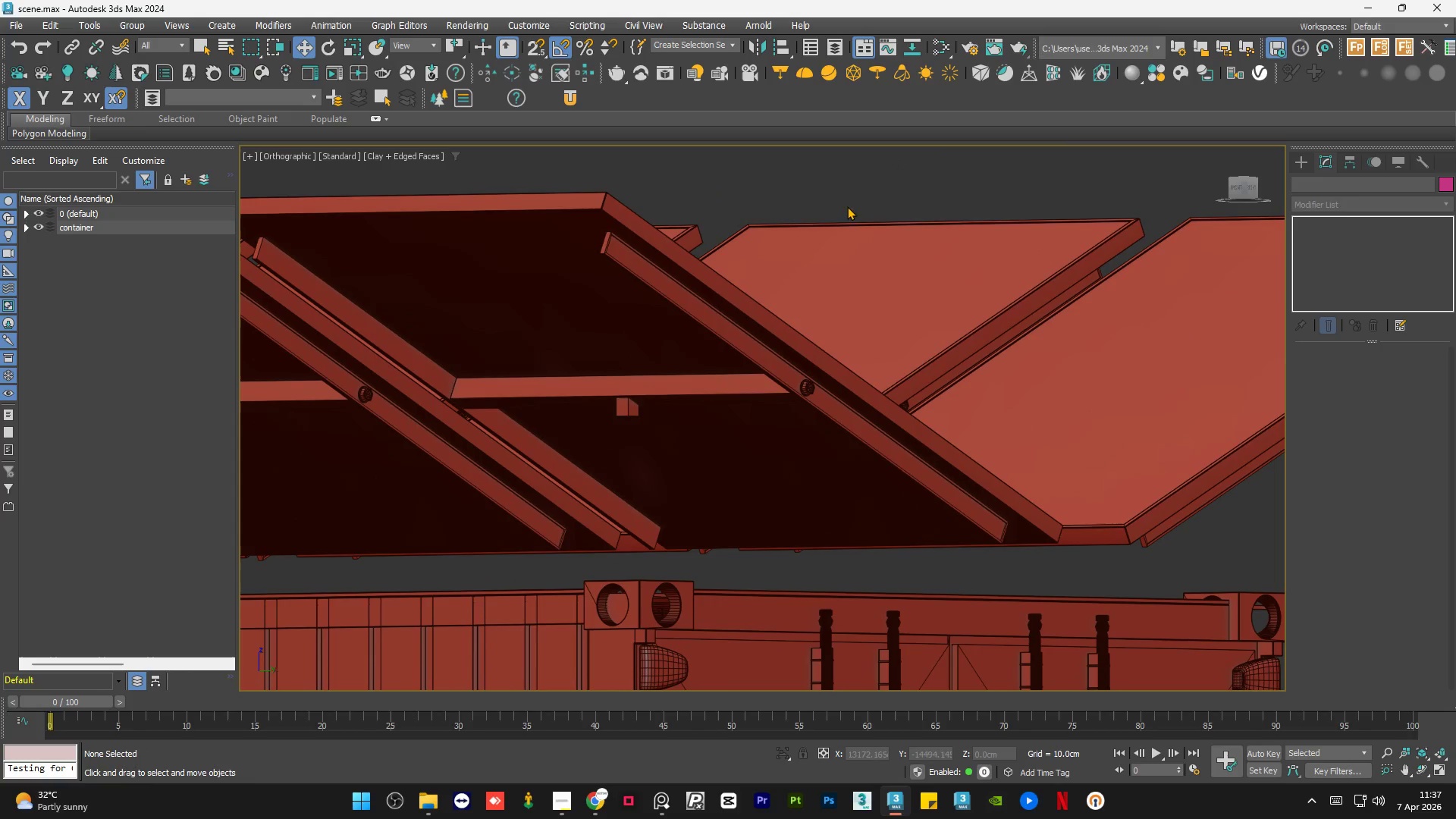 
left_click([844, 193])
 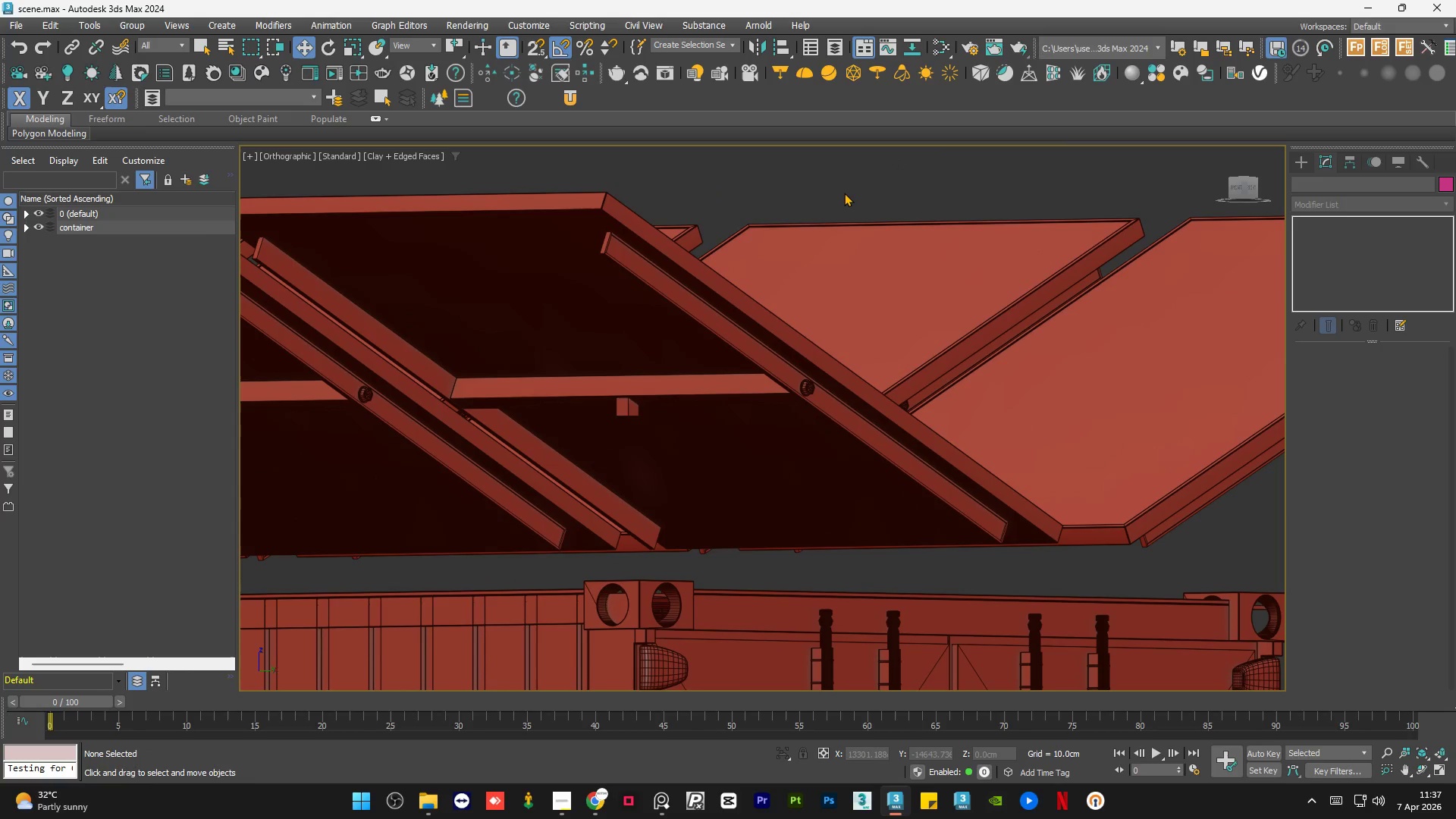 
key(Control+S)
 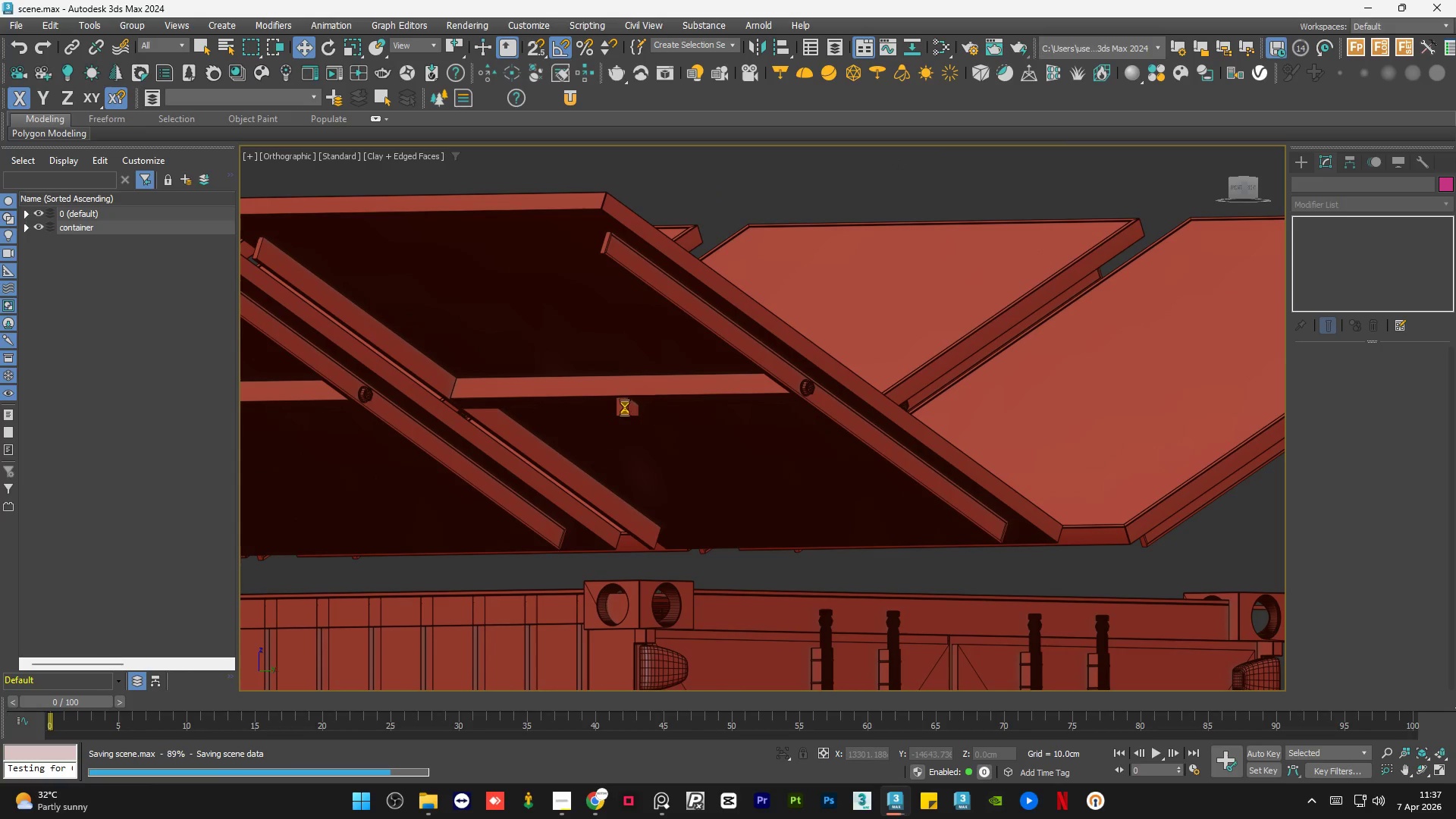 
scroll: coordinate [625, 407], scroll_direction: up, amount: 6.0
 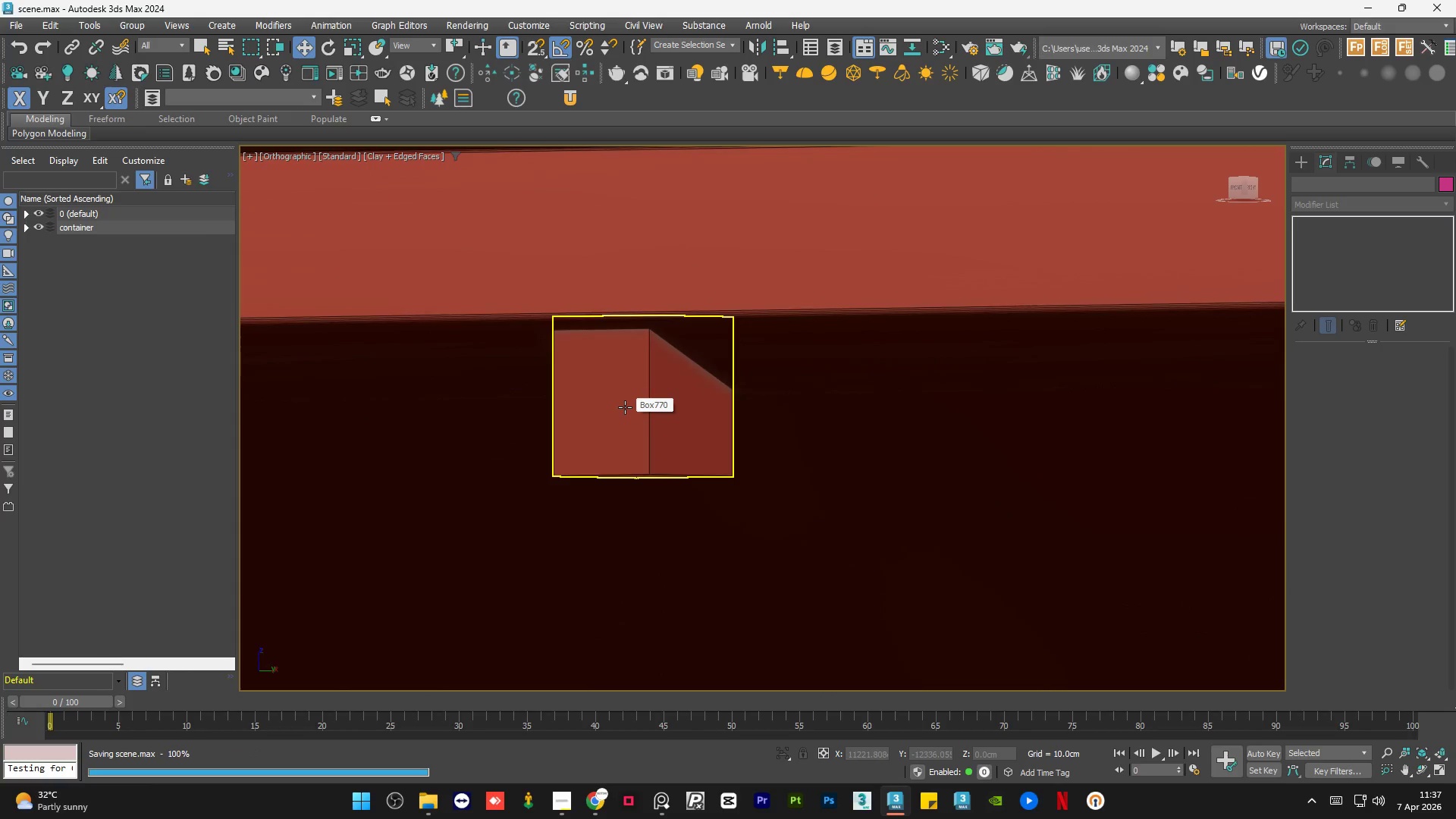 
left_click([625, 407])
 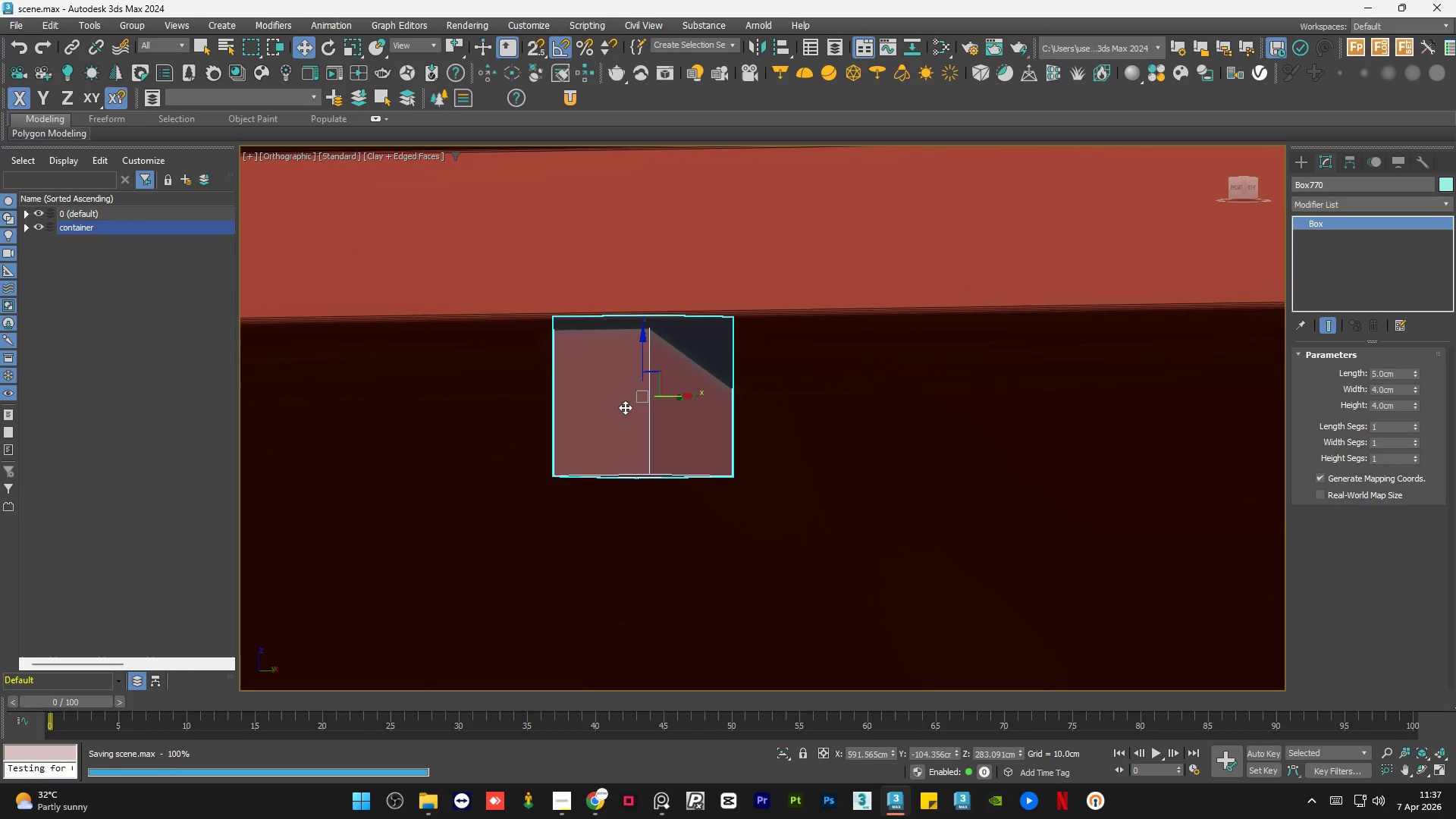 
hold_key(key=AltLeft, duration=0.58)
 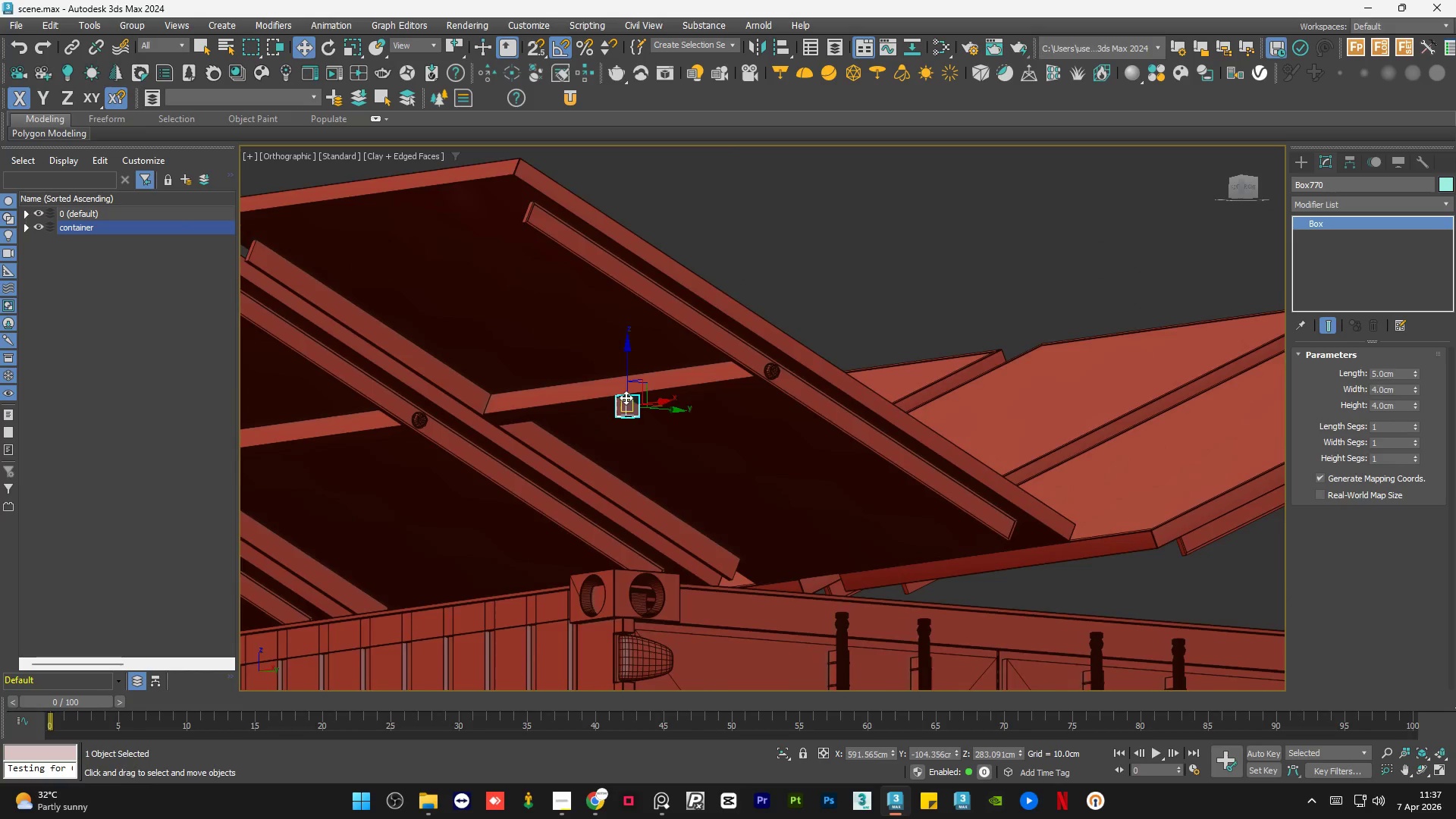 
scroll: coordinate [625, 407], scroll_direction: down, amount: 6.0
 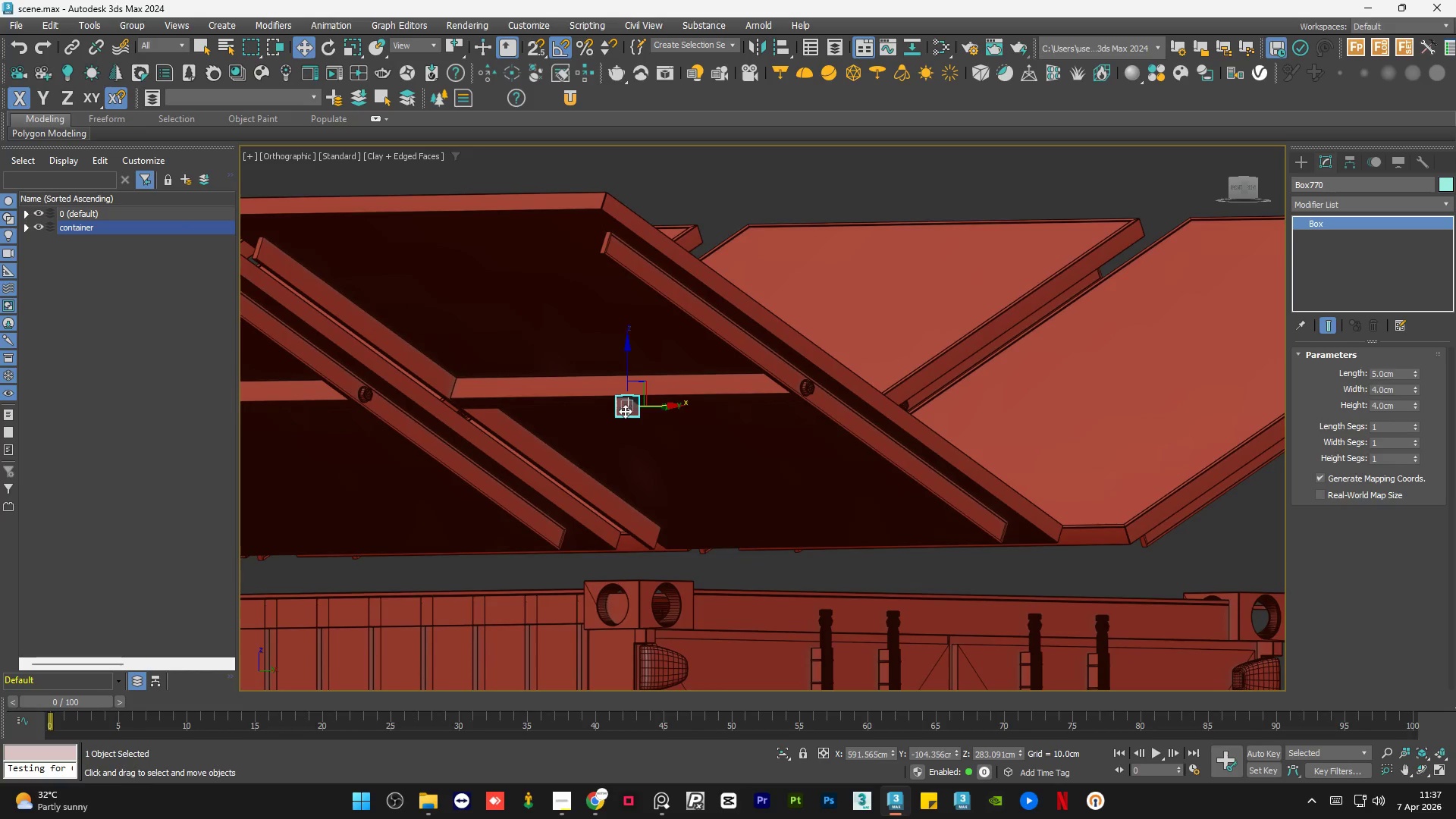 
scroll: coordinate [624, 400], scroll_direction: up, amount: 7.0
 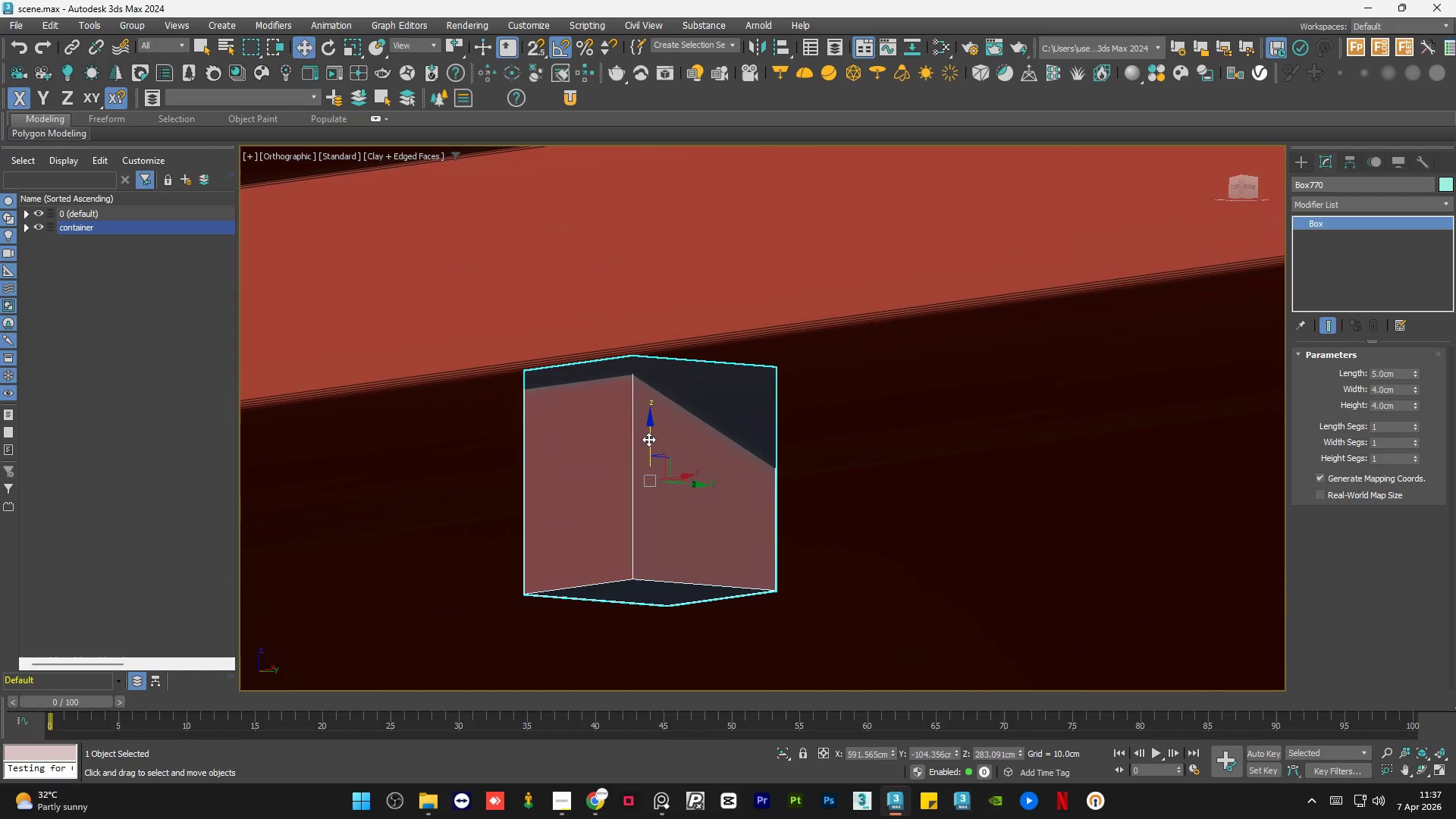 
left_click_drag(start_coordinate=[649, 438], to_coordinate=[653, 450])
 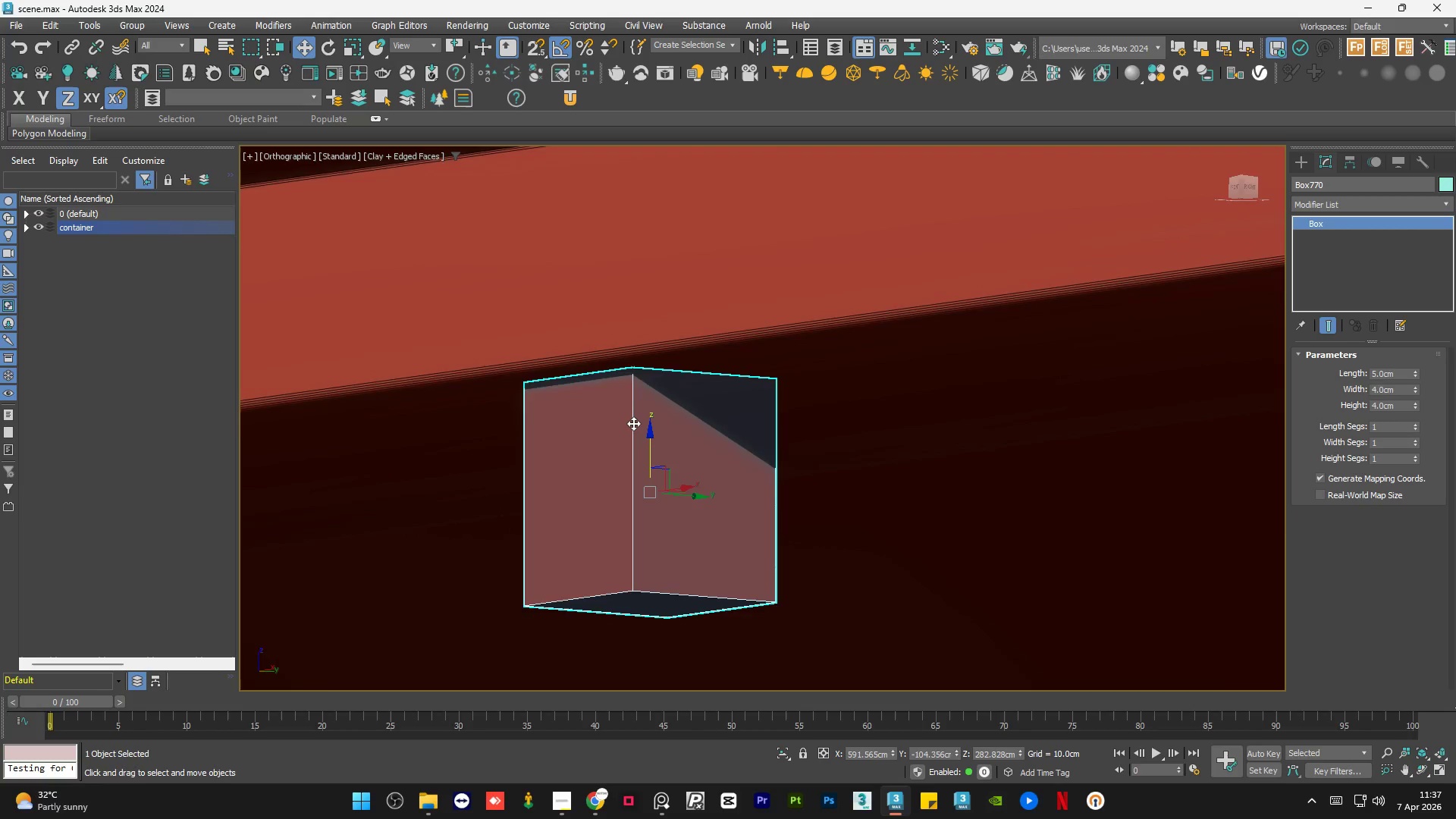 
scroll: coordinate [633, 423], scroll_direction: down, amount: 8.0
 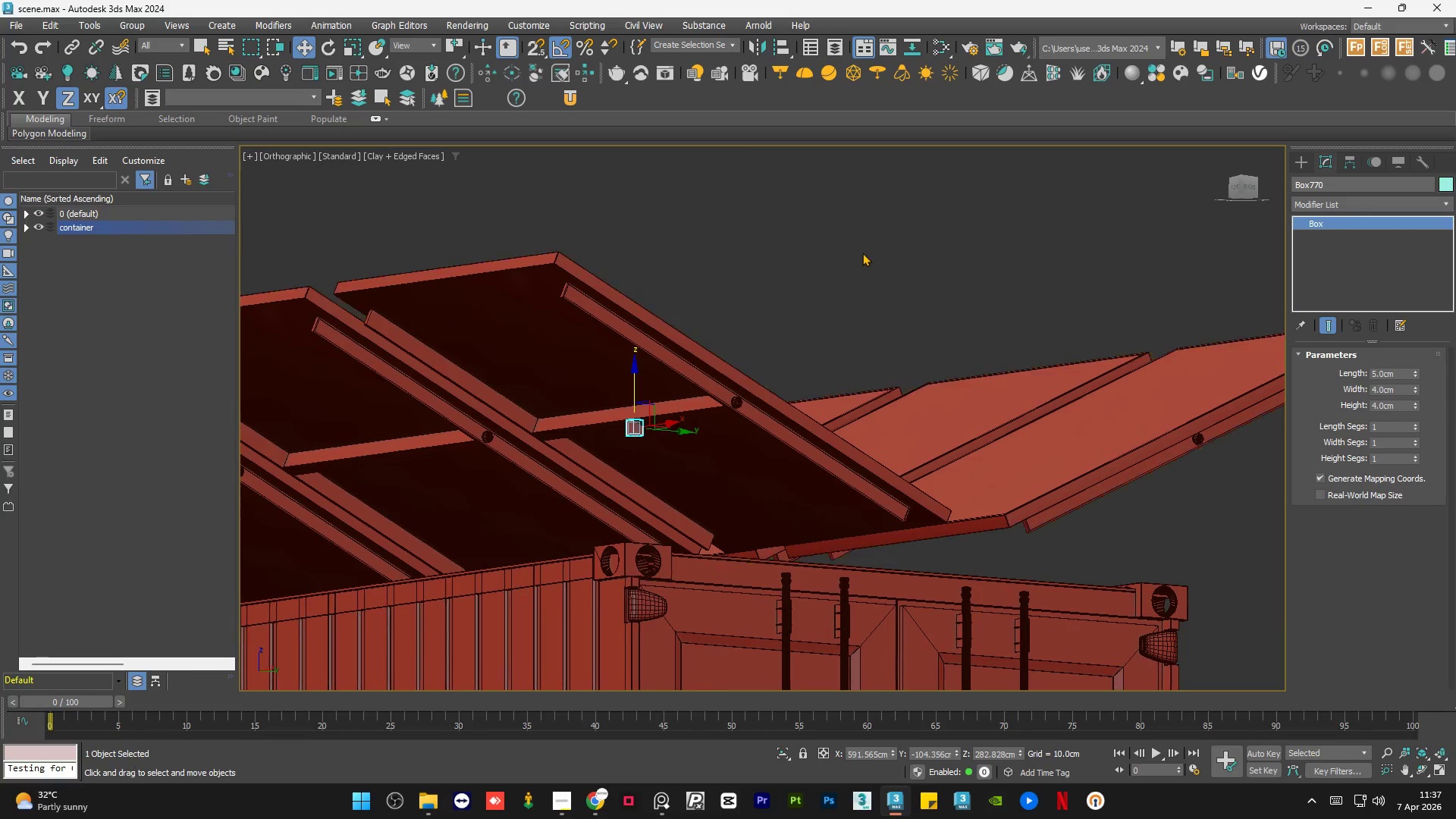 
left_click([862, 253])
 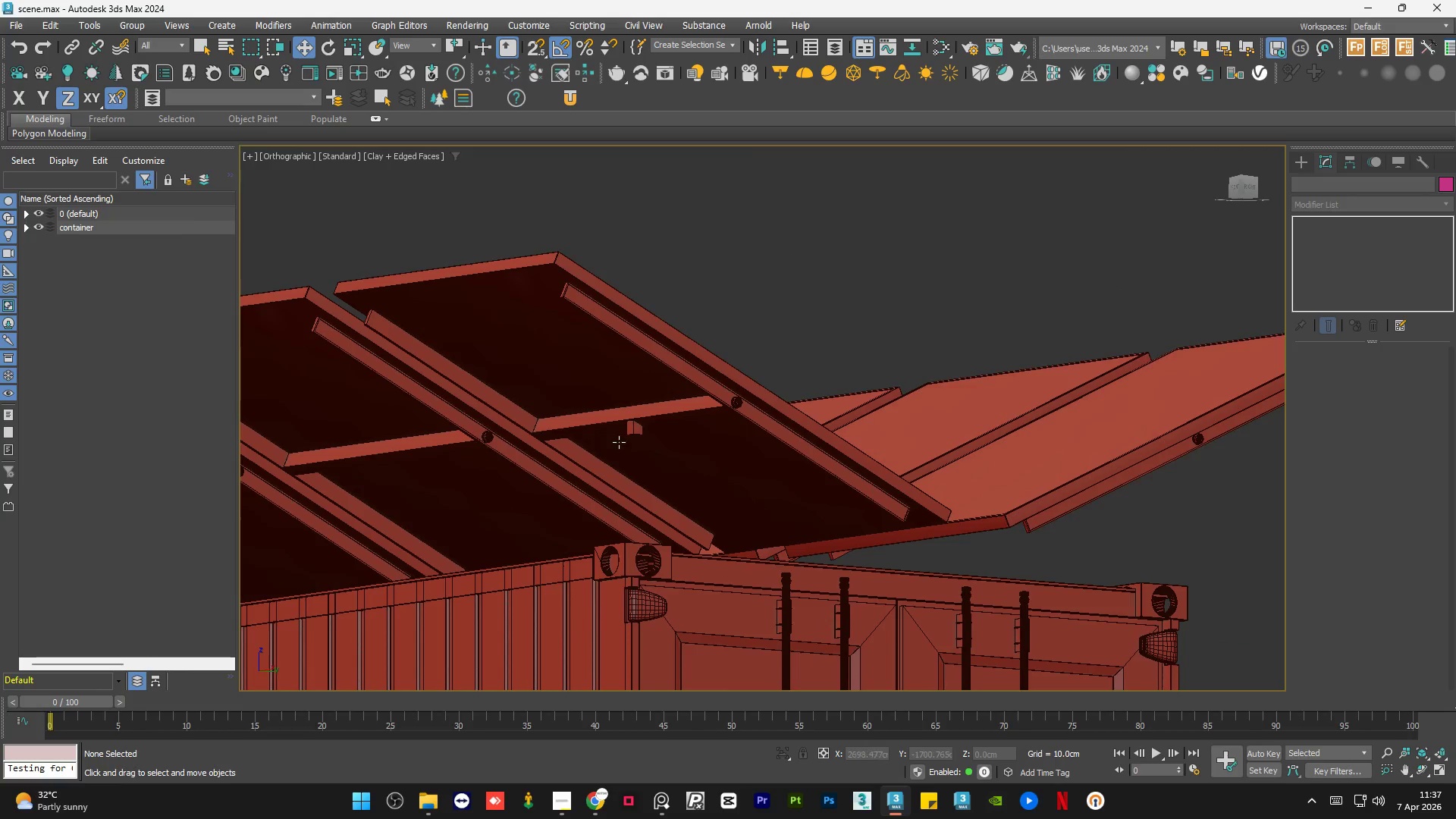 
left_click([651, 423])
 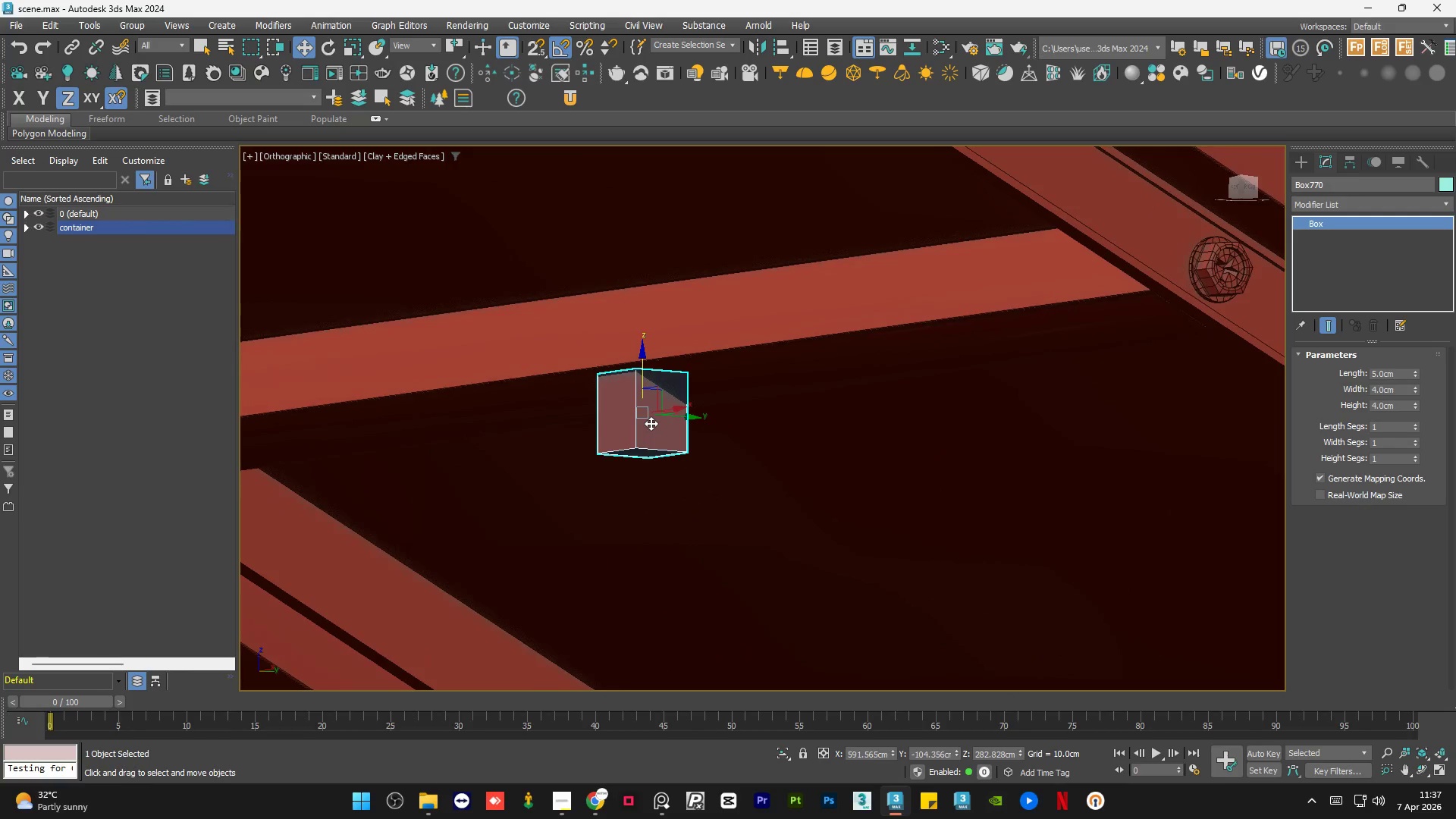 
scroll: coordinate [651, 423], scroll_direction: up, amount: 5.0
 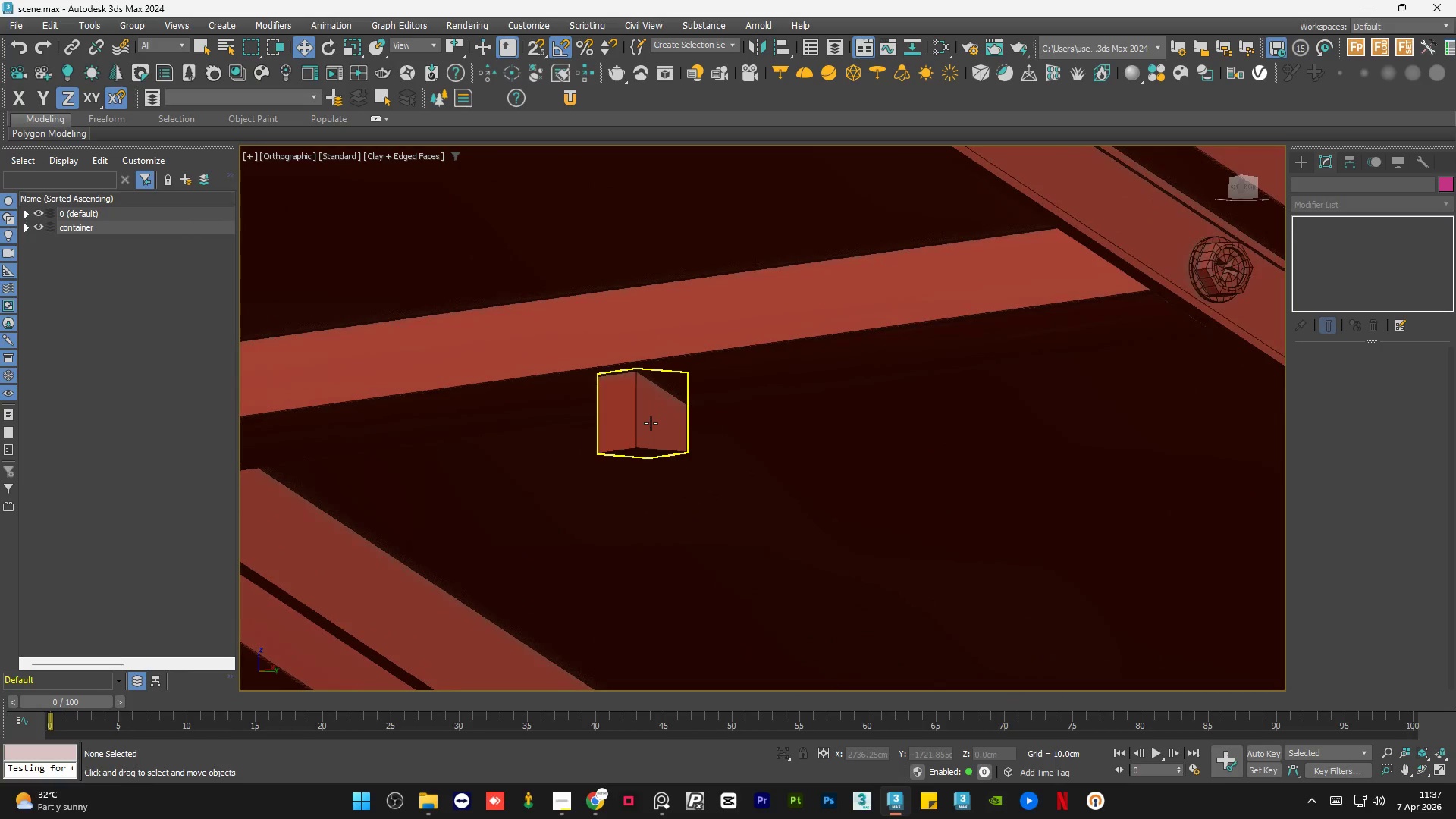 
hold_key(key=AltLeft, duration=1.28)
 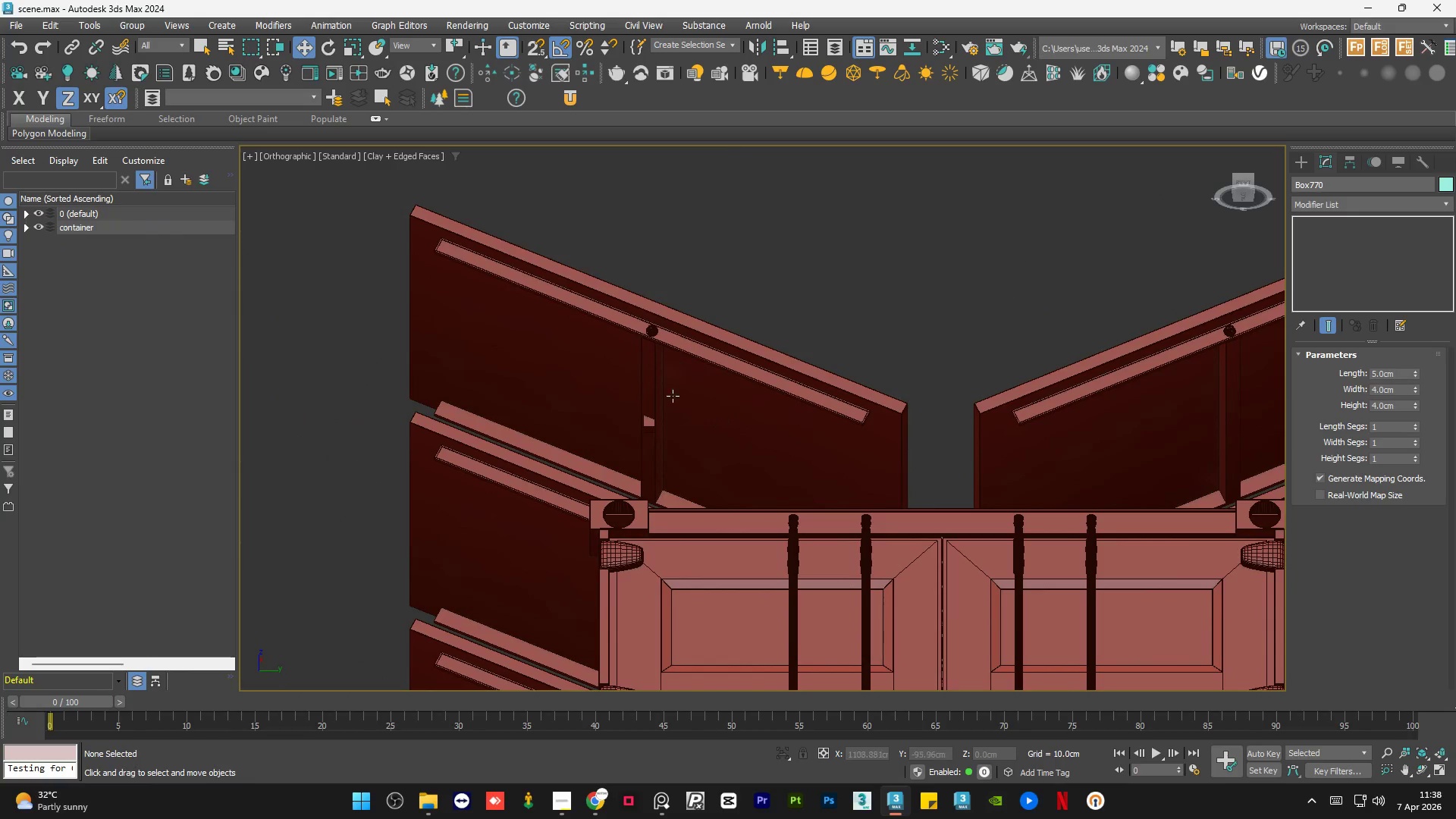 
scroll: coordinate [649, 428], scroll_direction: down, amount: 5.0
 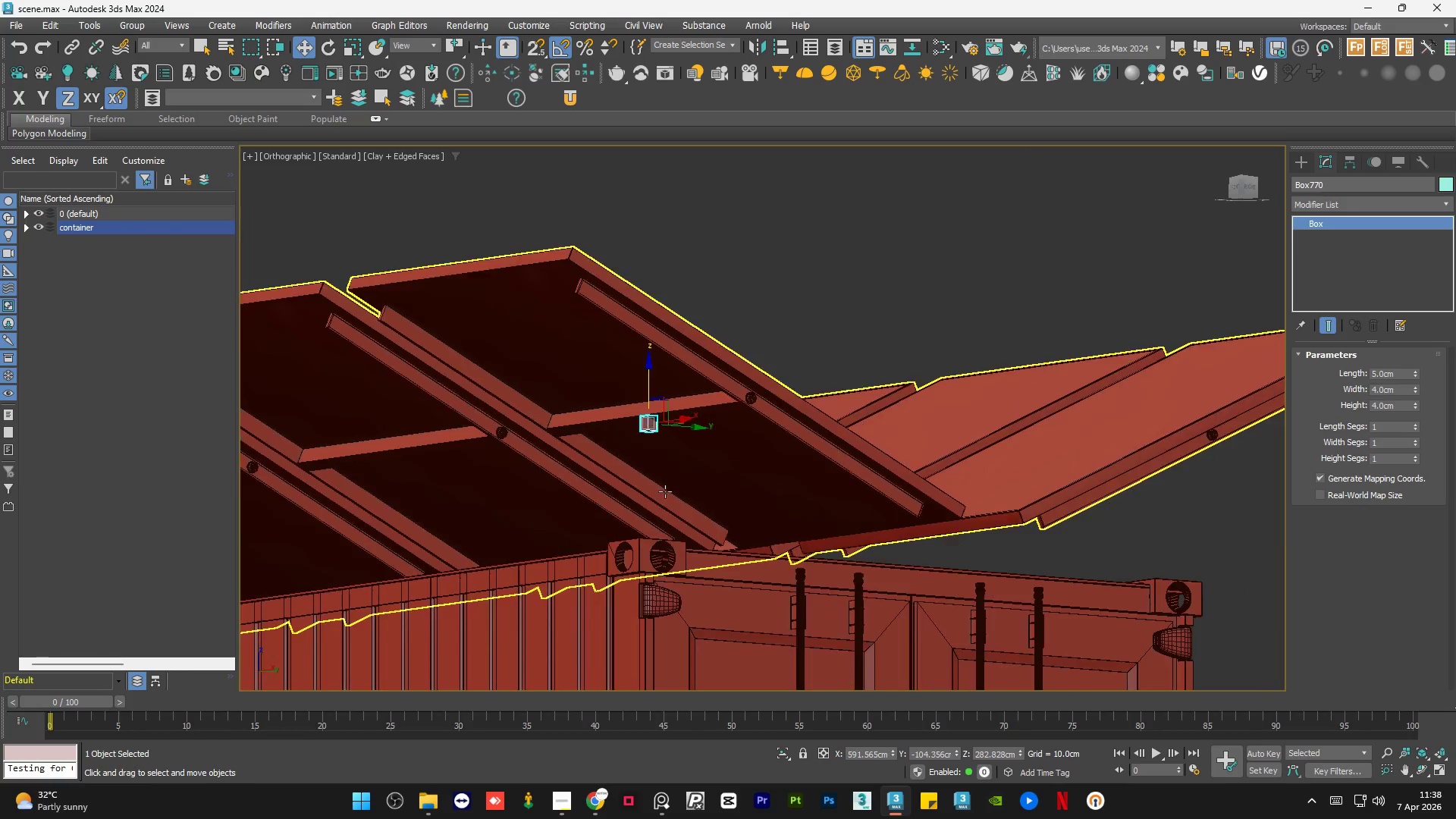 
scroll: coordinate [634, 431], scroll_direction: up, amount: 7.0
 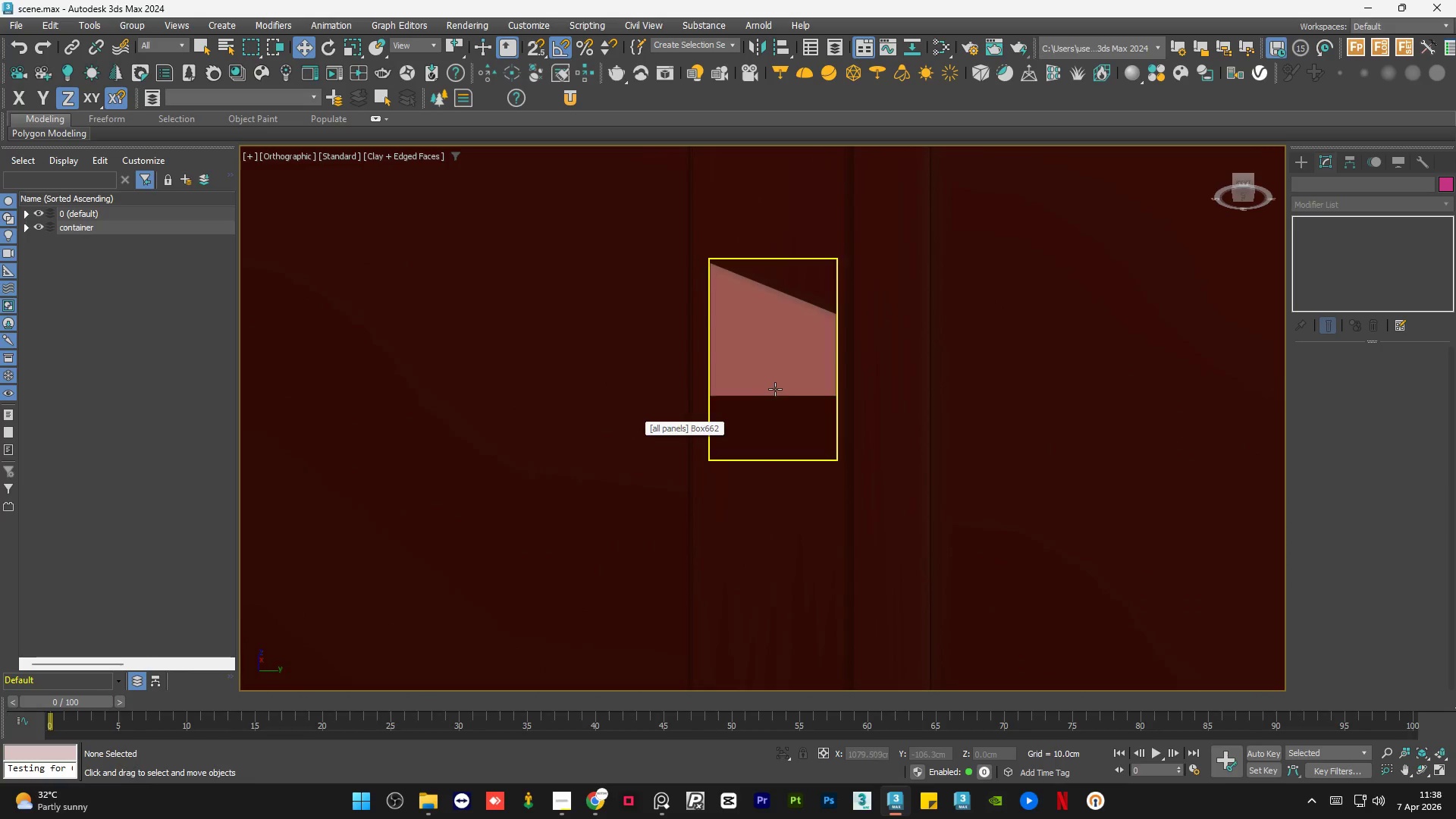 
left_click([775, 389])
 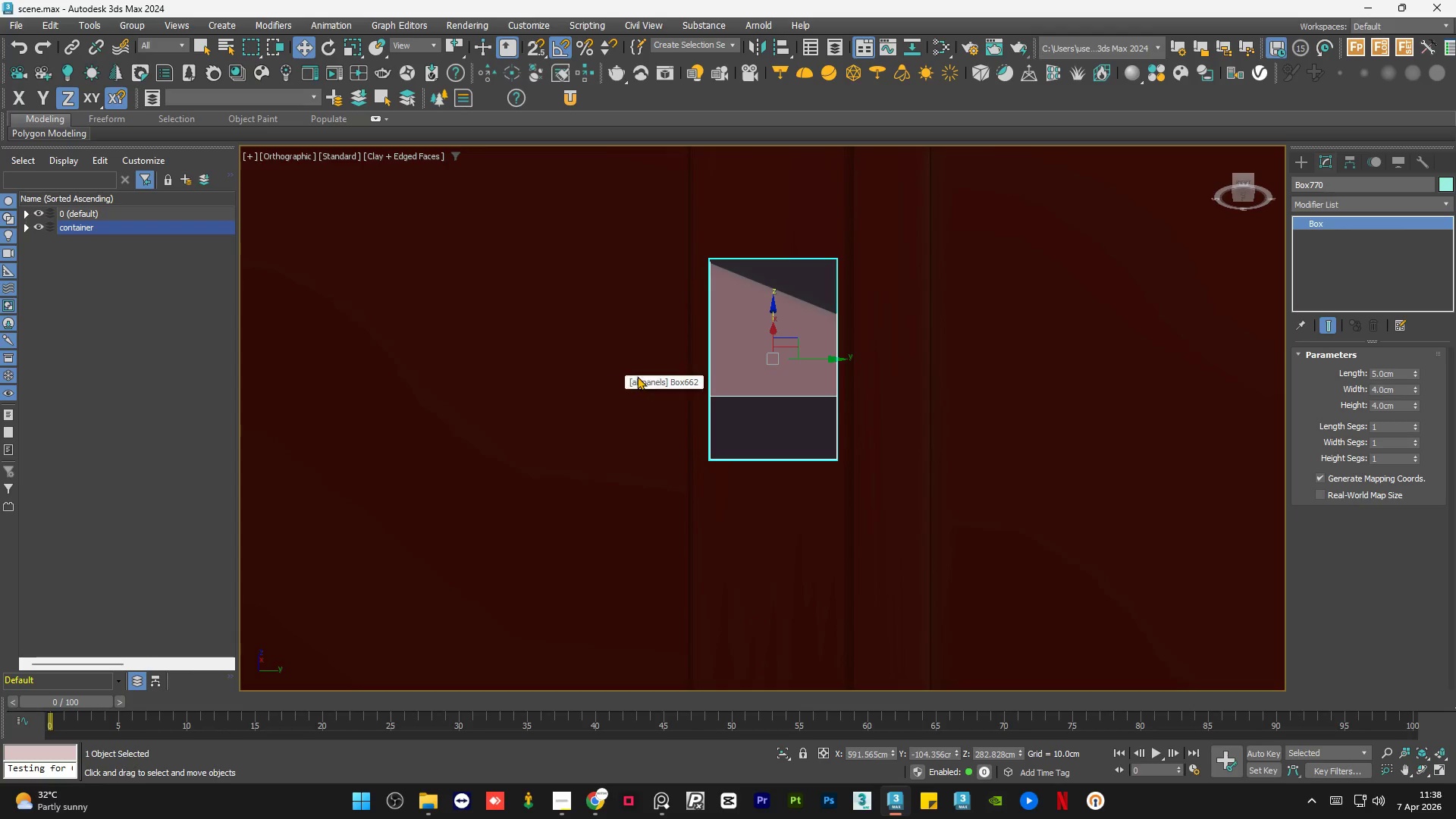 
scroll: coordinate [789, 308], scroll_direction: up, amount: 1.0
 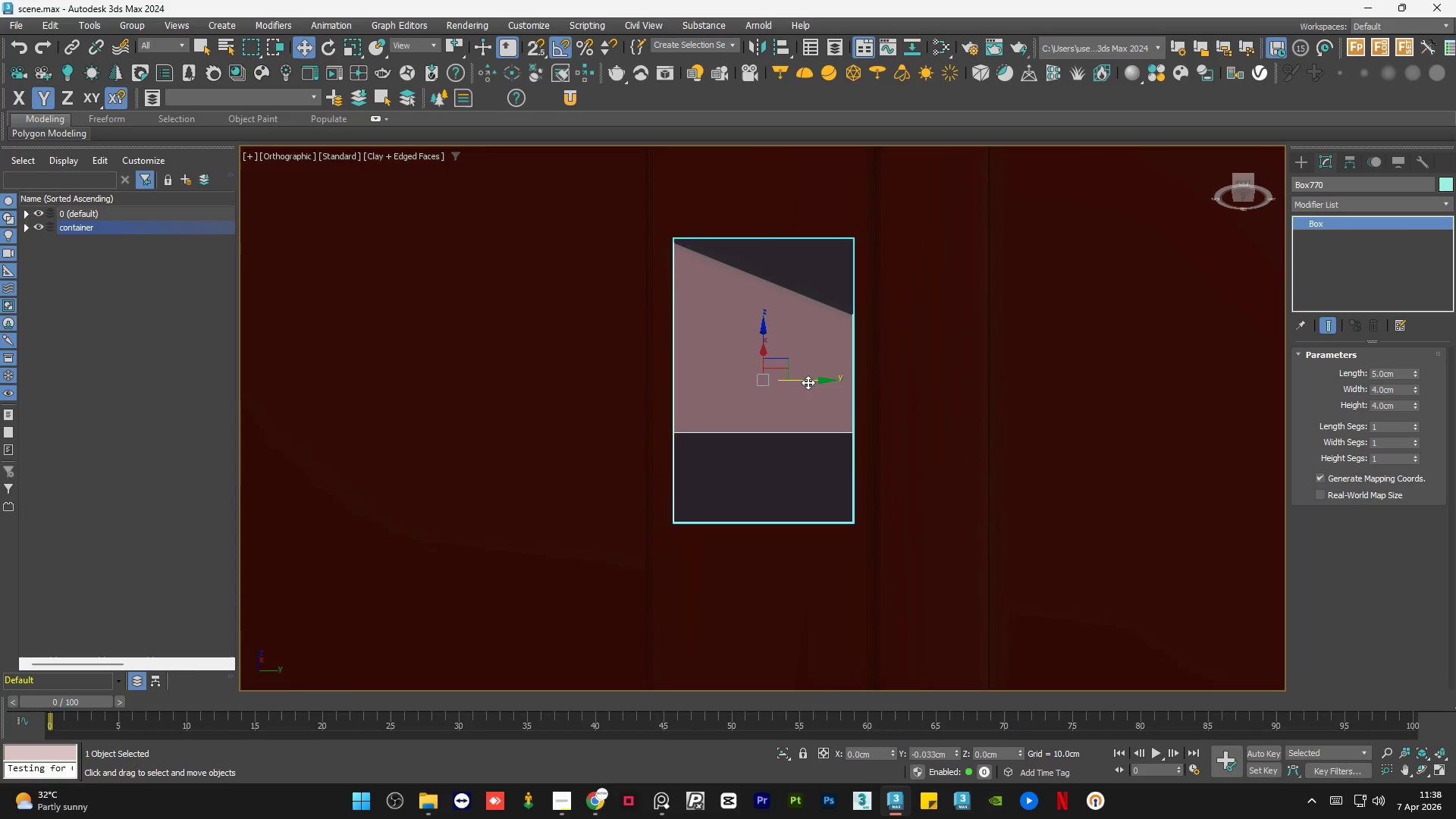 
wait(7.63)
 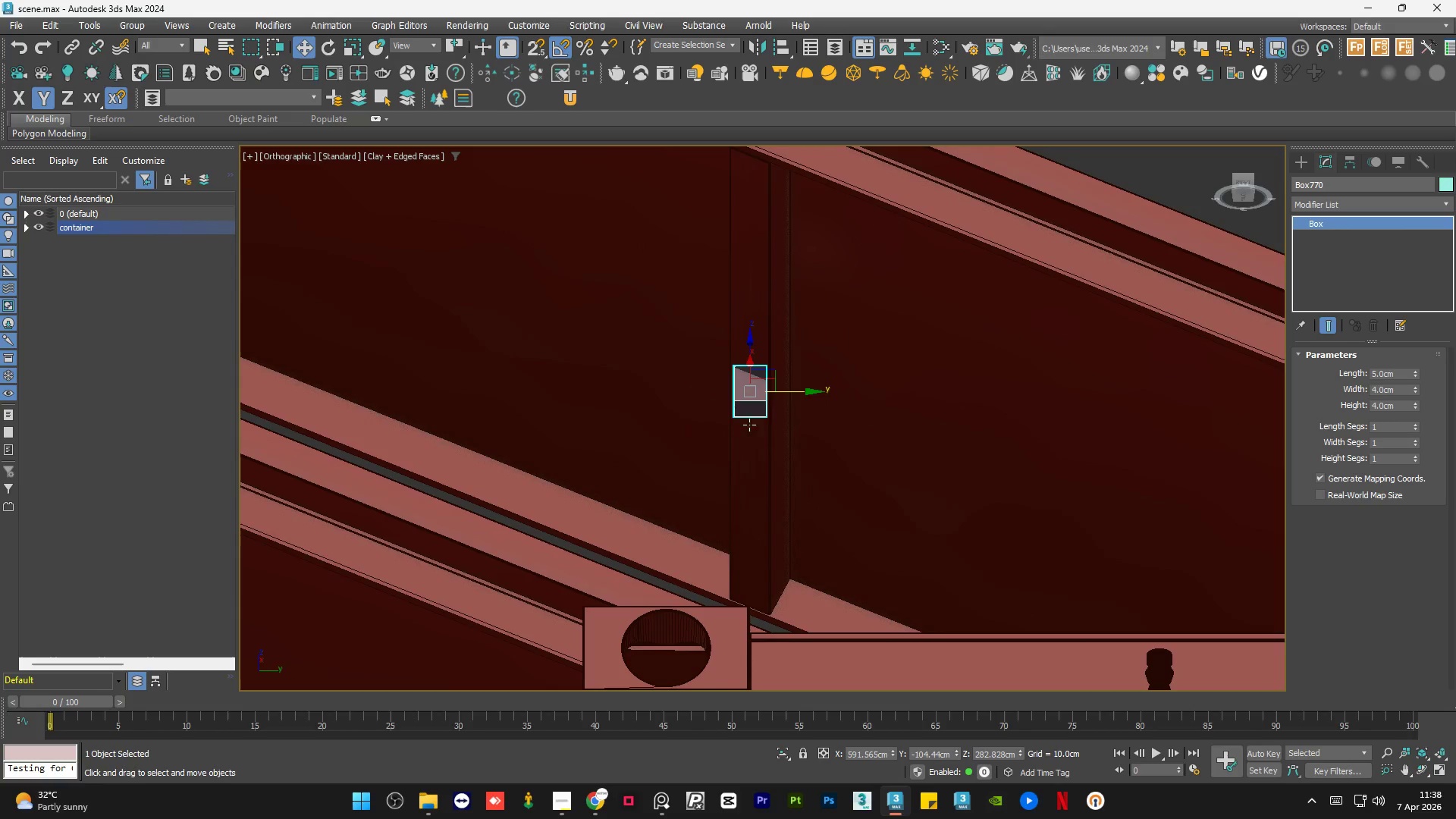 
hold_key(key=AltLeft, duration=0.67)
 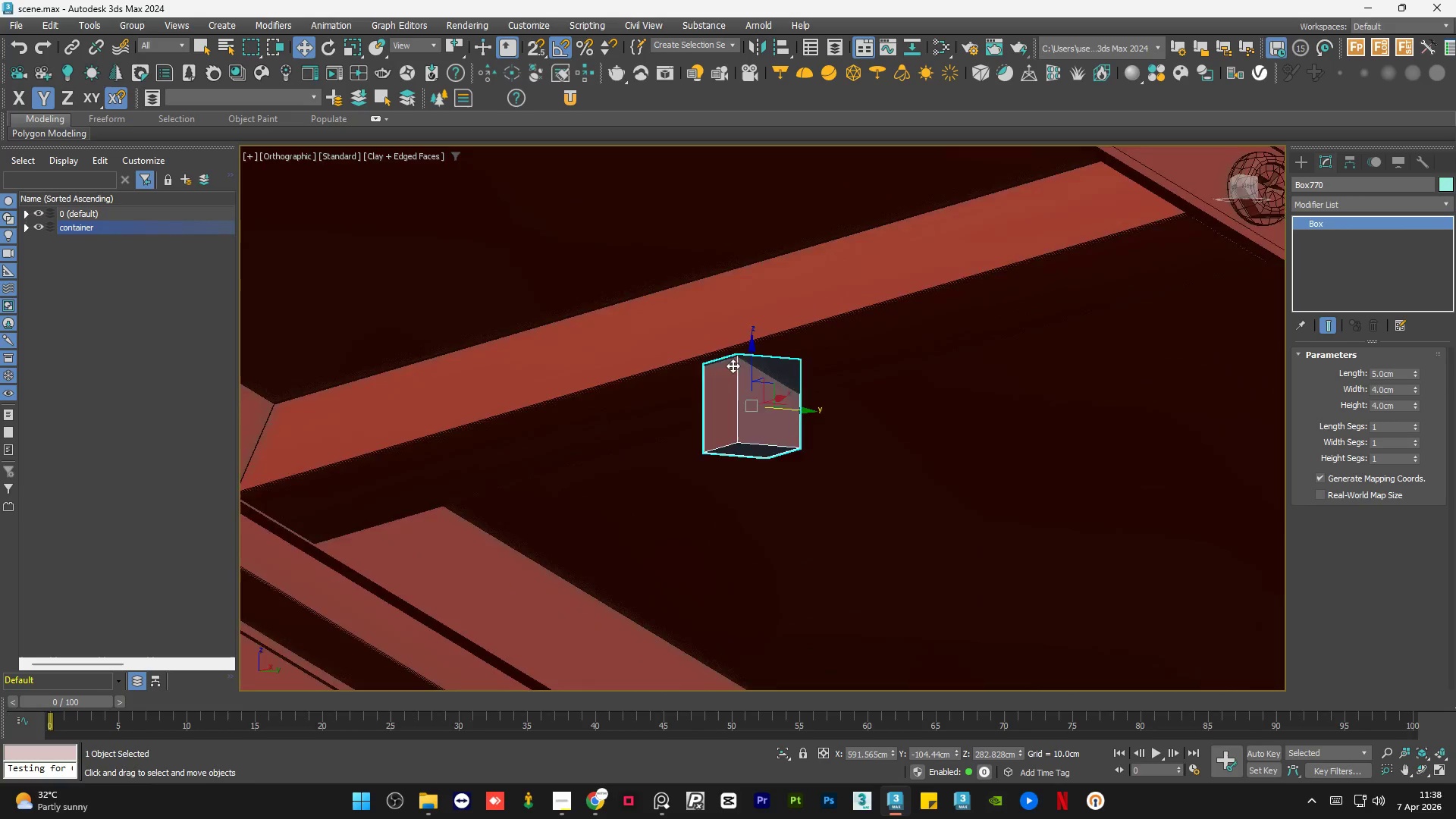 
scroll: coordinate [747, 397], scroll_direction: down, amount: 5.0
 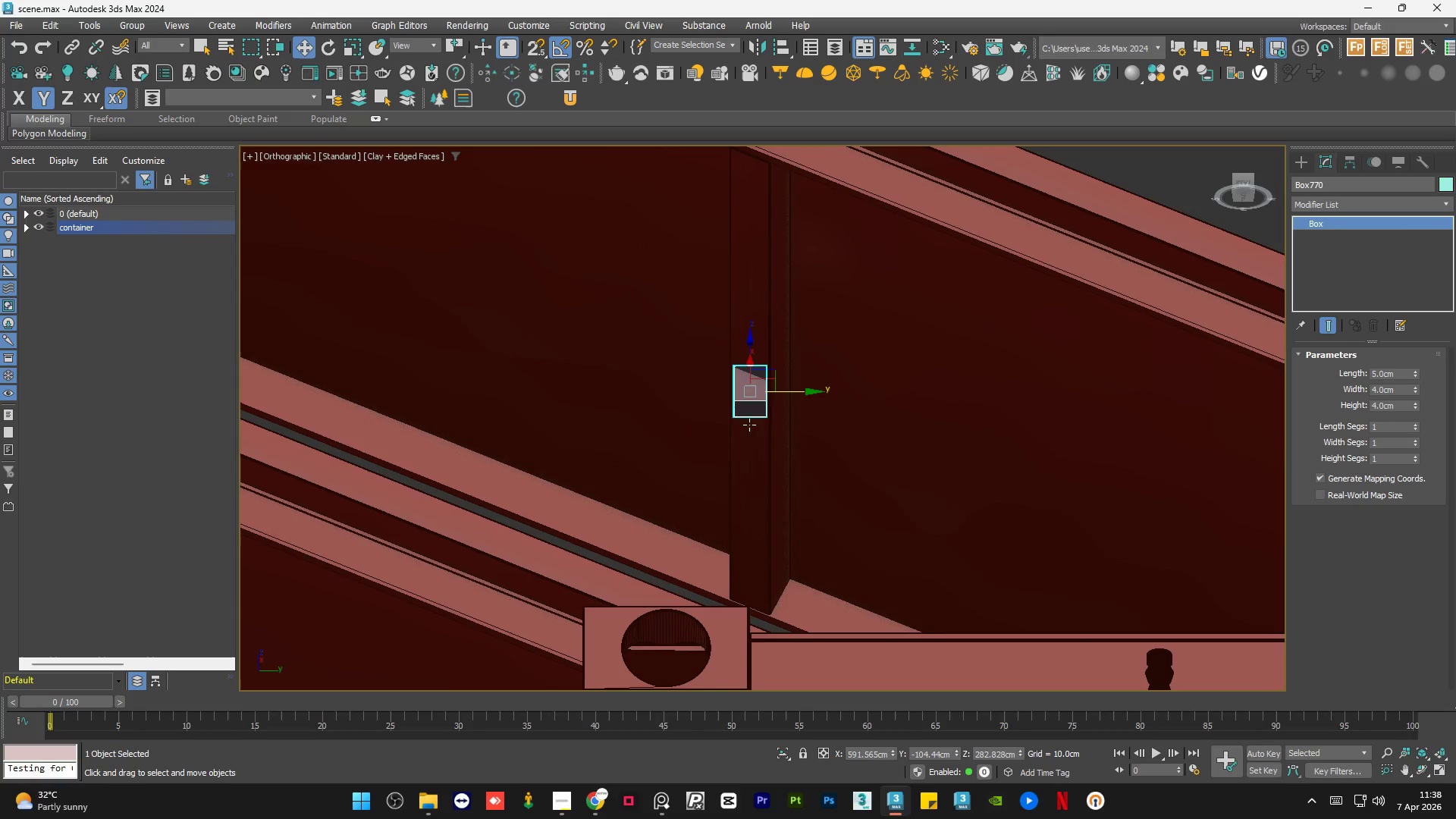 
scroll: coordinate [618, 350], scroll_direction: up, amount: 11.0
 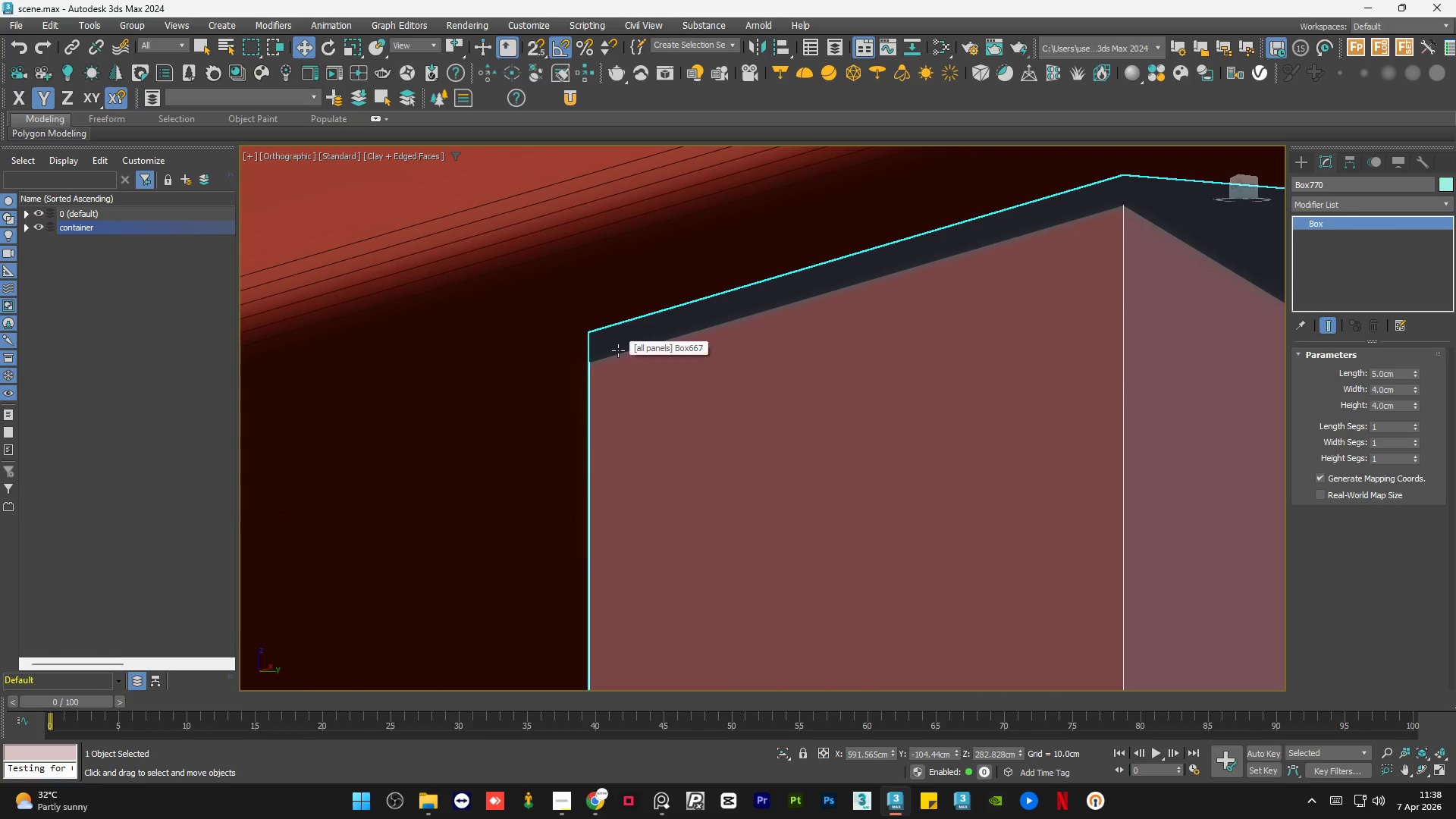 
scroll: coordinate [816, 451], scroll_direction: down, amount: 14.0
 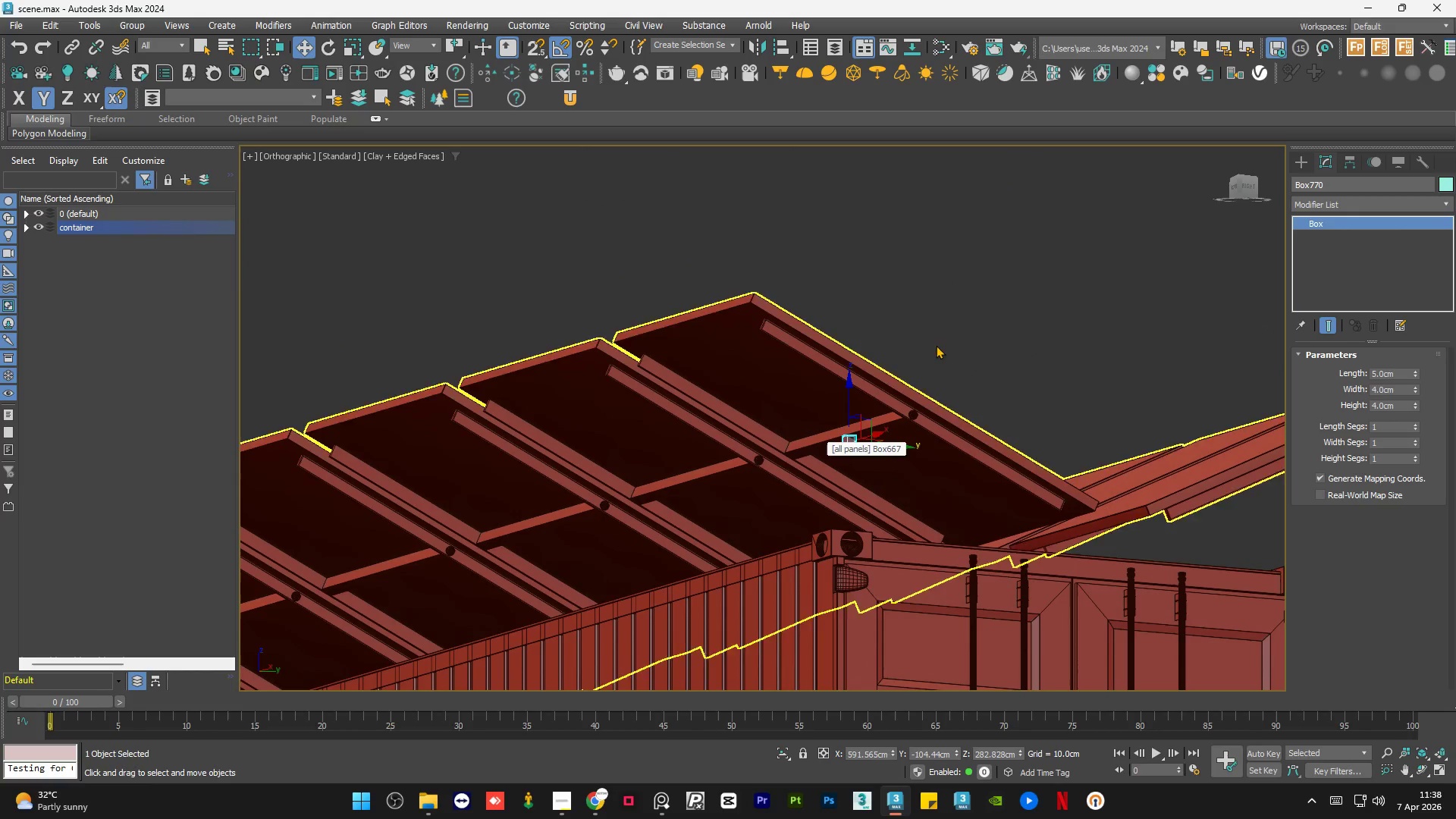 
left_click([993, 278])
 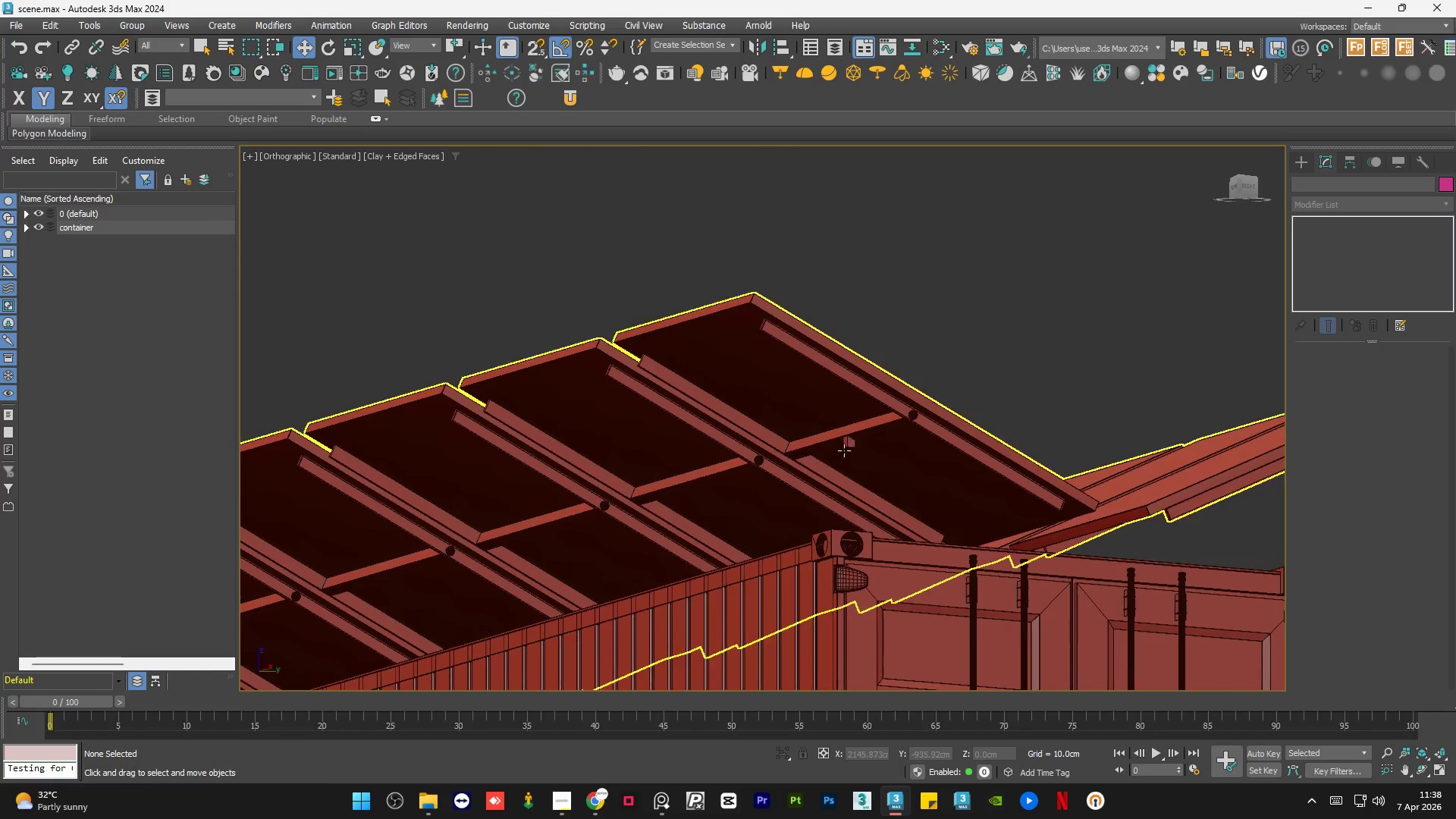 
left_click([851, 446])
 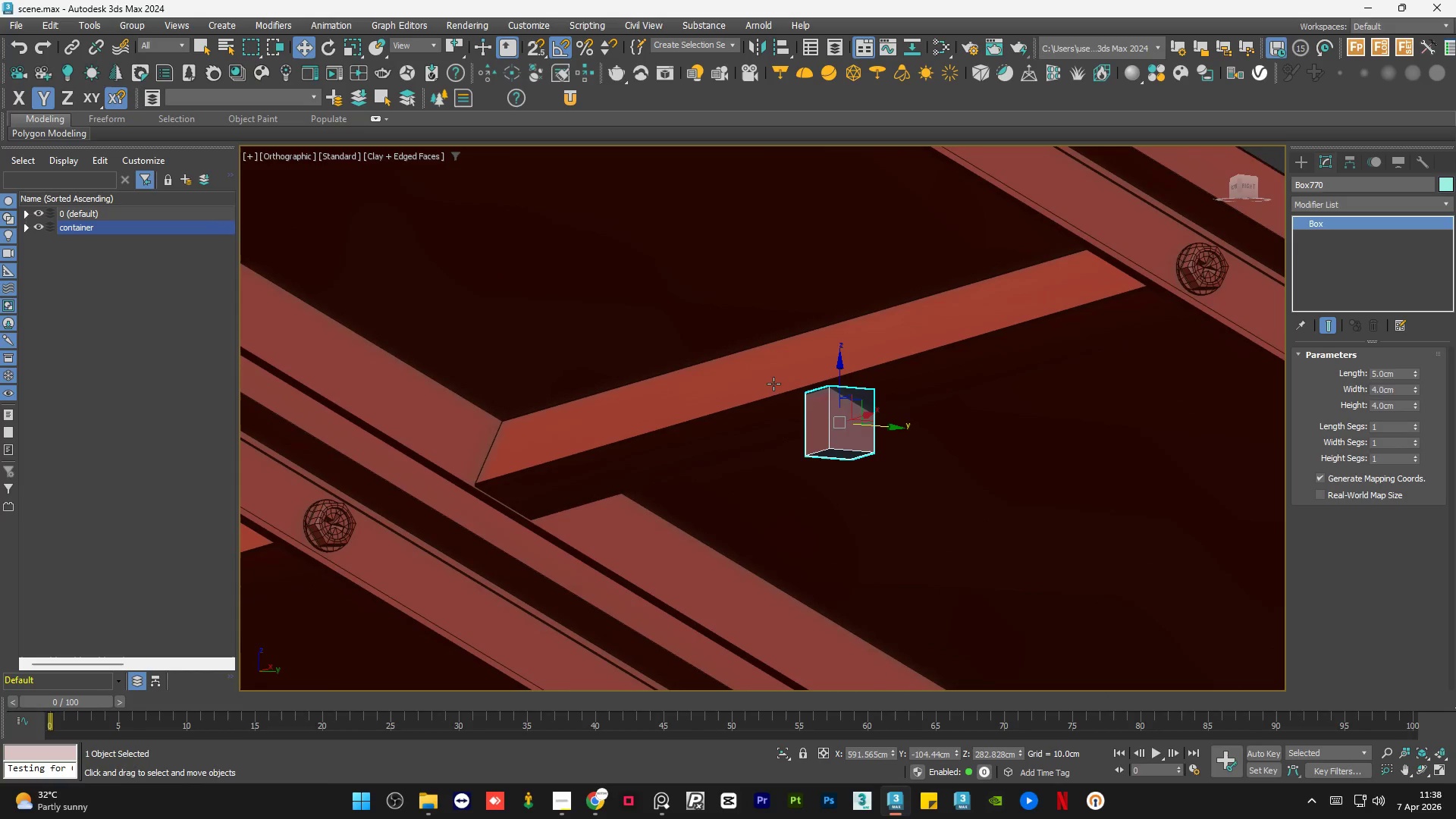 
scroll: coordinate [851, 446], scroll_direction: up, amount: 5.0
 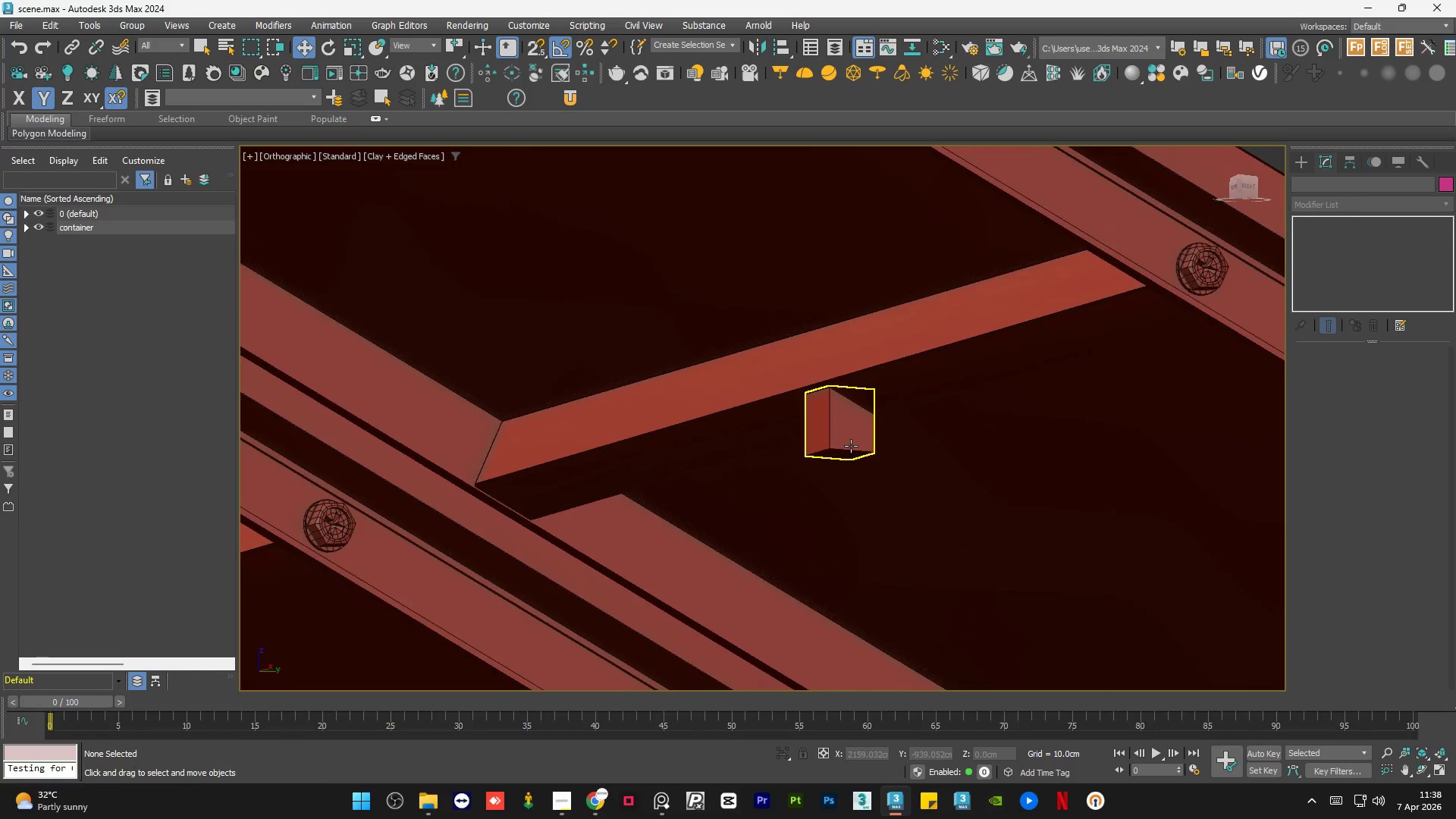 
scroll: coordinate [772, 384], scroll_direction: down, amount: 4.0
 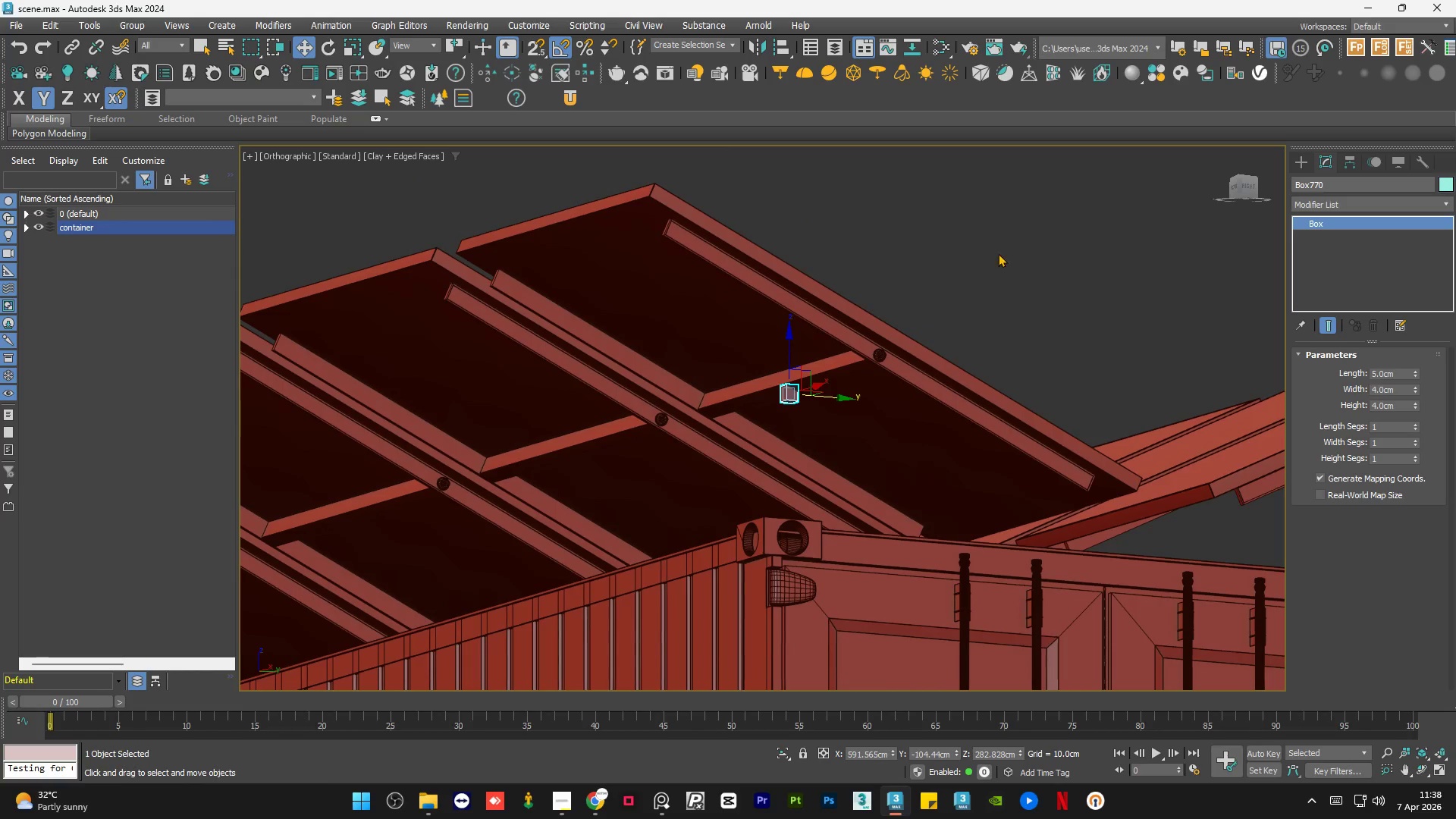 
hold_key(key=AltLeft, duration=1.5)
 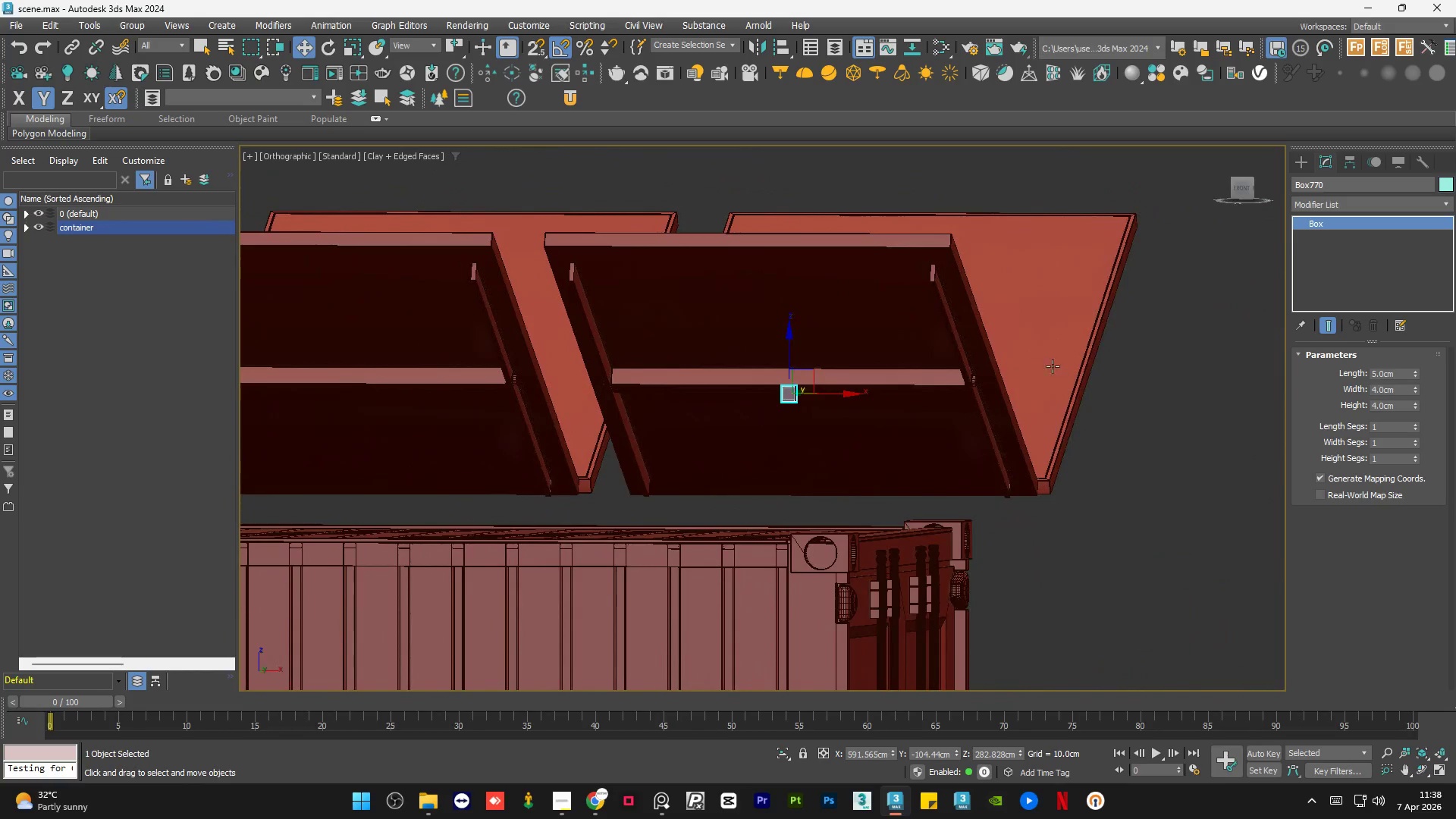 
hold_key(key=AltLeft, duration=0.34)
 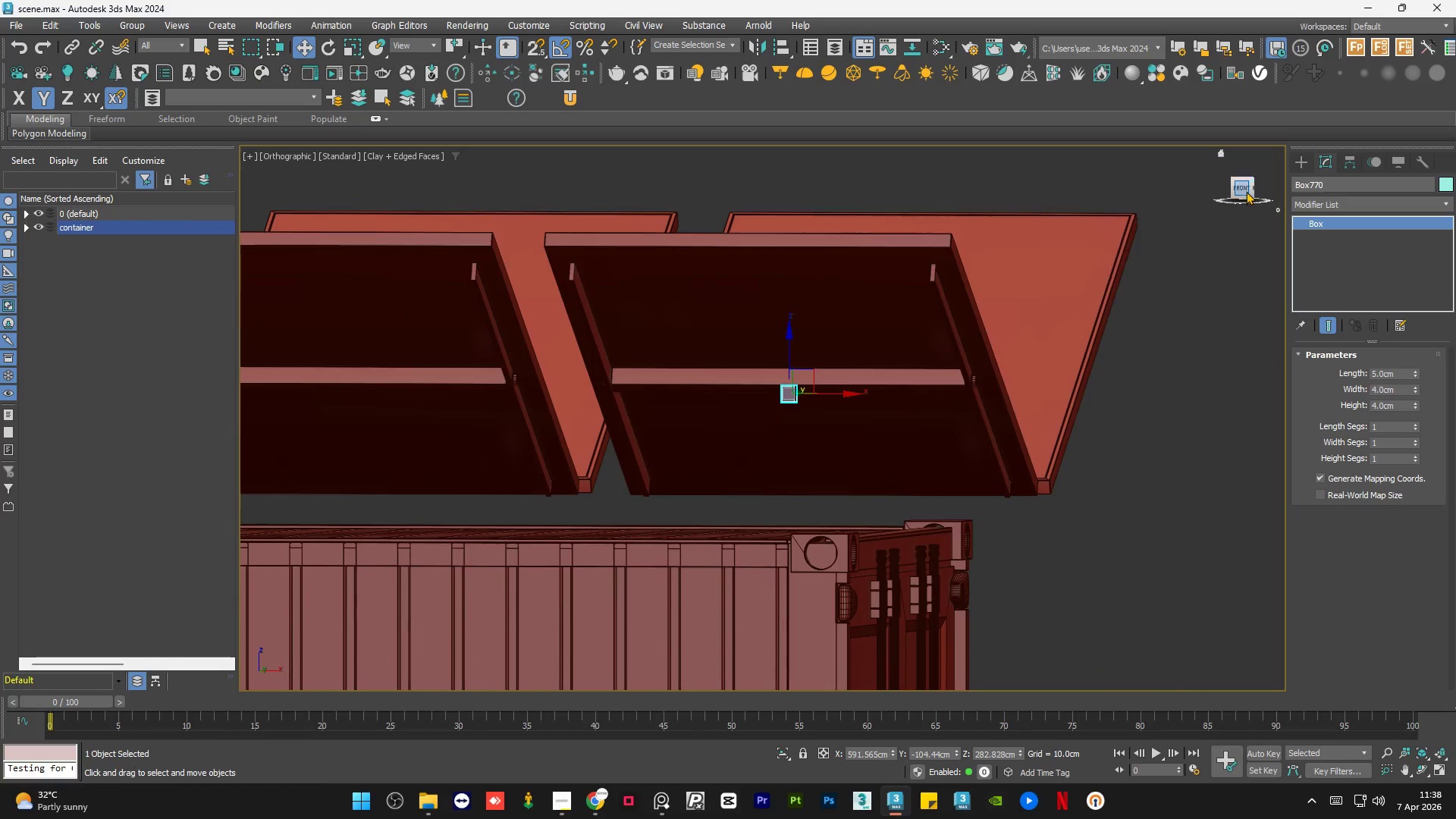 
left_click([1242, 190])
 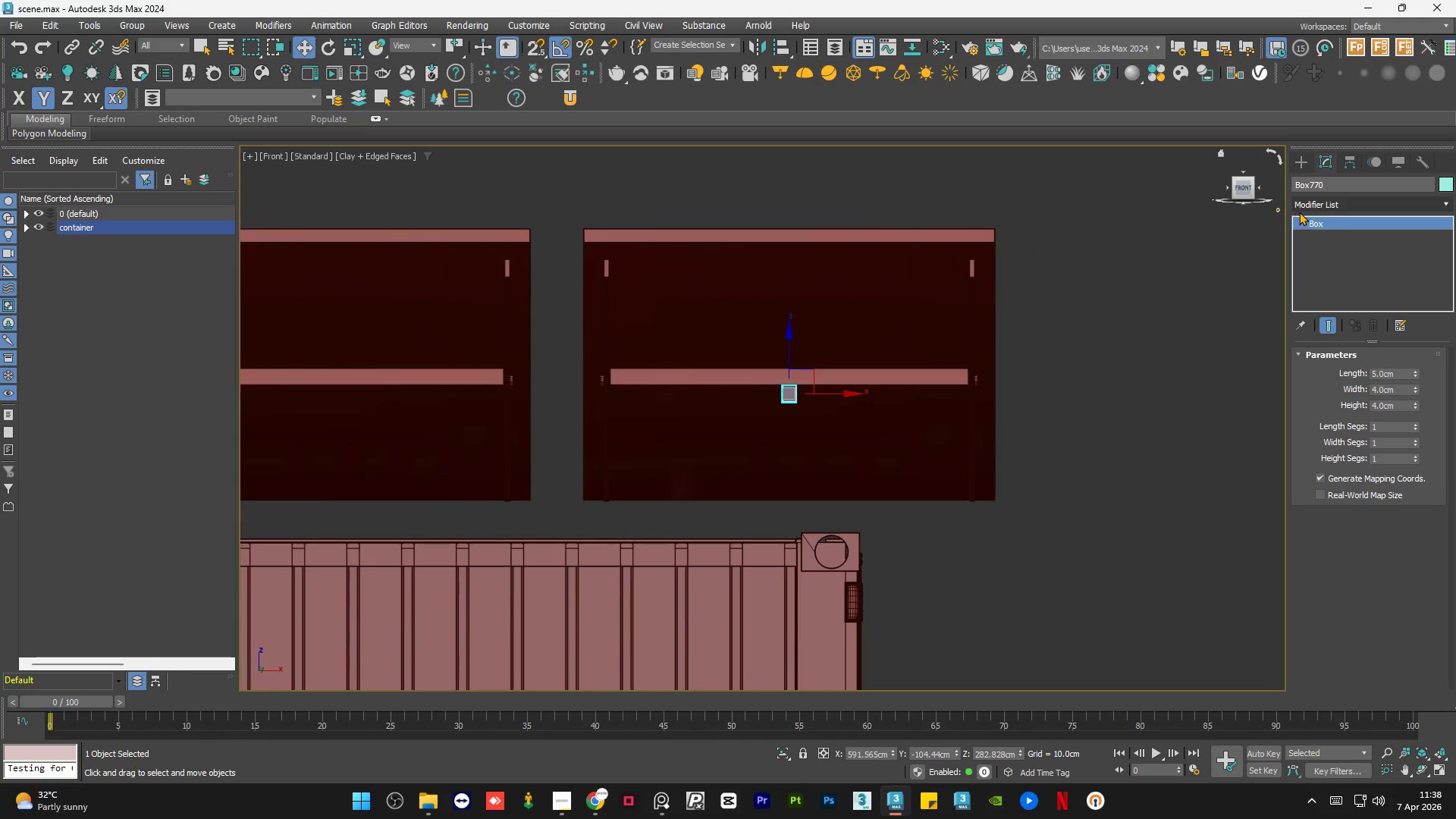 
left_click([1343, 209])
 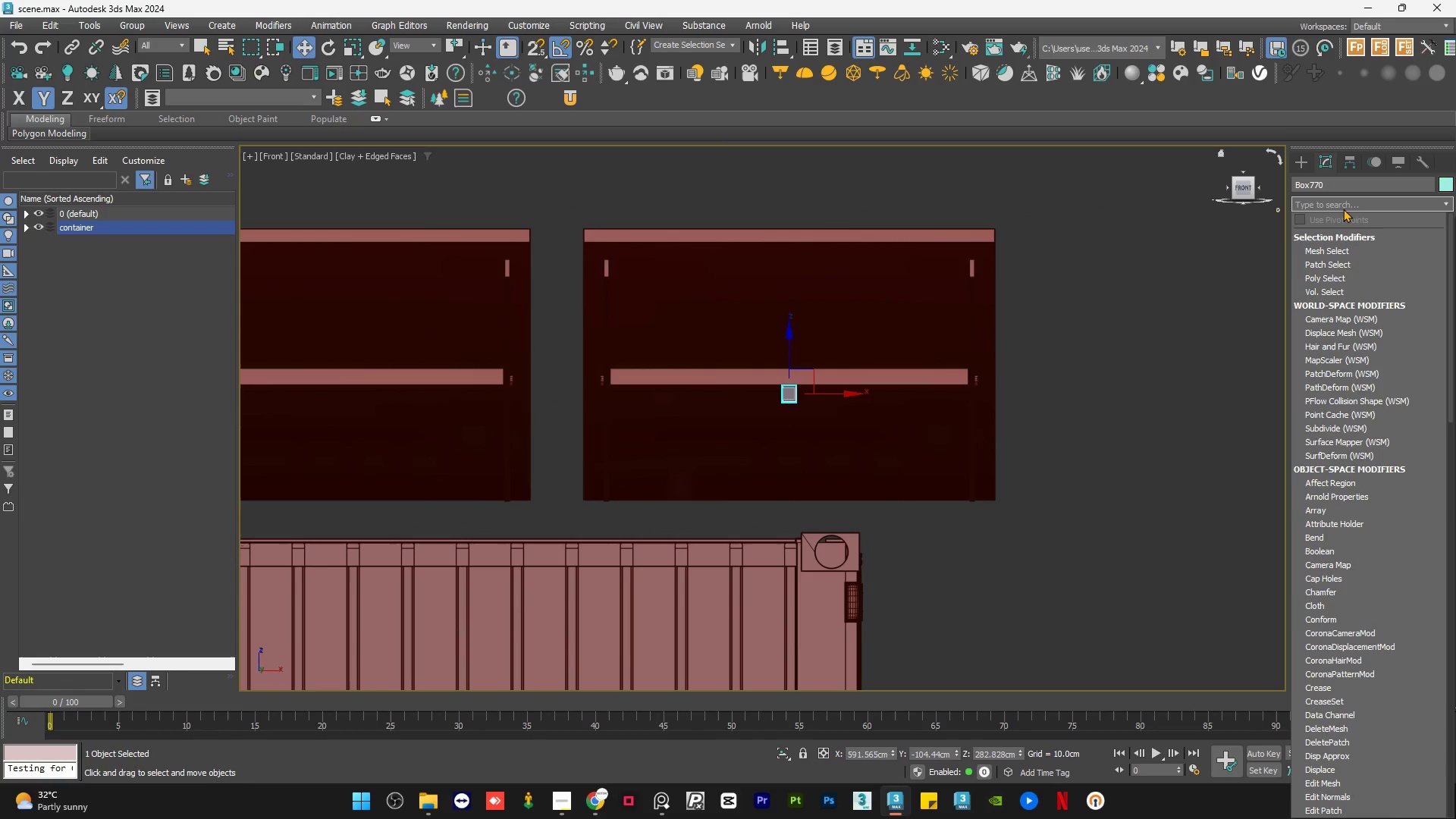 
type(ed)
 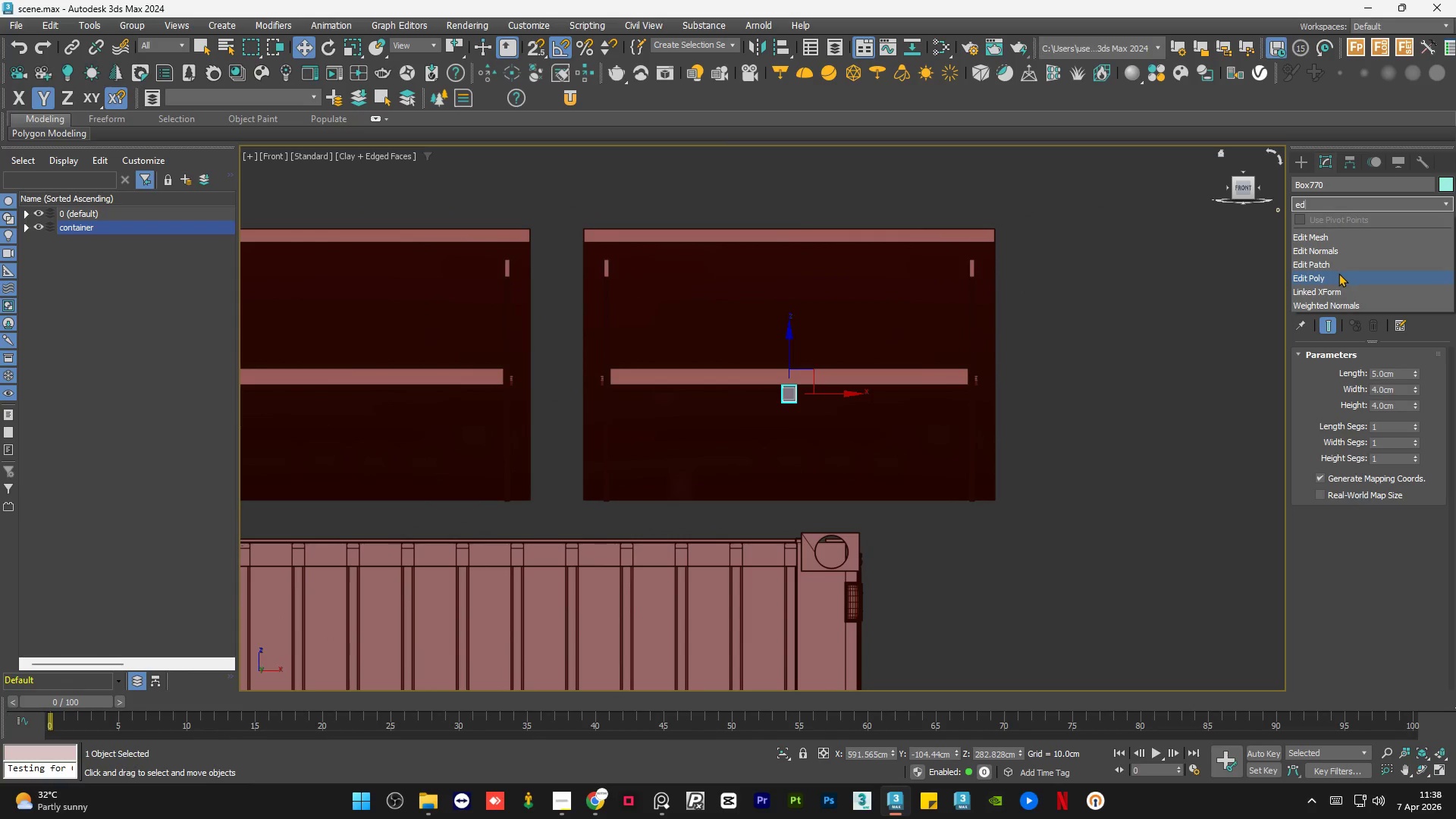 
left_click([1338, 273])
 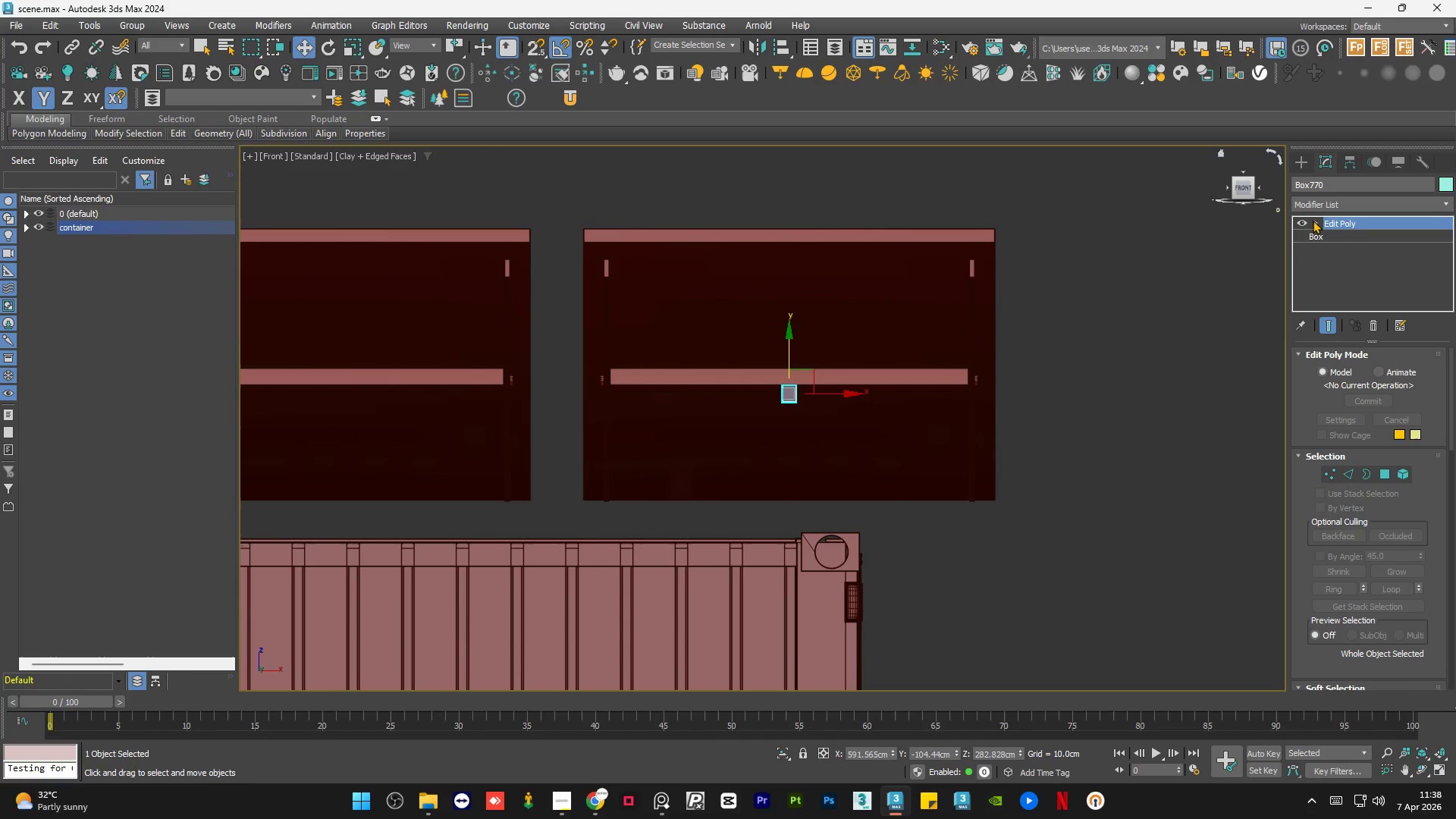 
left_click([1316, 228])
 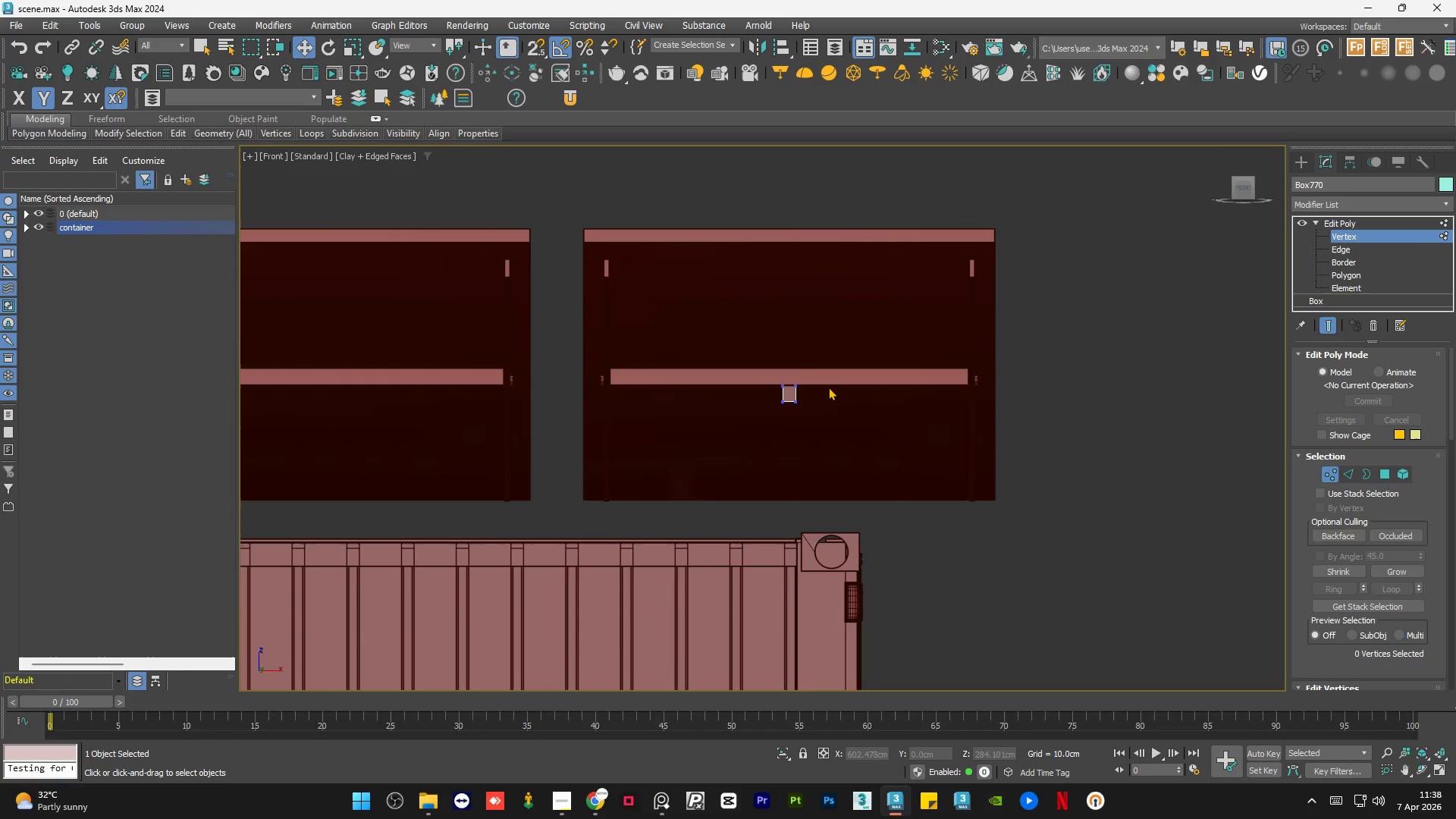 
left_click_drag(start_coordinate=[827, 398], to_coordinate=[755, 429])
 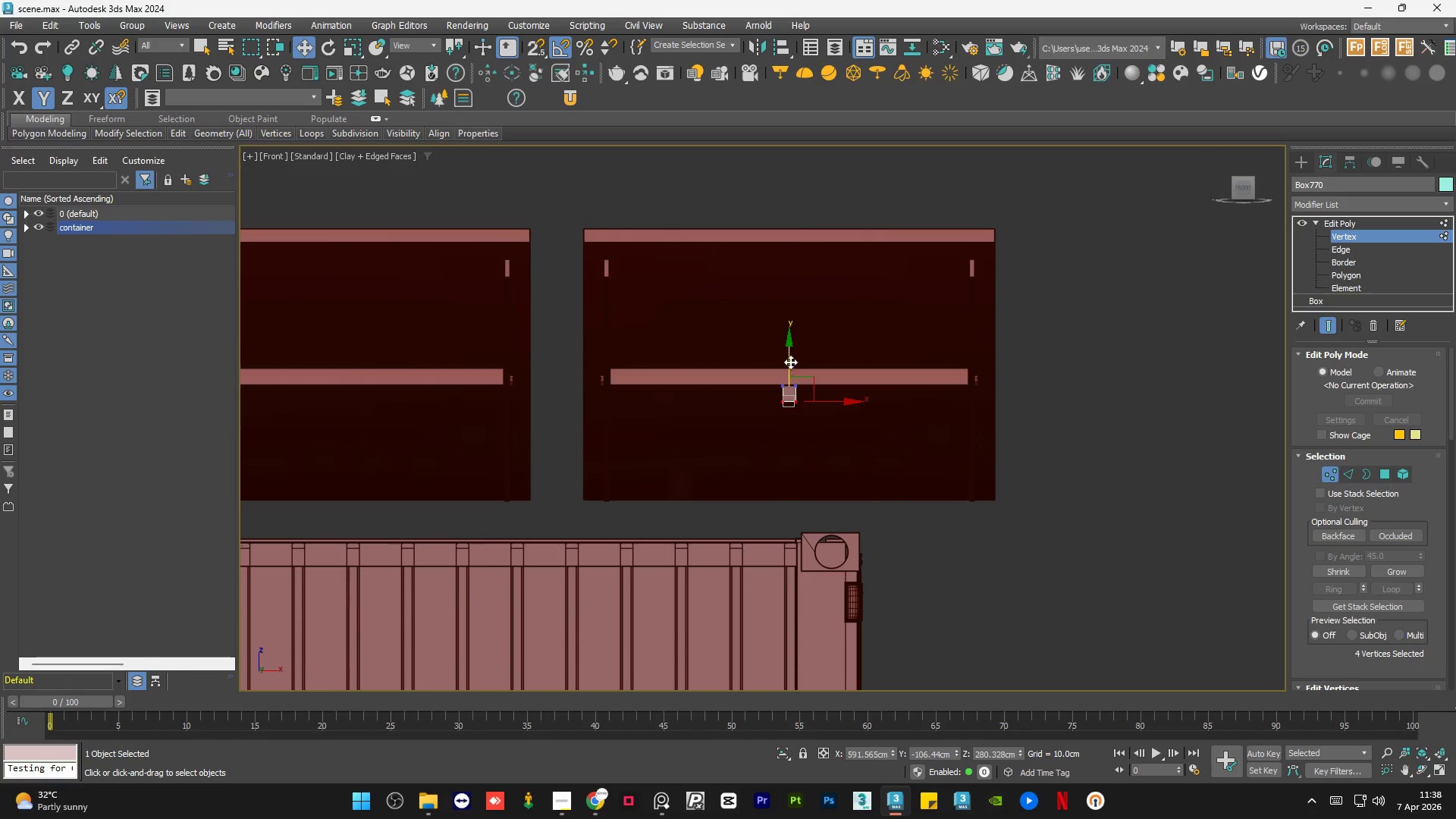 
left_click_drag(start_coordinate=[789, 358], to_coordinate=[811, 493])
 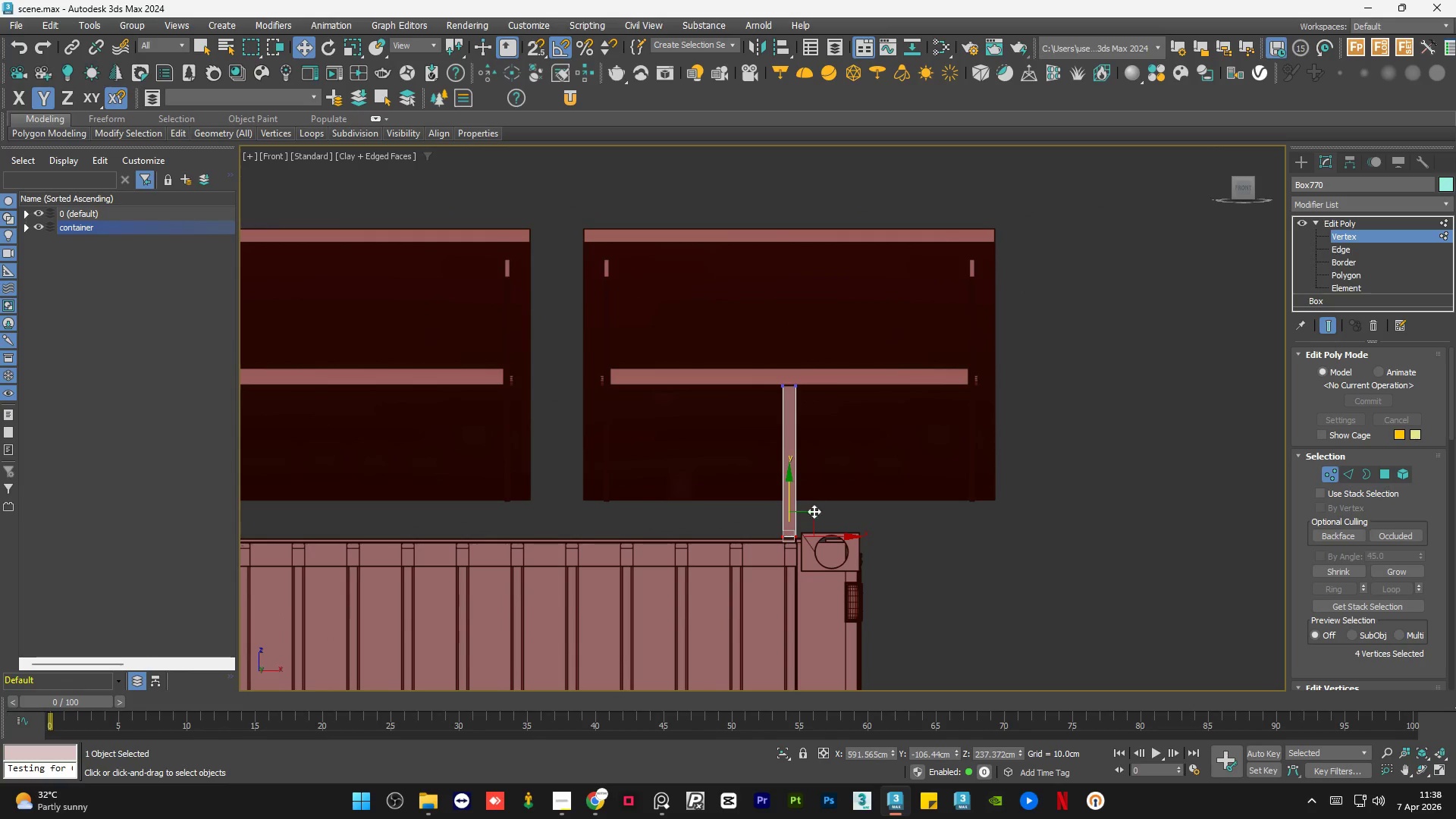 
hold_key(key=AltLeft, duration=1.53)
 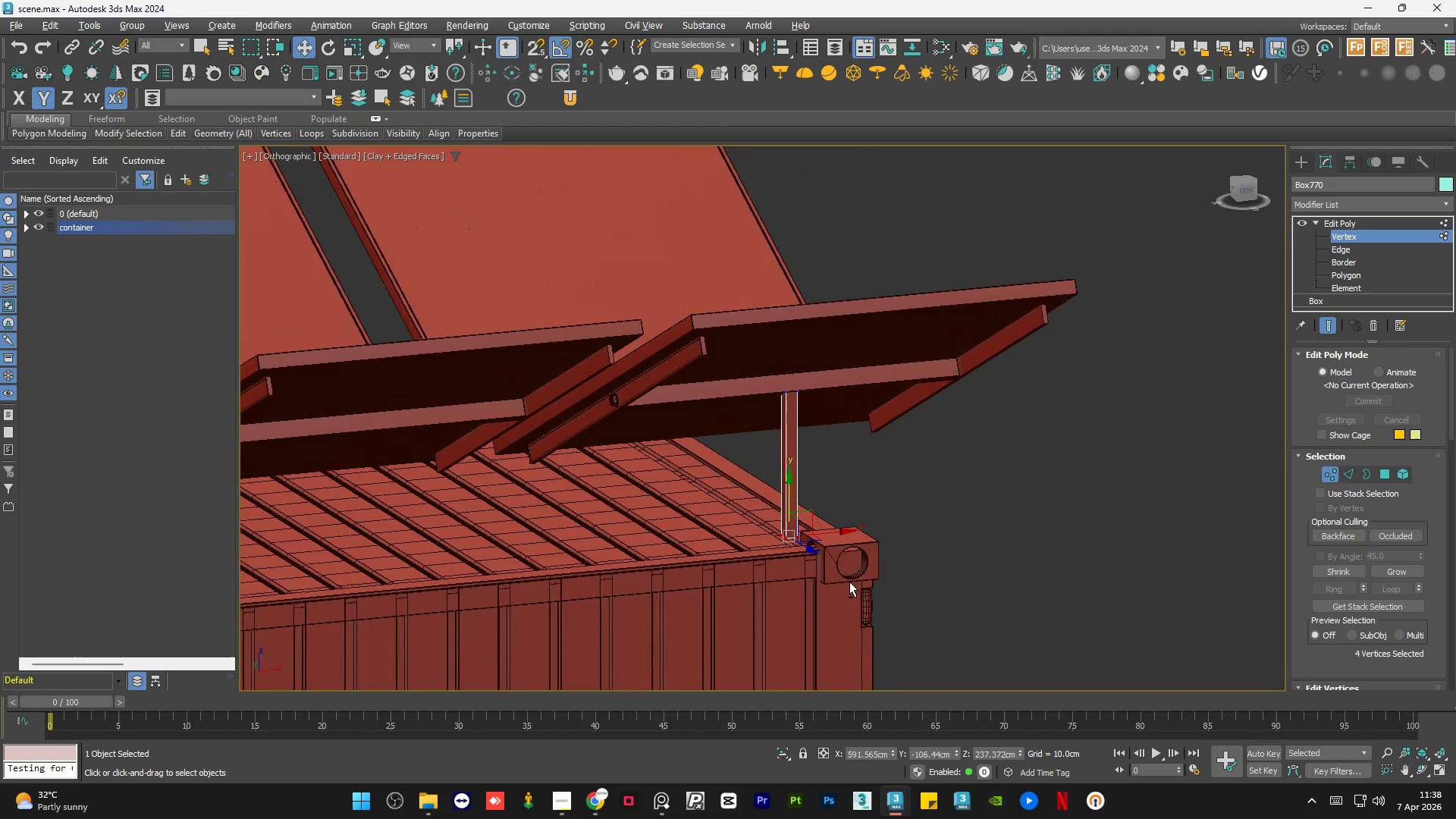 
hold_key(key=AltLeft, duration=0.55)
 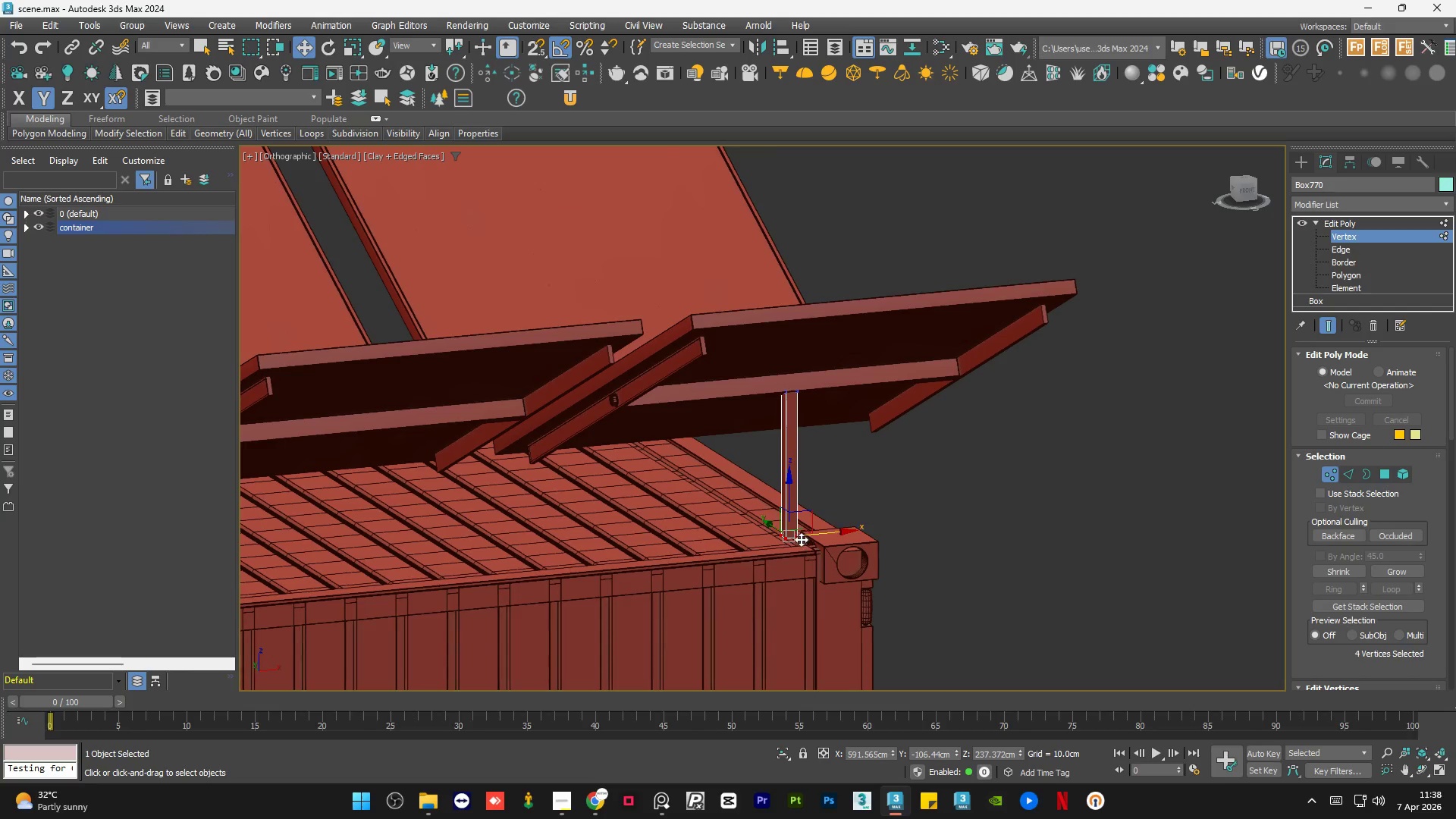 
hold_key(key=AltLeft, duration=0.67)
 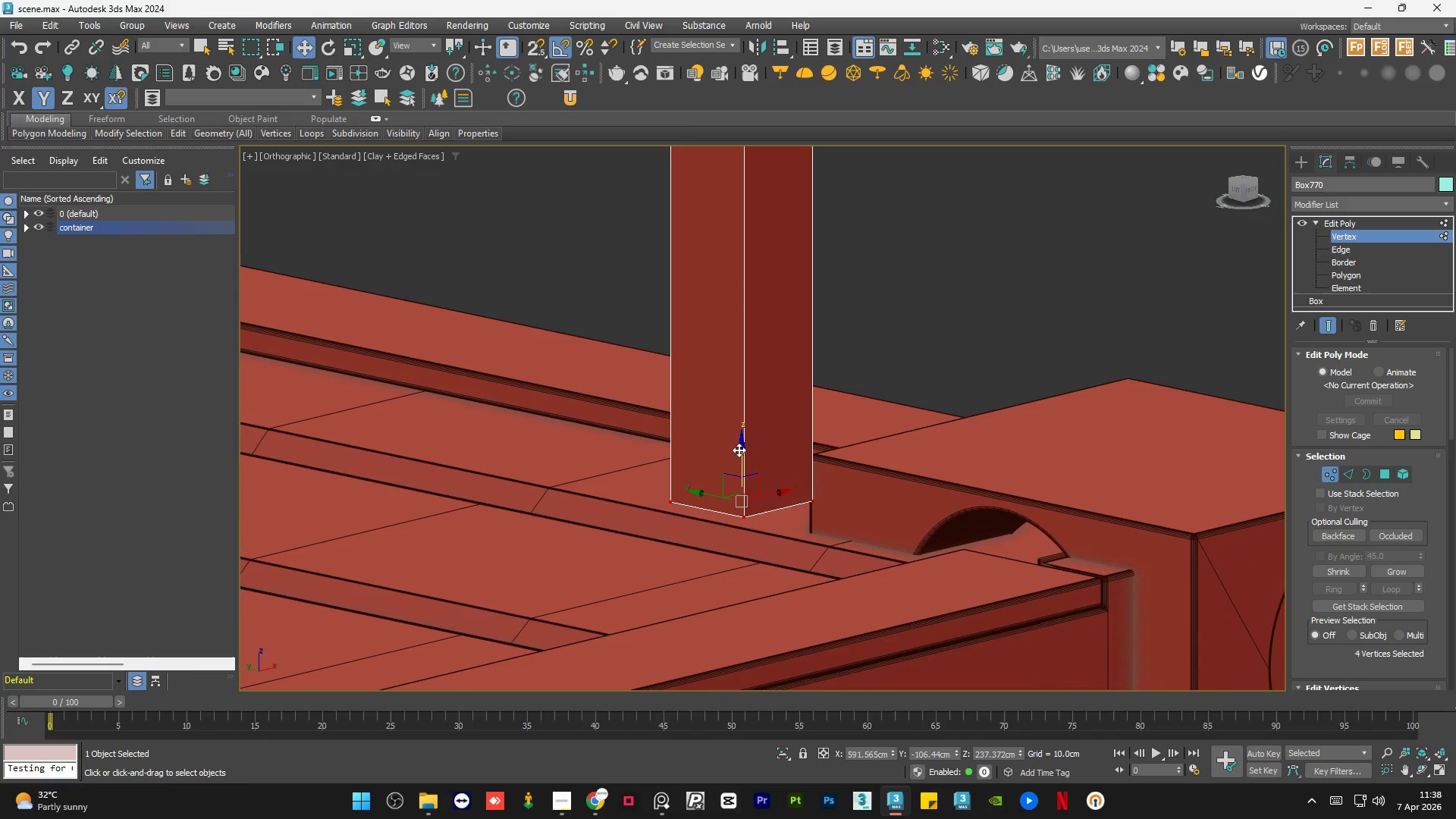 
scroll: coordinate [795, 542], scroll_direction: up, amount: 6.0
 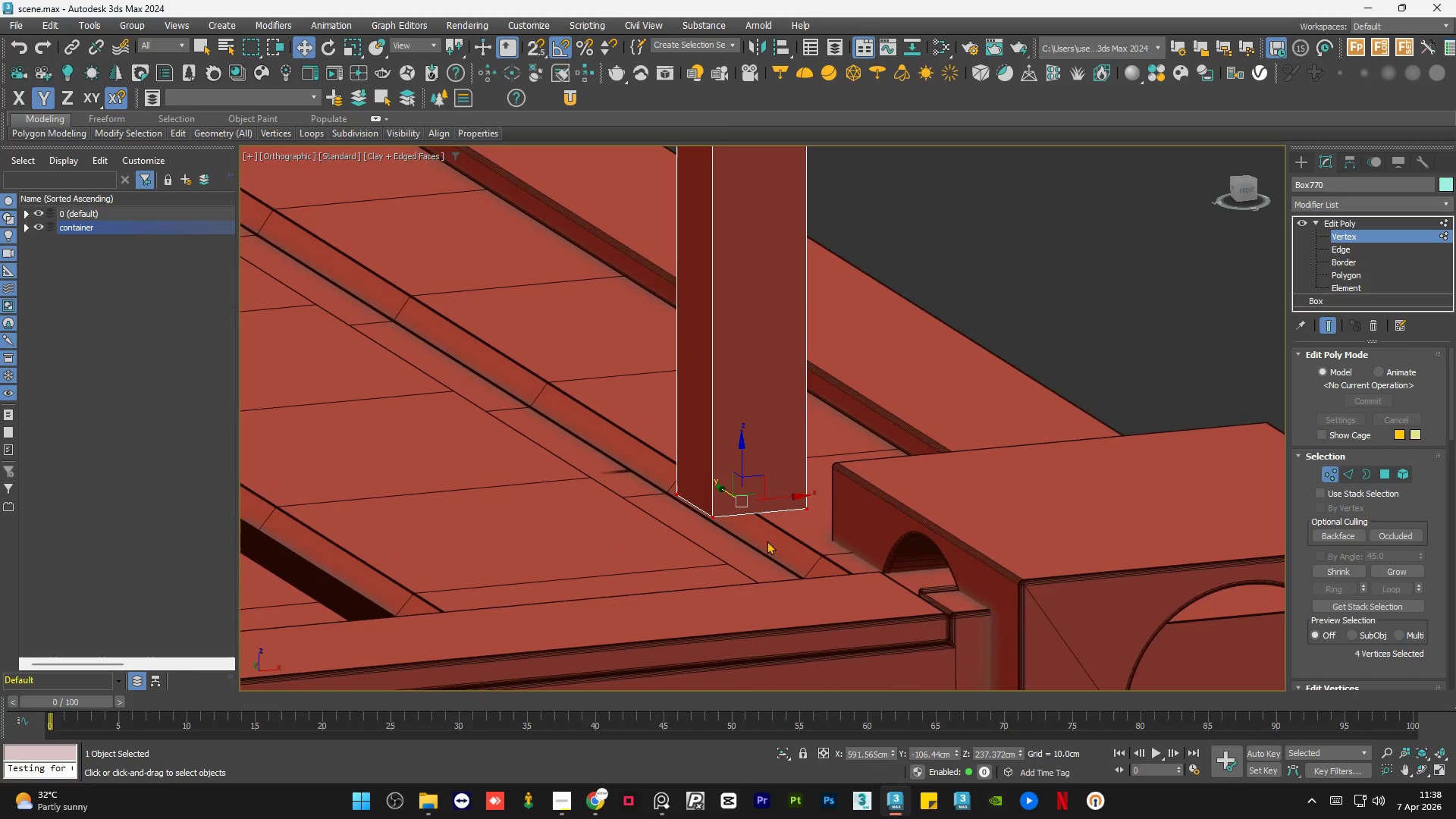 
left_click_drag(start_coordinate=[739, 450], to_coordinate=[765, 502])
 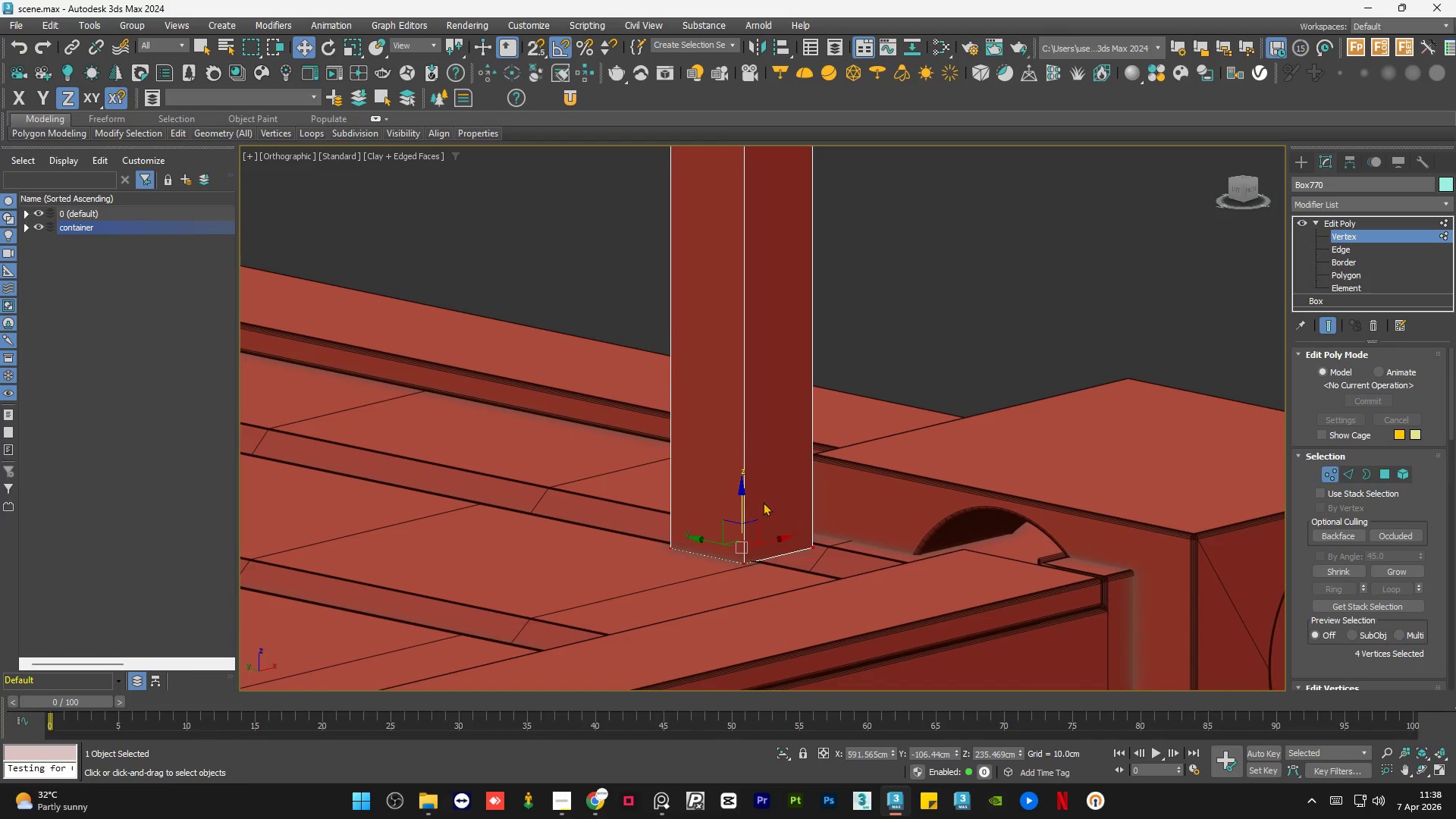 
hold_key(key=AltLeft, duration=1.5)
 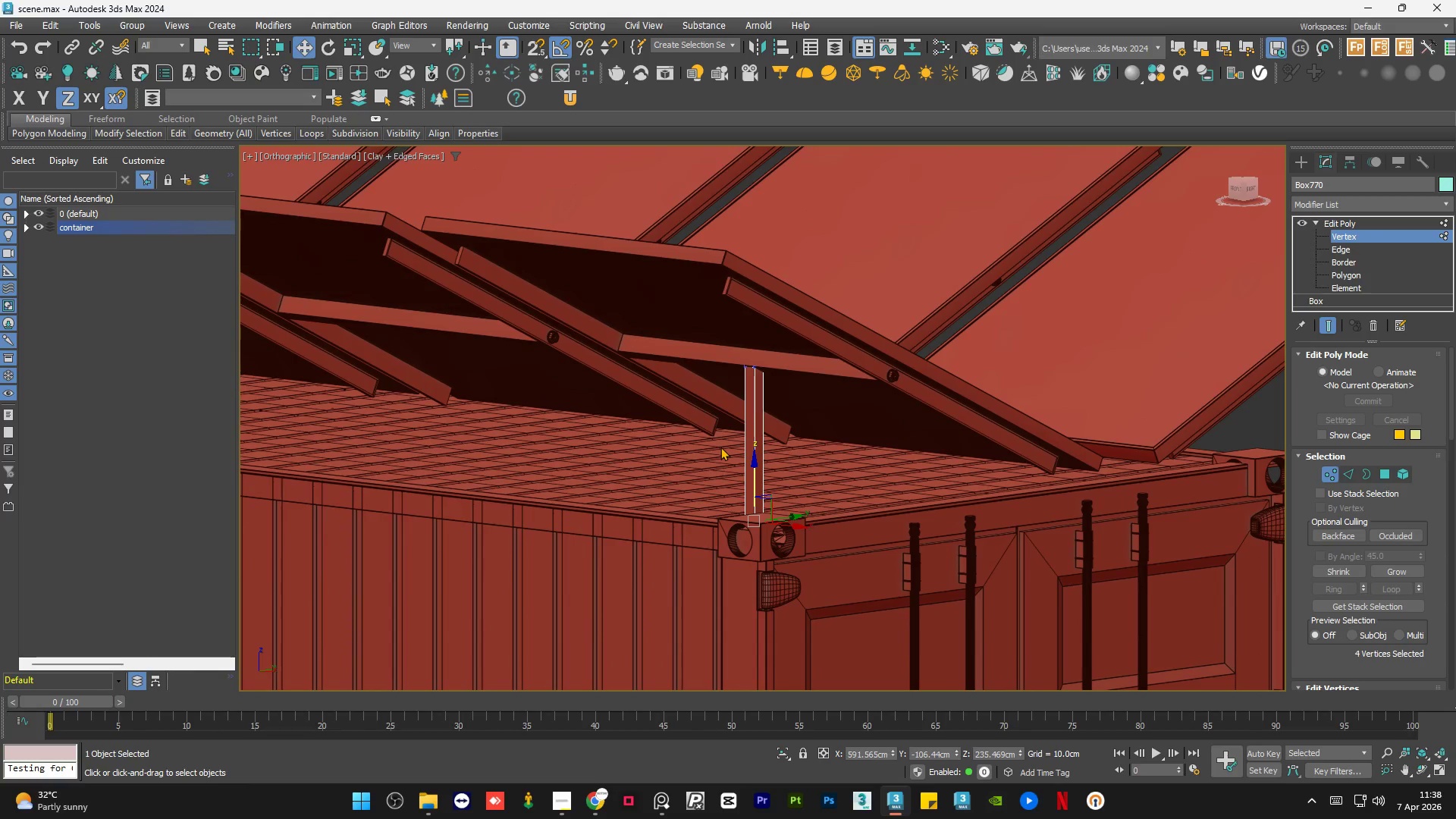 
scroll: coordinate [756, 522], scroll_direction: down, amount: 6.0
 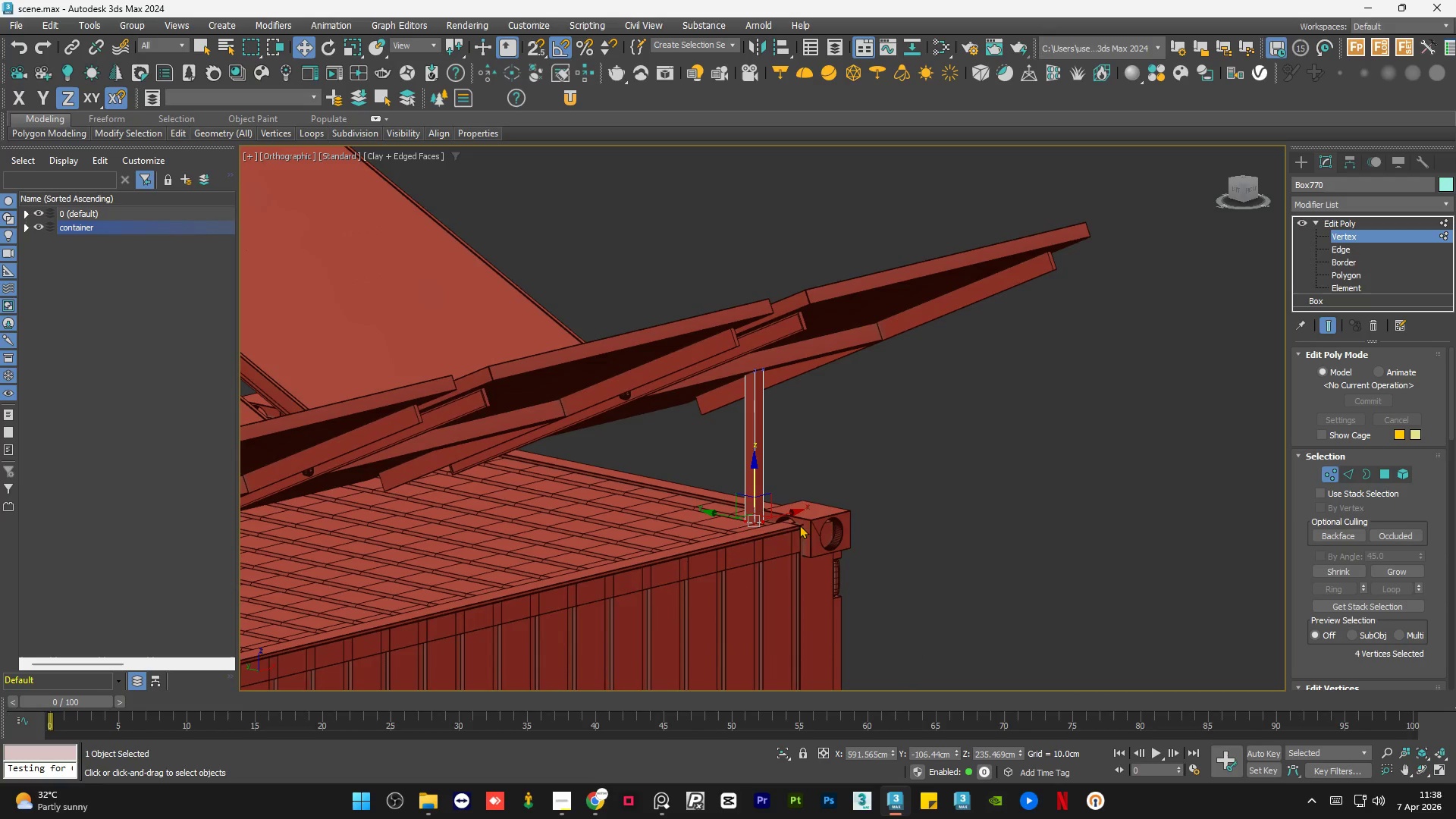 
hold_key(key=AltLeft, duration=1.0)
 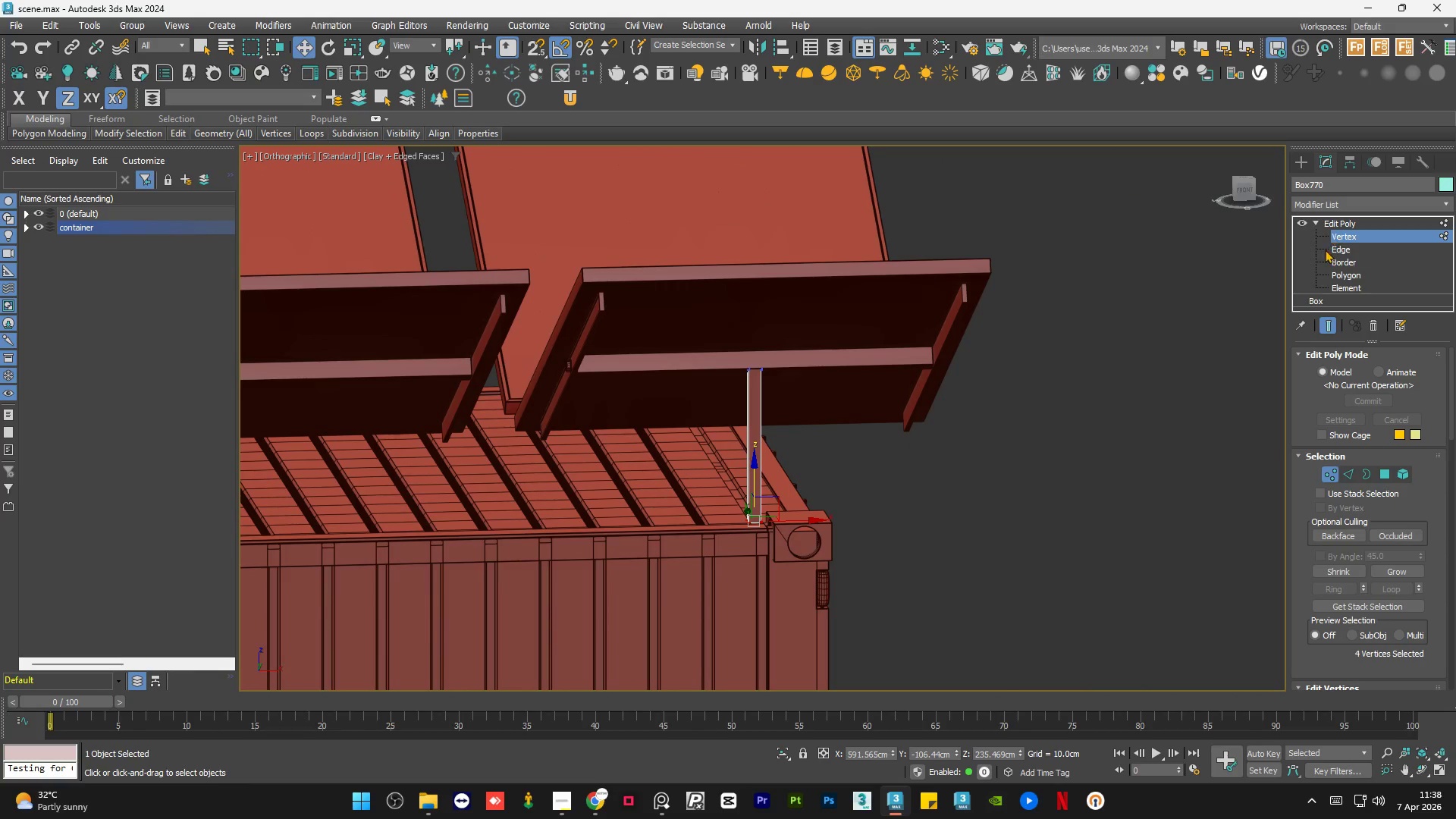 
left_click([1348, 249])
 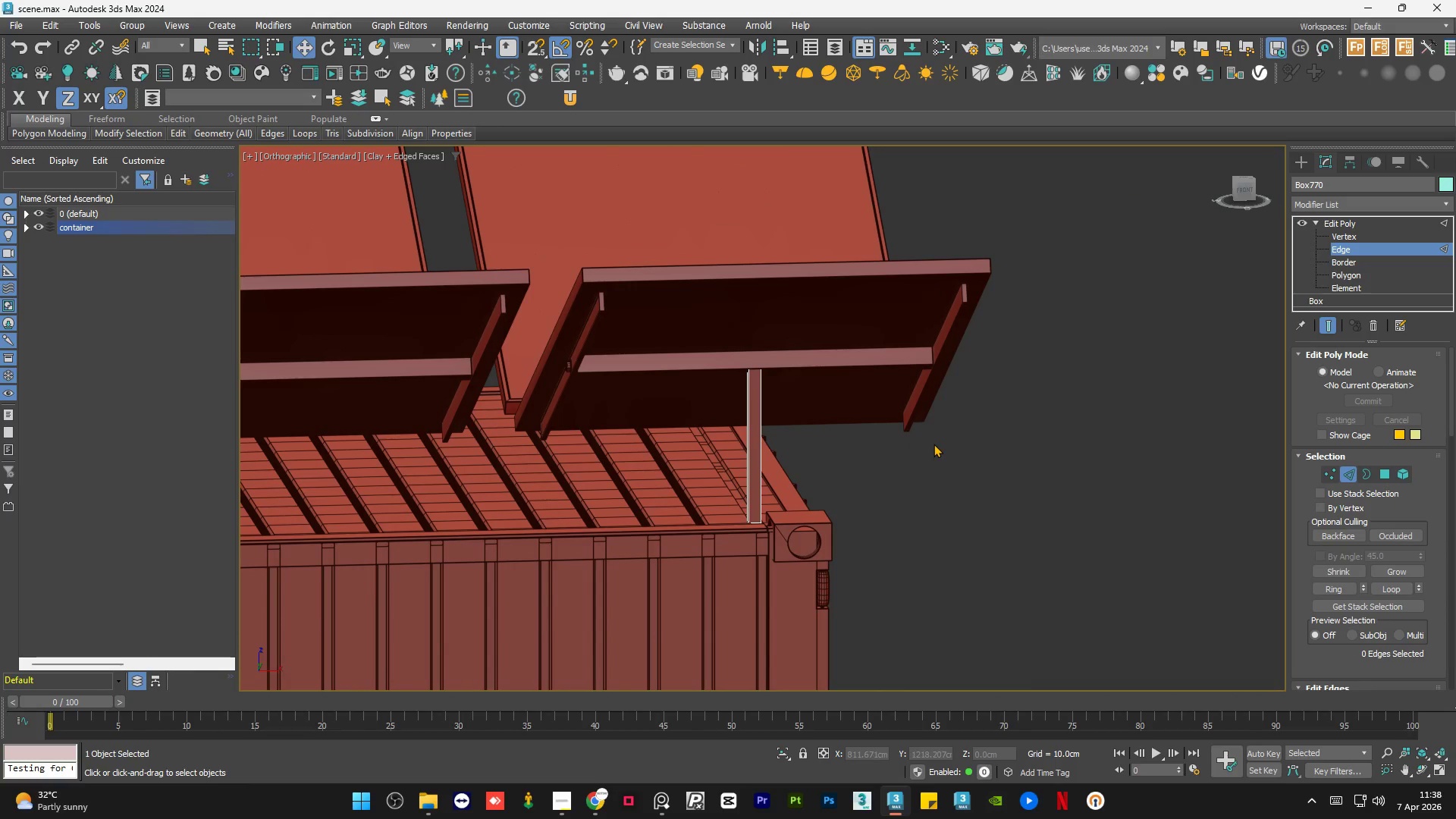 
left_click_drag(start_coordinate=[915, 438], to_coordinate=[659, 449])
 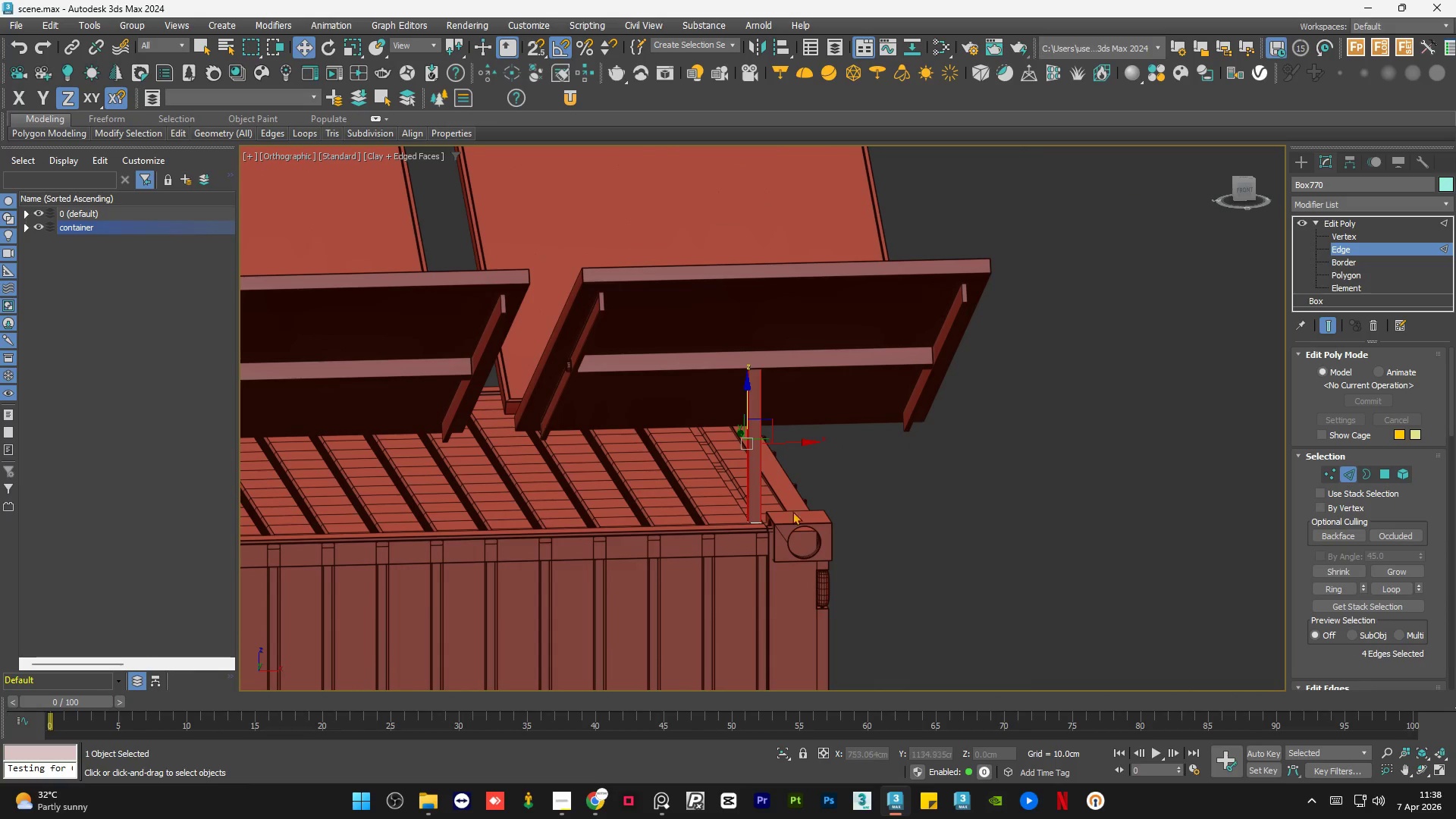 
hold_key(key=AltLeft, duration=0.62)
 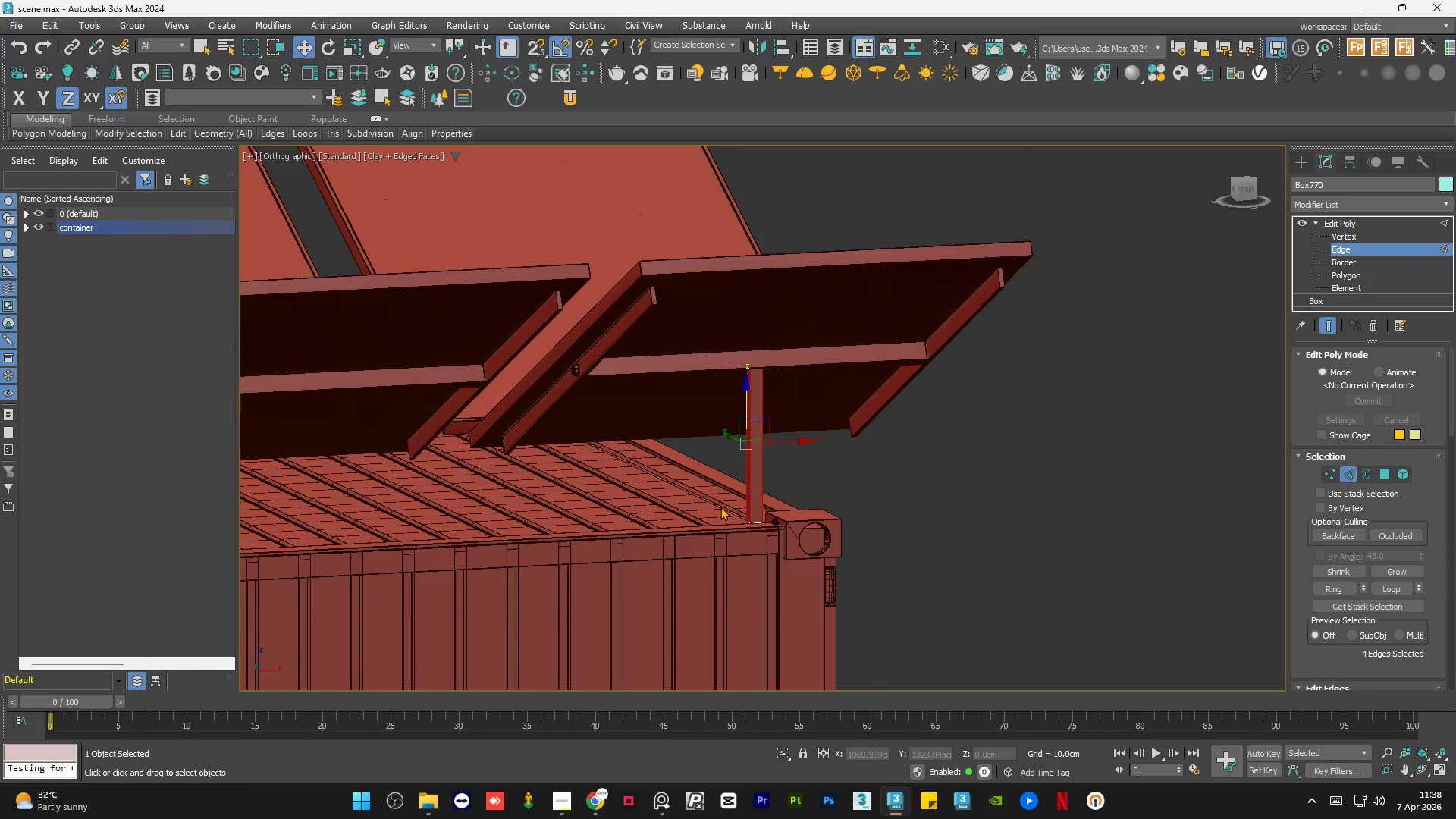 
scroll: coordinate [748, 512], scroll_direction: up, amount: 5.0
 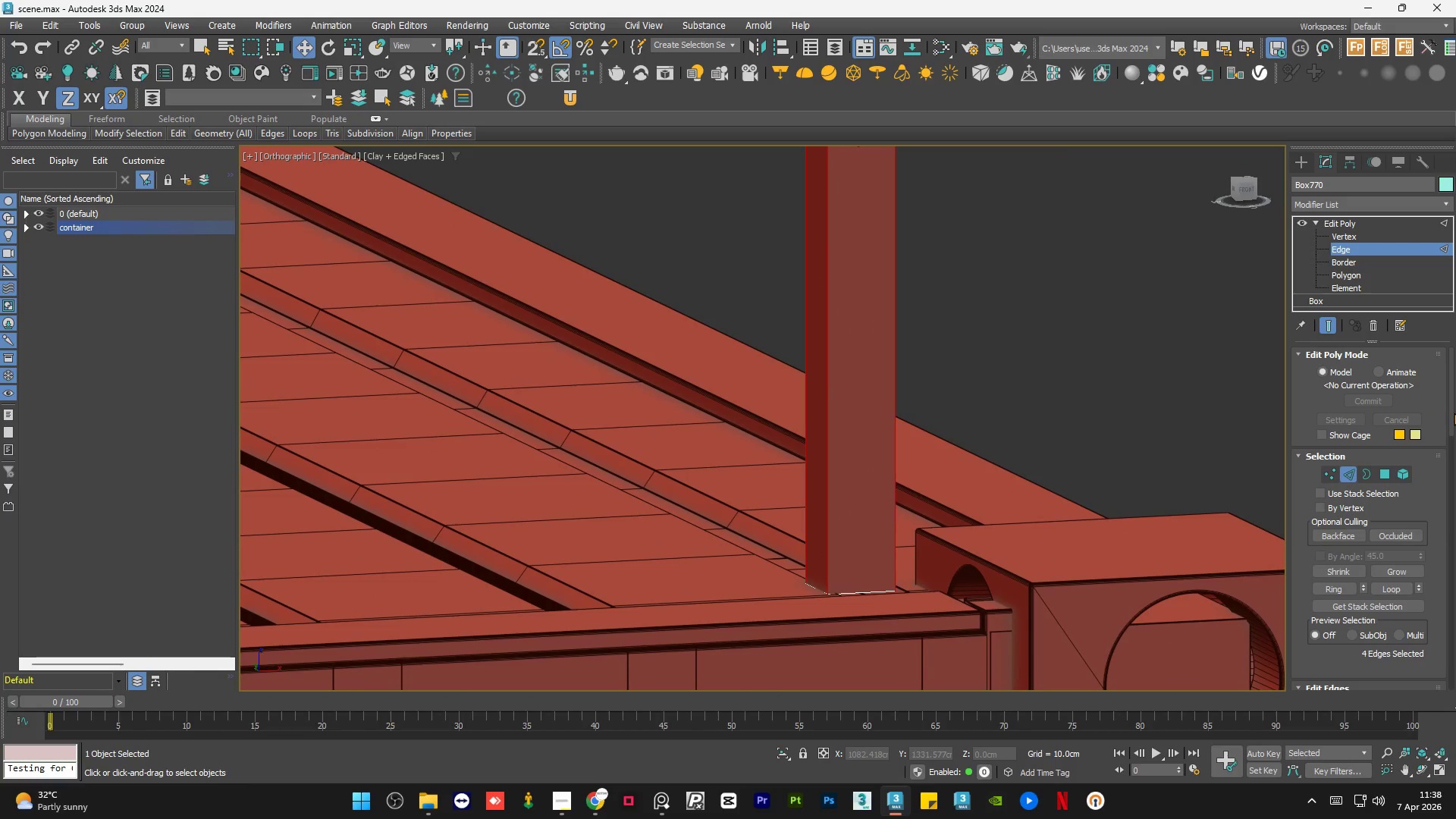 
left_click_drag(start_coordinate=[1451, 411], to_coordinate=[1454, 401])
 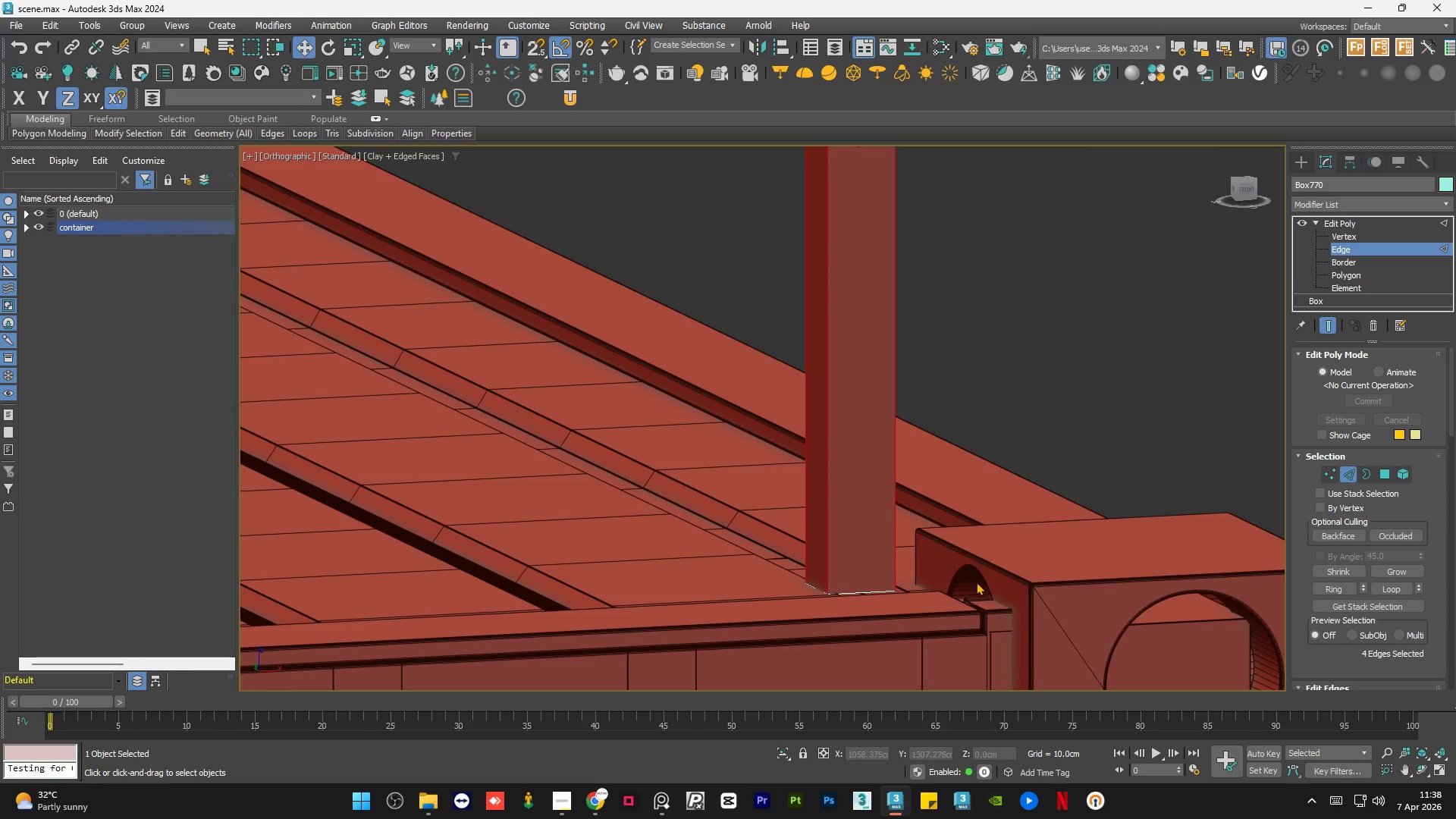 
hold_key(key=AltLeft, duration=1.3)
 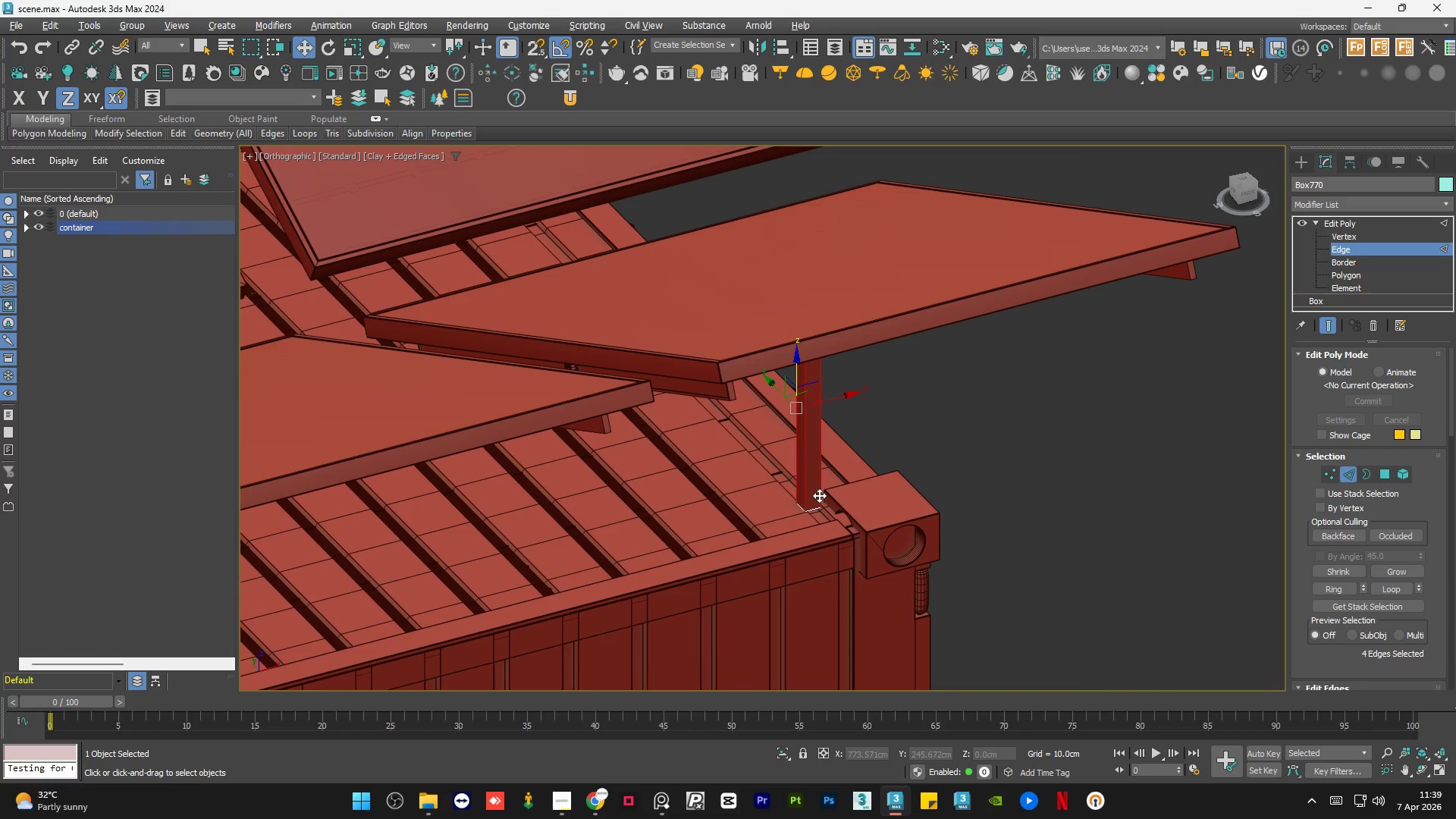 
scroll: coordinate [795, 493], scroll_direction: down, amount: 4.0
 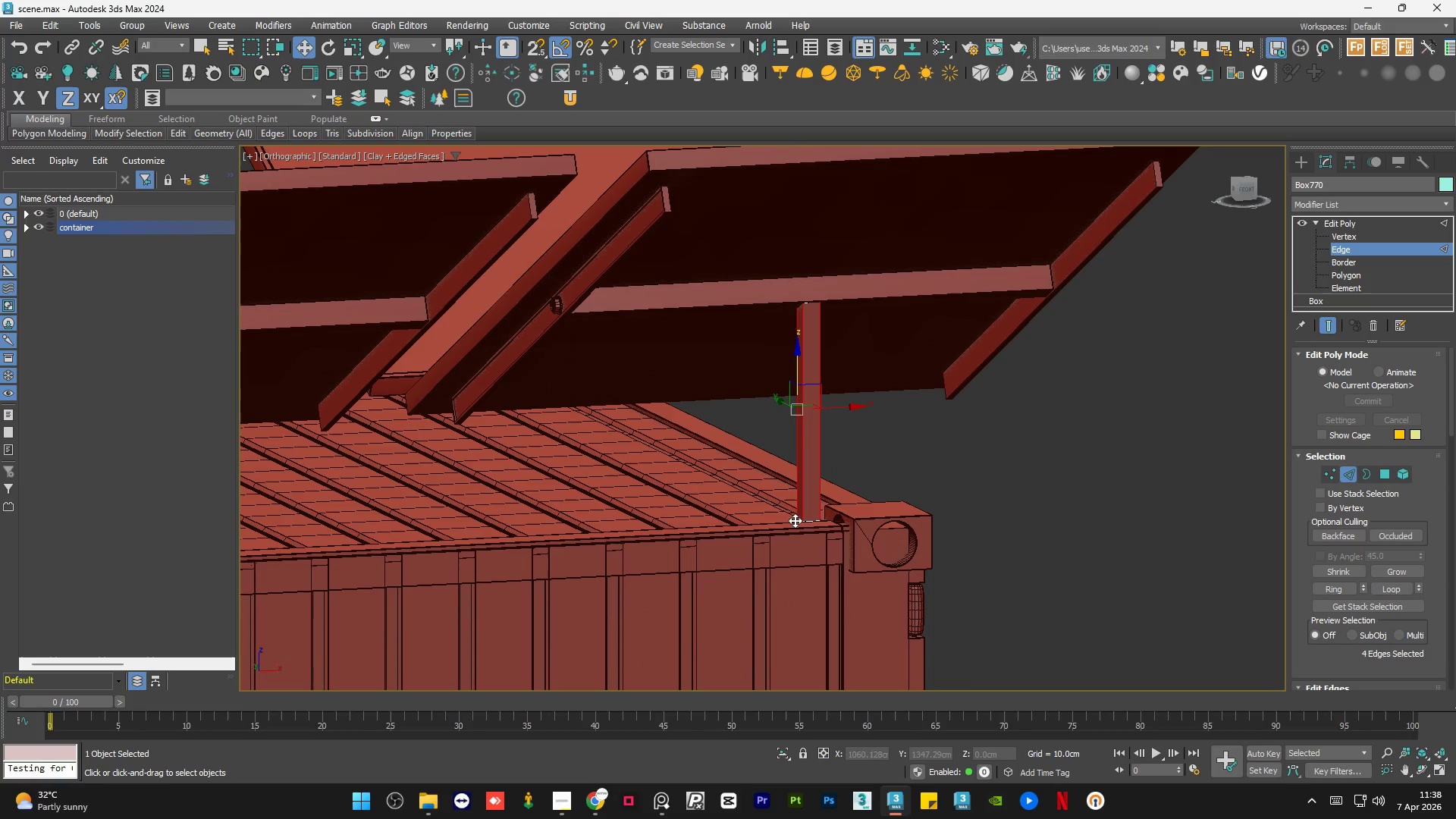 
wait(5.41)
 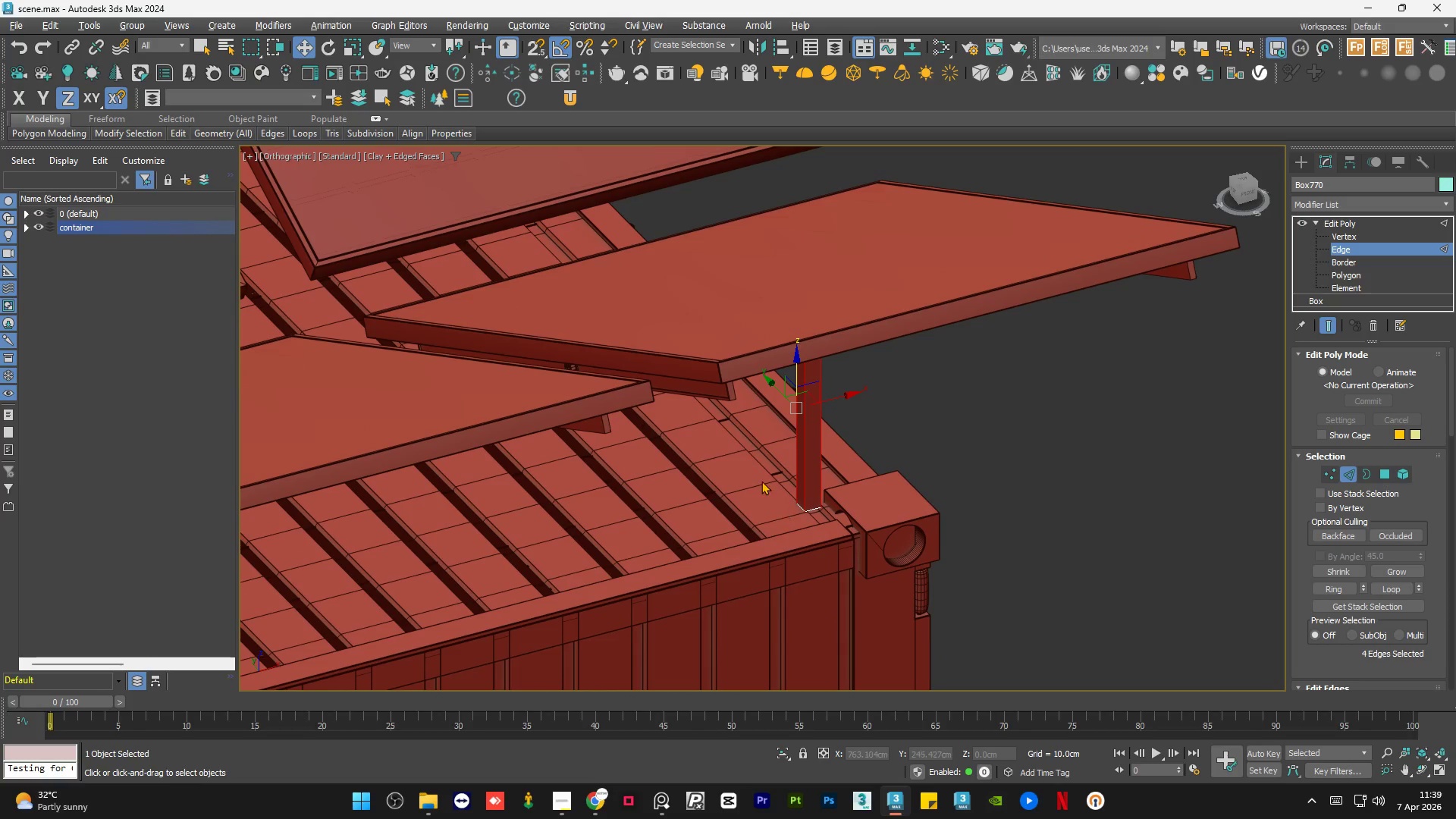 
scroll: coordinate [819, 495], scroll_direction: up, amount: 4.0
 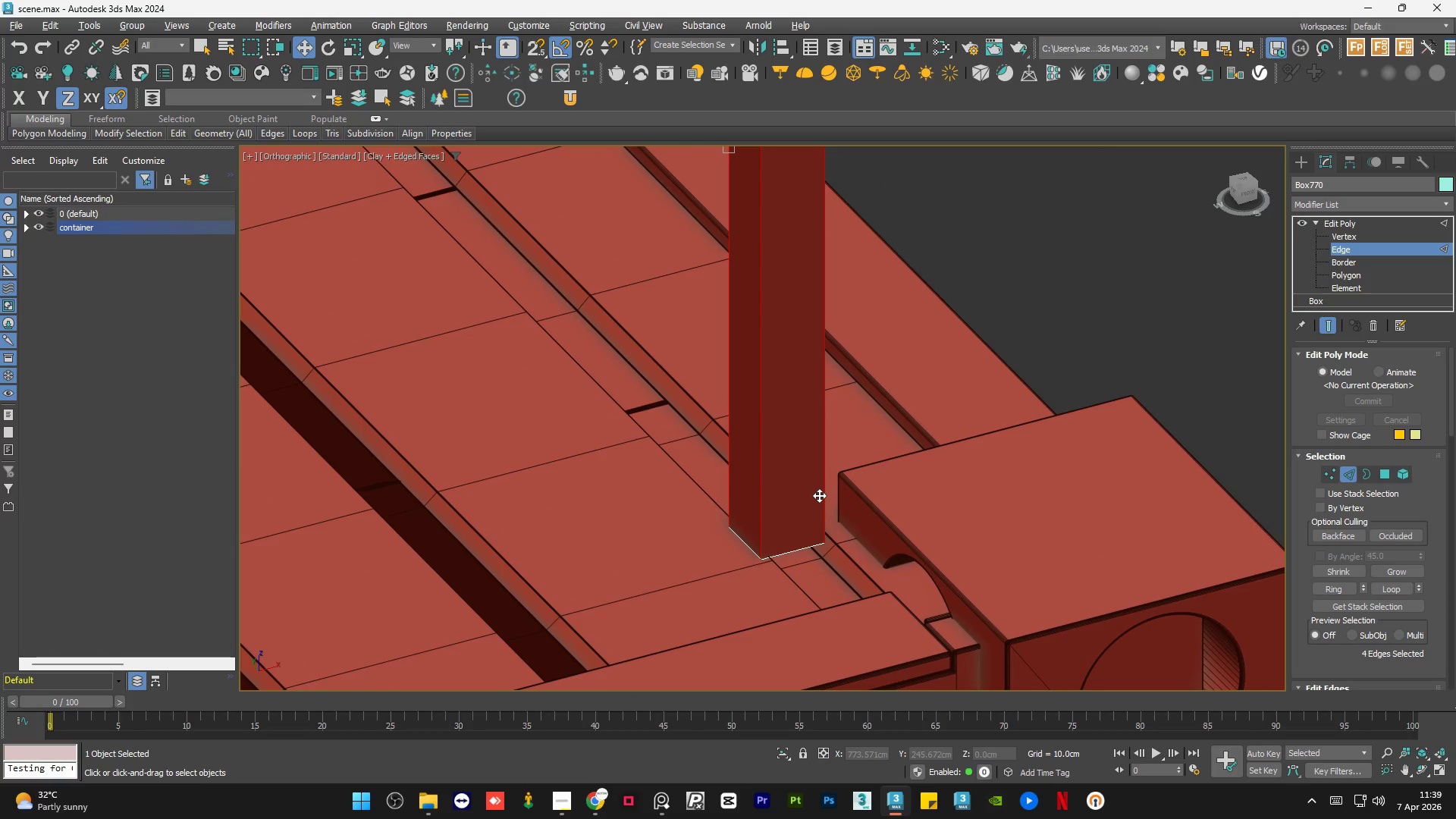 
scroll: coordinate [818, 497], scroll_direction: down, amount: 3.0
 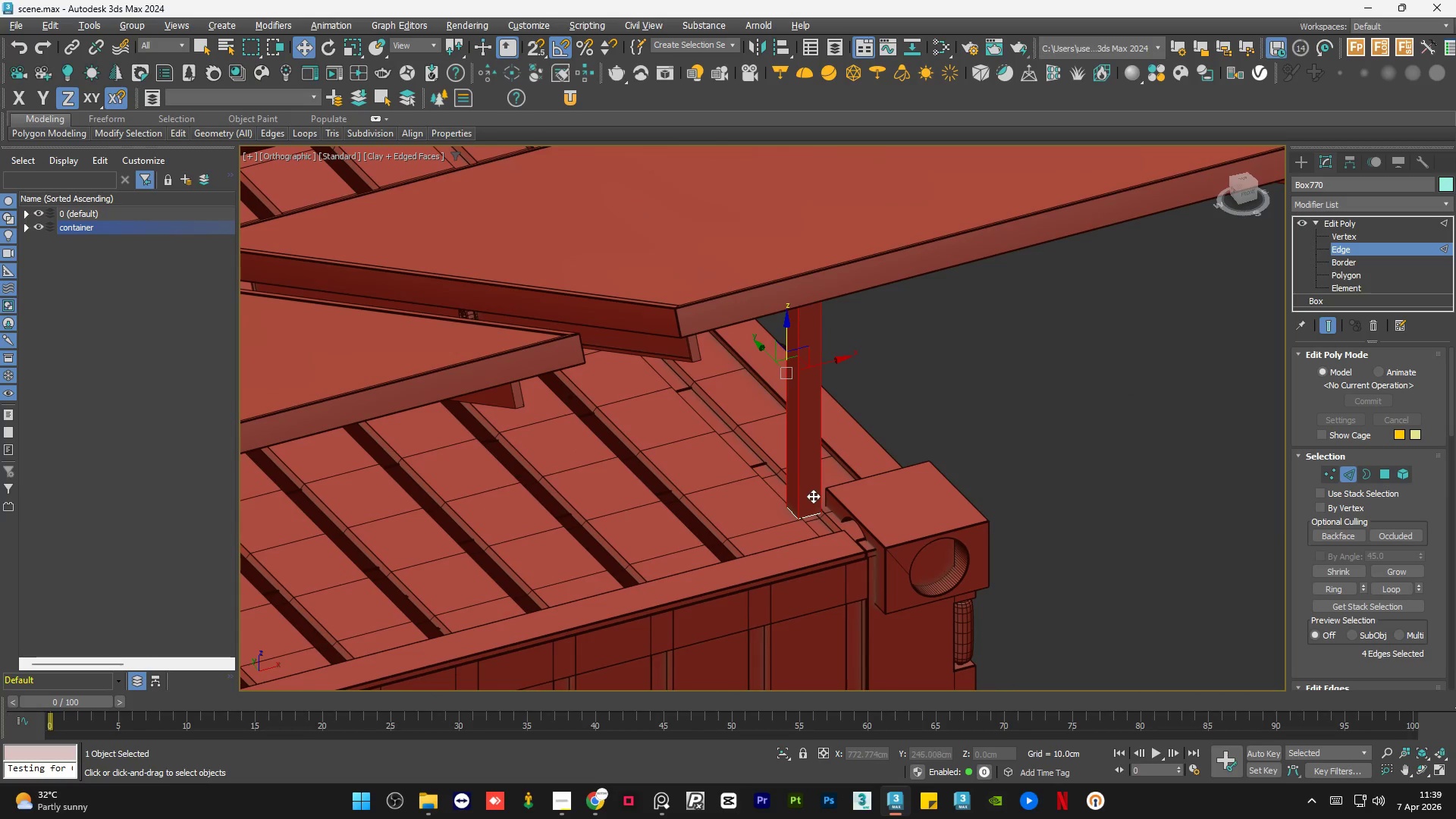 
hold_key(key=AltLeft, duration=1.51)
 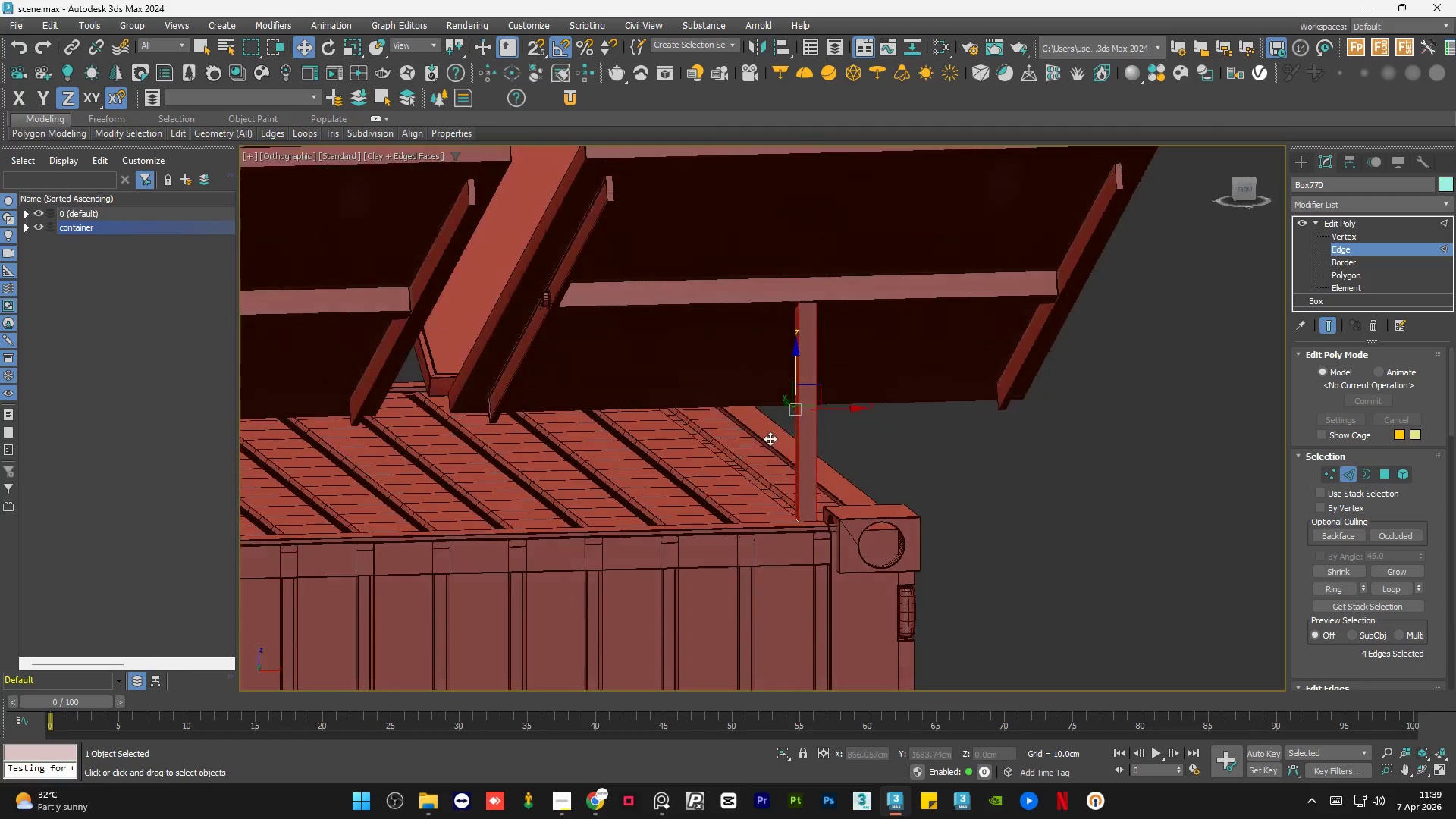 
scroll: coordinate [812, 495], scroll_direction: down, amount: 1.0
 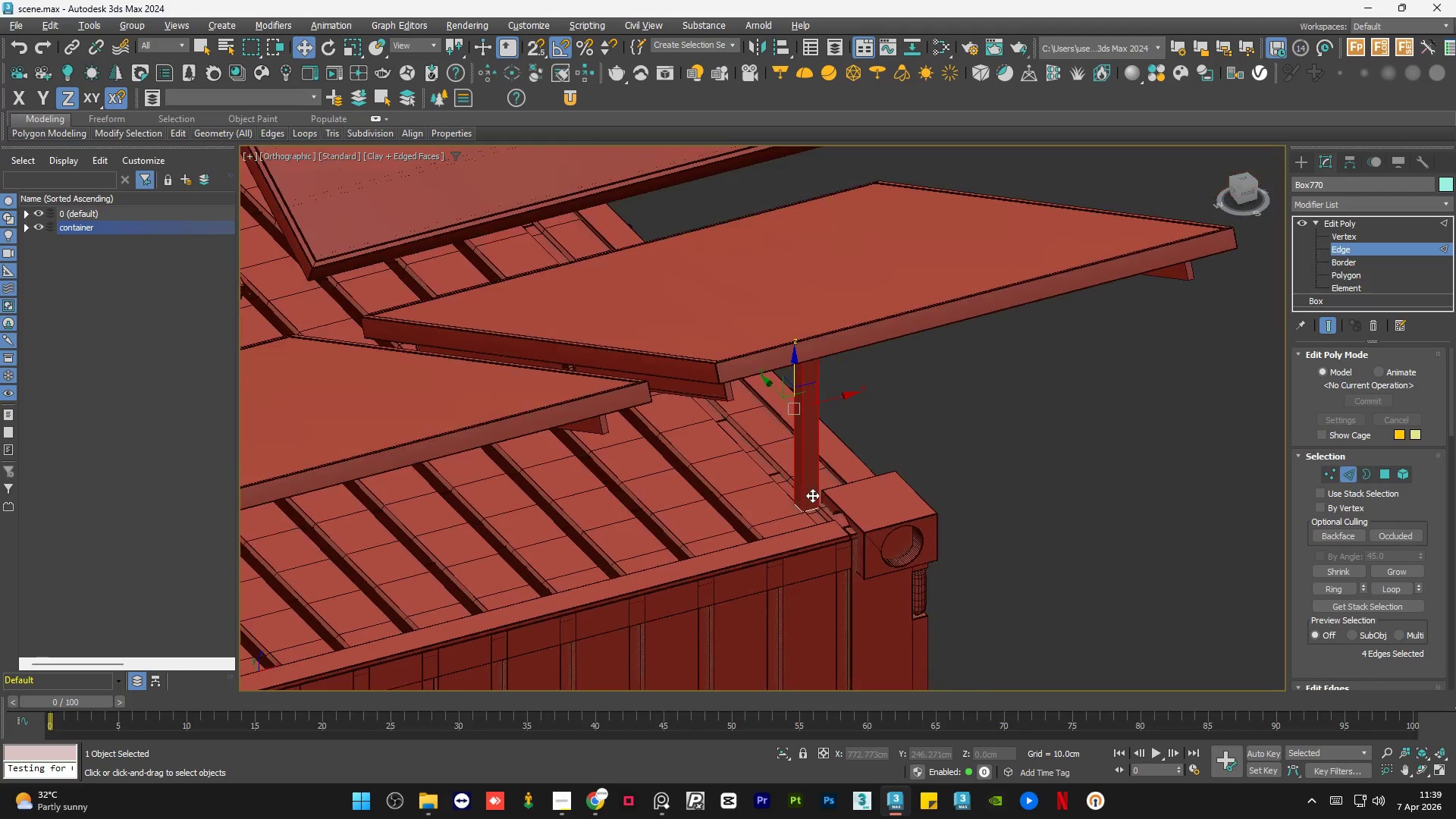 
key(Alt+AltLeft)
 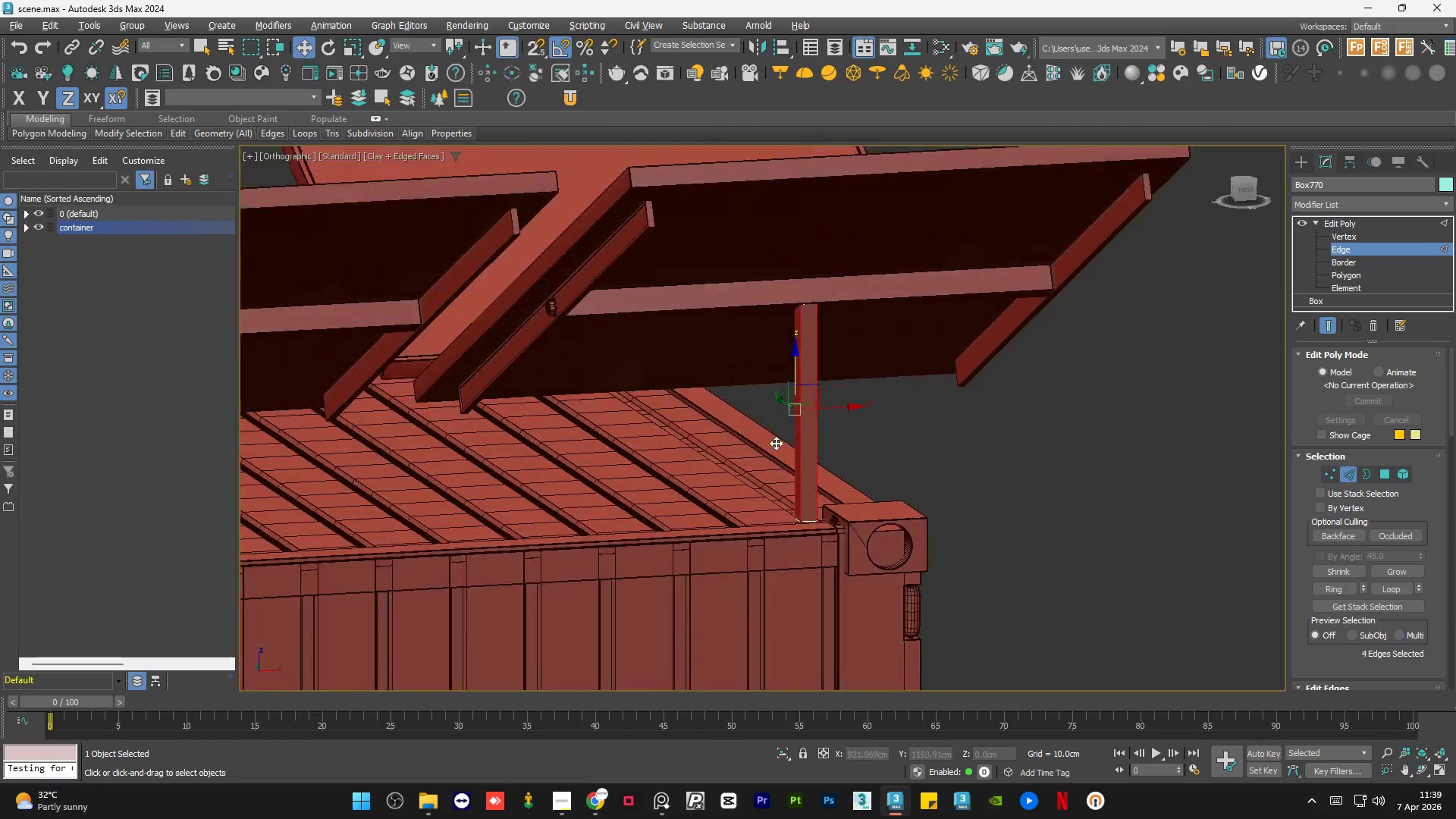 
key(Alt+AltLeft)
 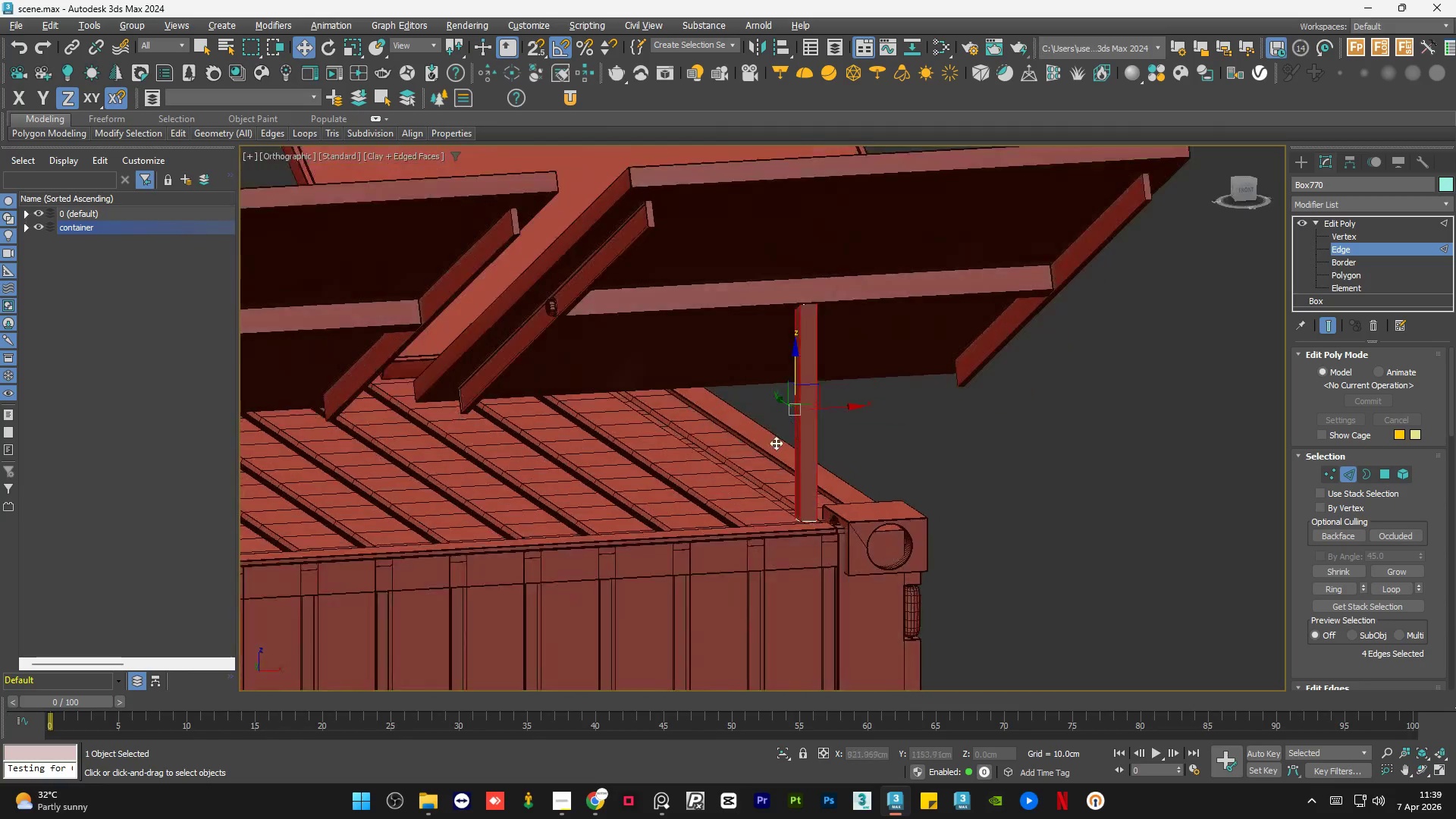 
key(Alt+AltLeft)
 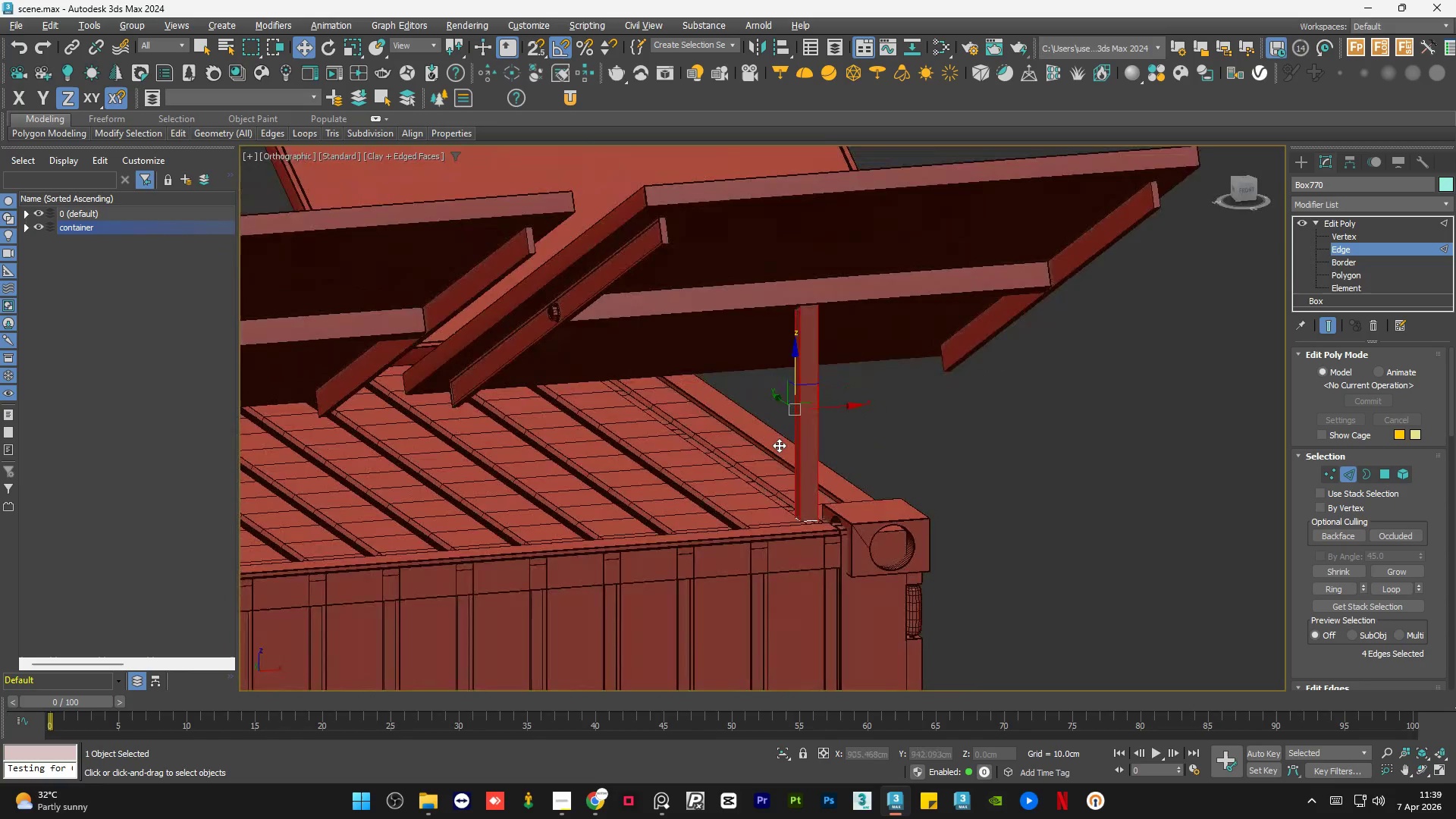 
key(Alt+AltLeft)
 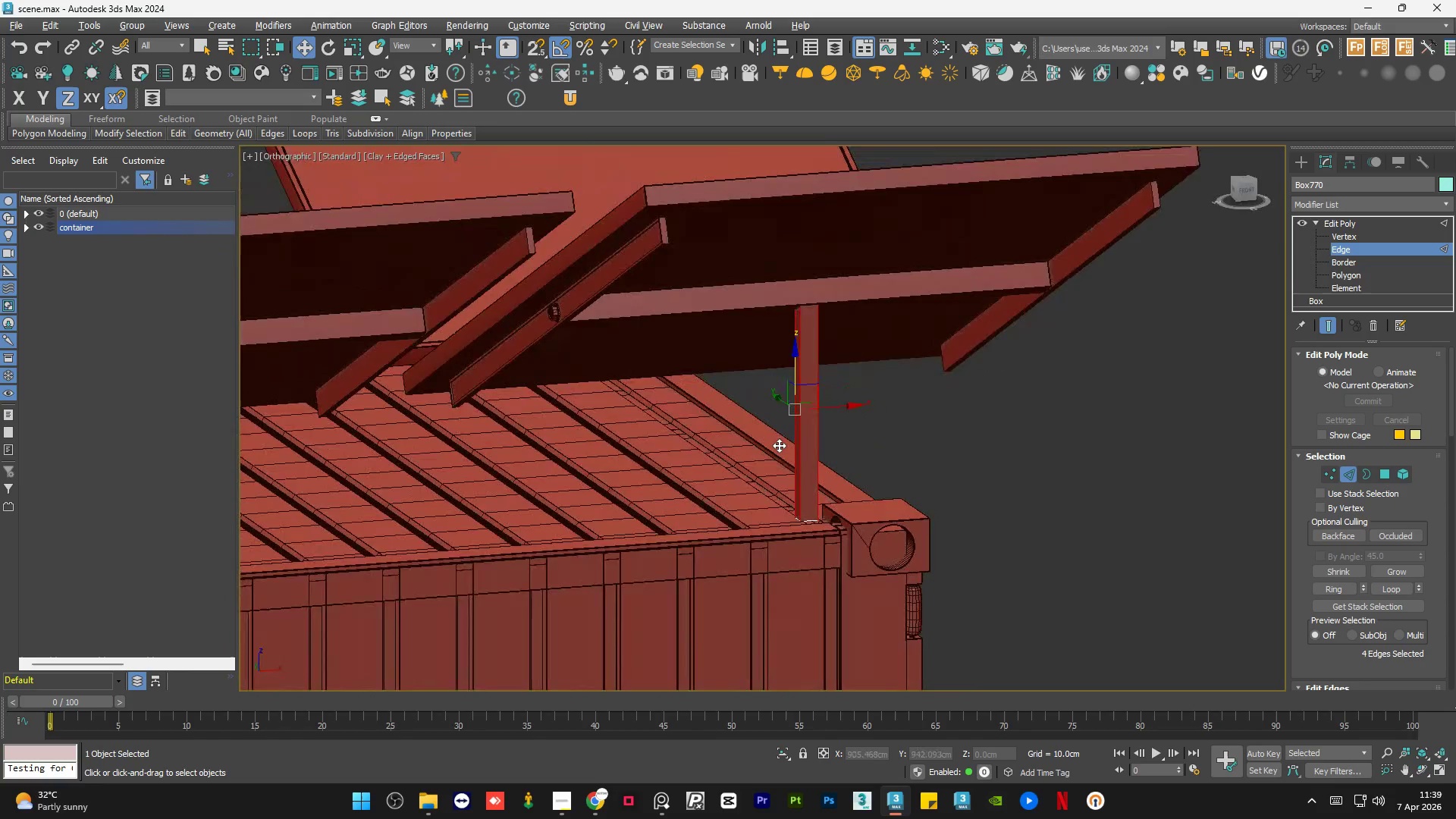 
key(Alt+AltLeft)
 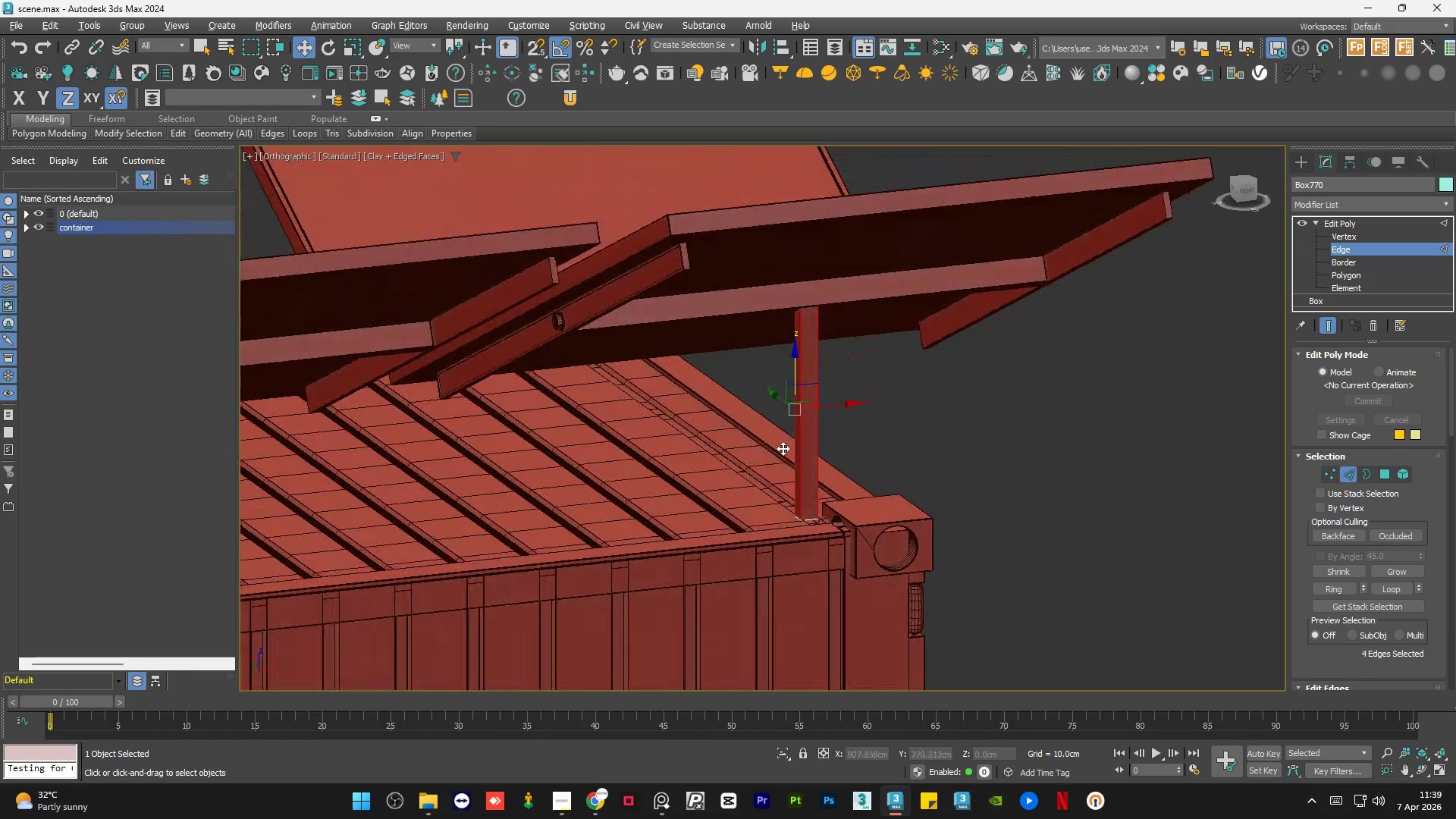 
key(Alt+AltLeft)
 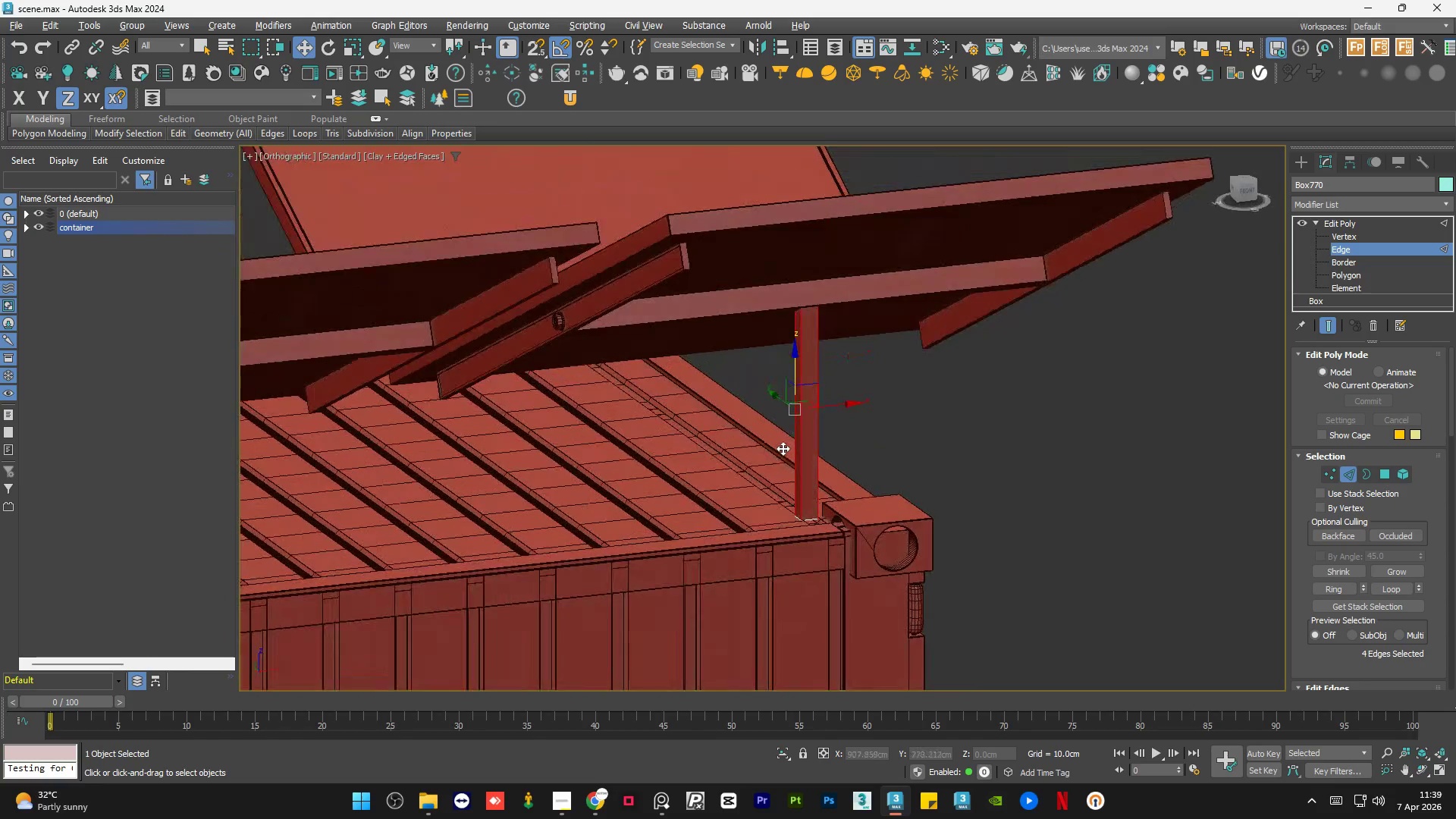 
key(Alt+AltLeft)
 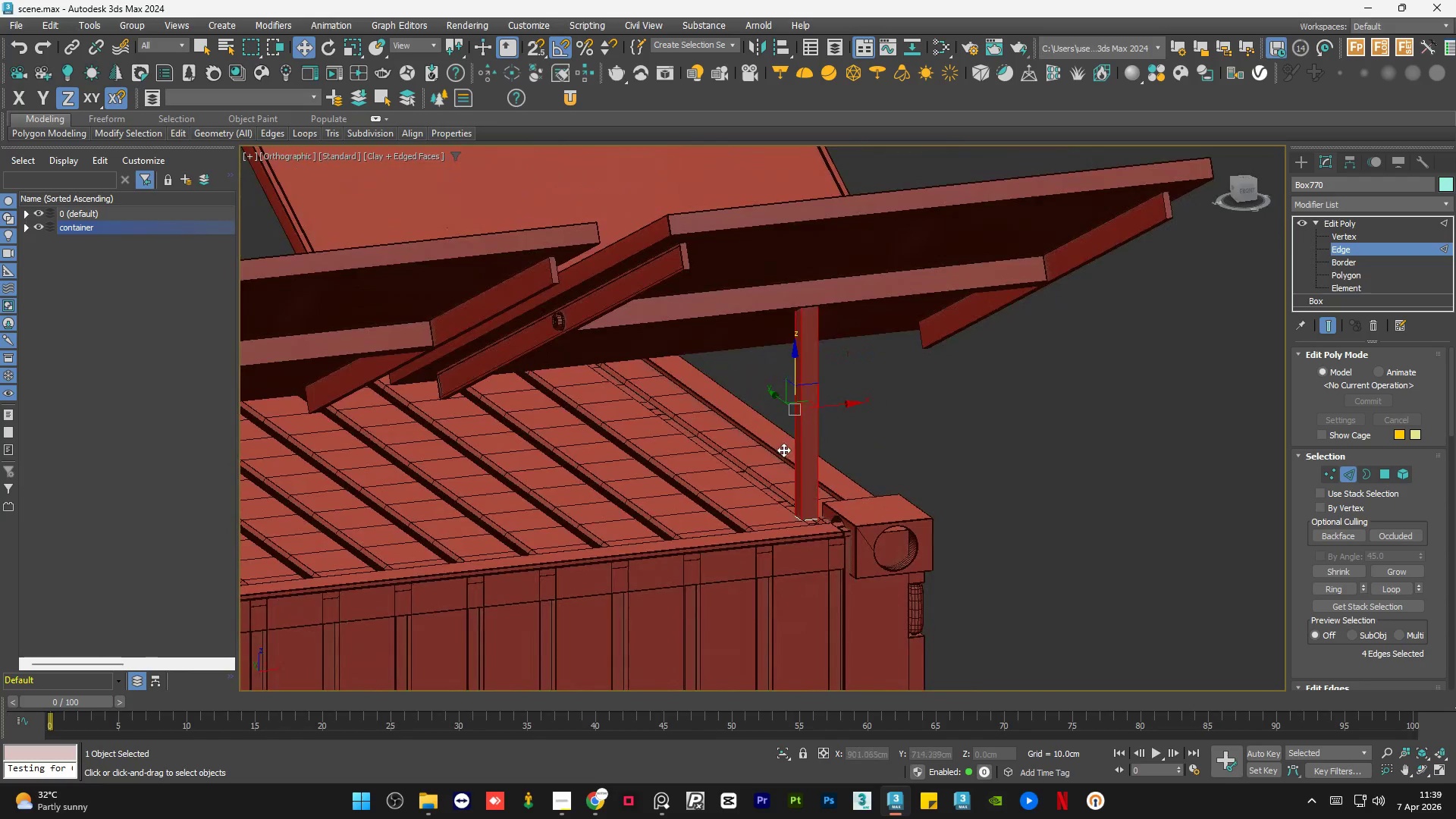 
hold_key(key=AltLeft, duration=0.92)
 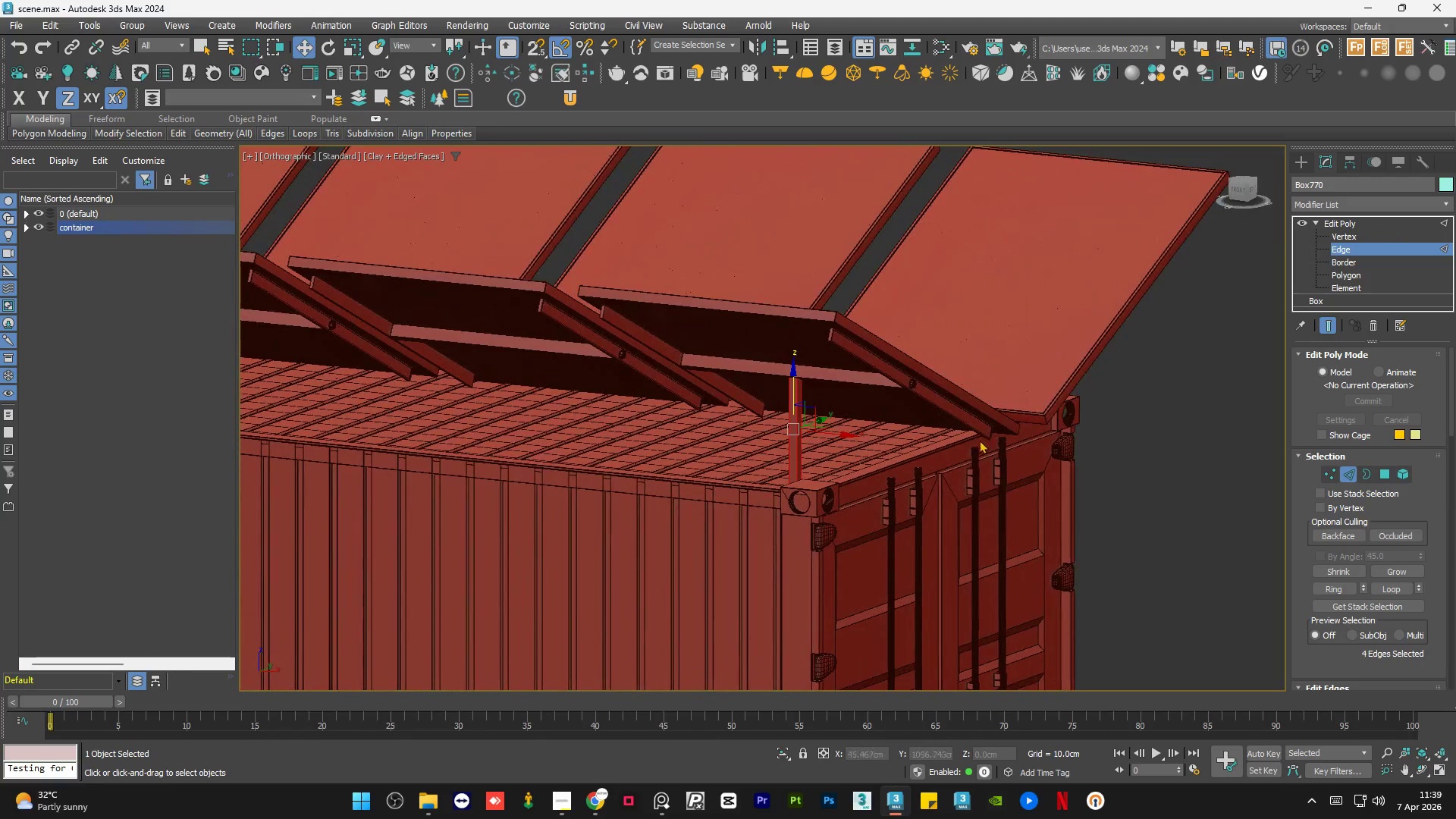 
scroll: coordinate [784, 451], scroll_direction: down, amount: 2.0
 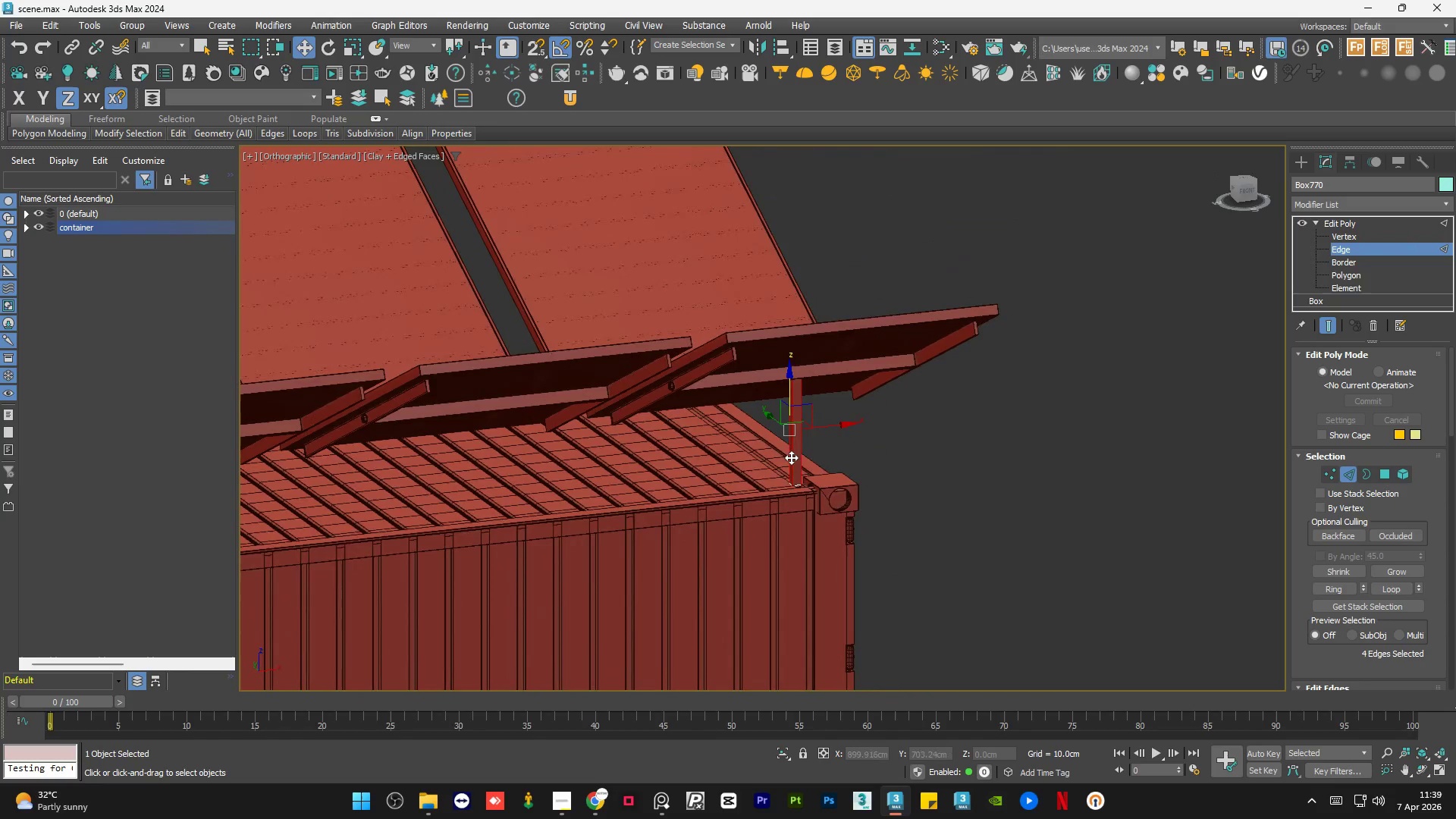 
scroll: coordinate [961, 421], scroll_direction: up, amount: 8.0
 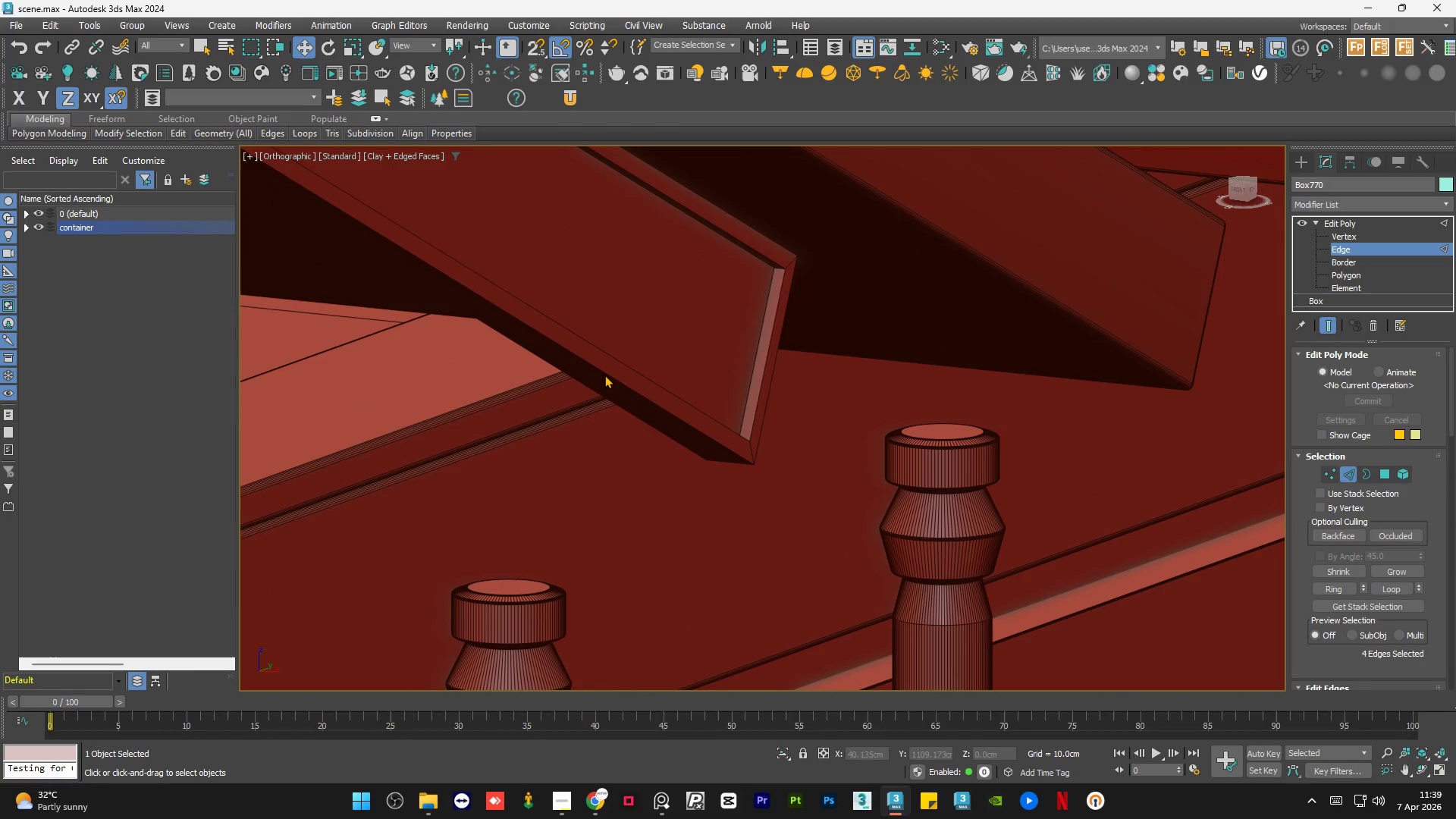 
scroll: coordinate [940, 488], scroll_direction: down, amount: 6.0
 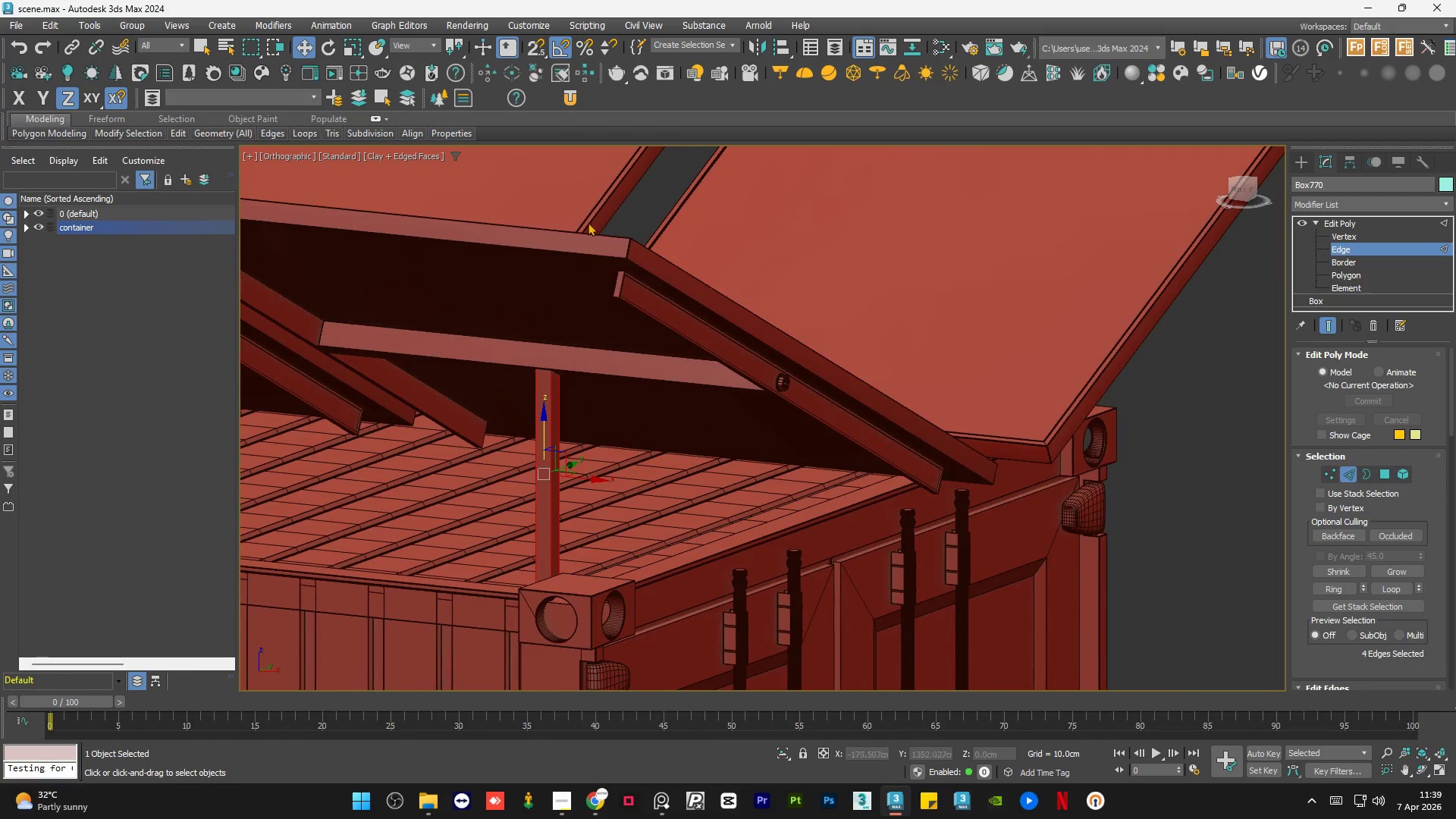 
scroll: coordinate [675, 252], scroll_direction: up, amount: 6.0
 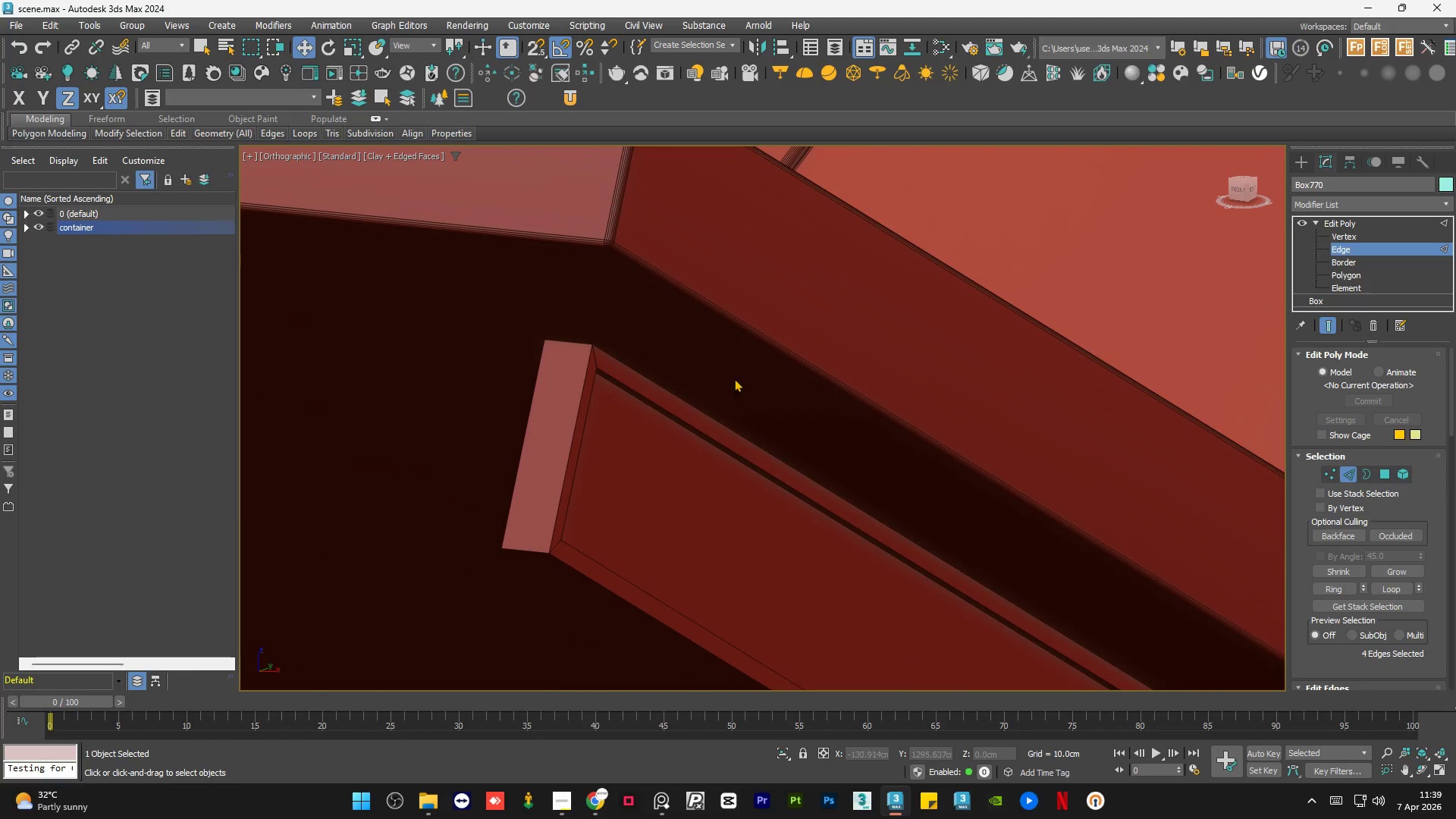 
scroll: coordinate [915, 384], scroll_direction: down, amount: 7.0
 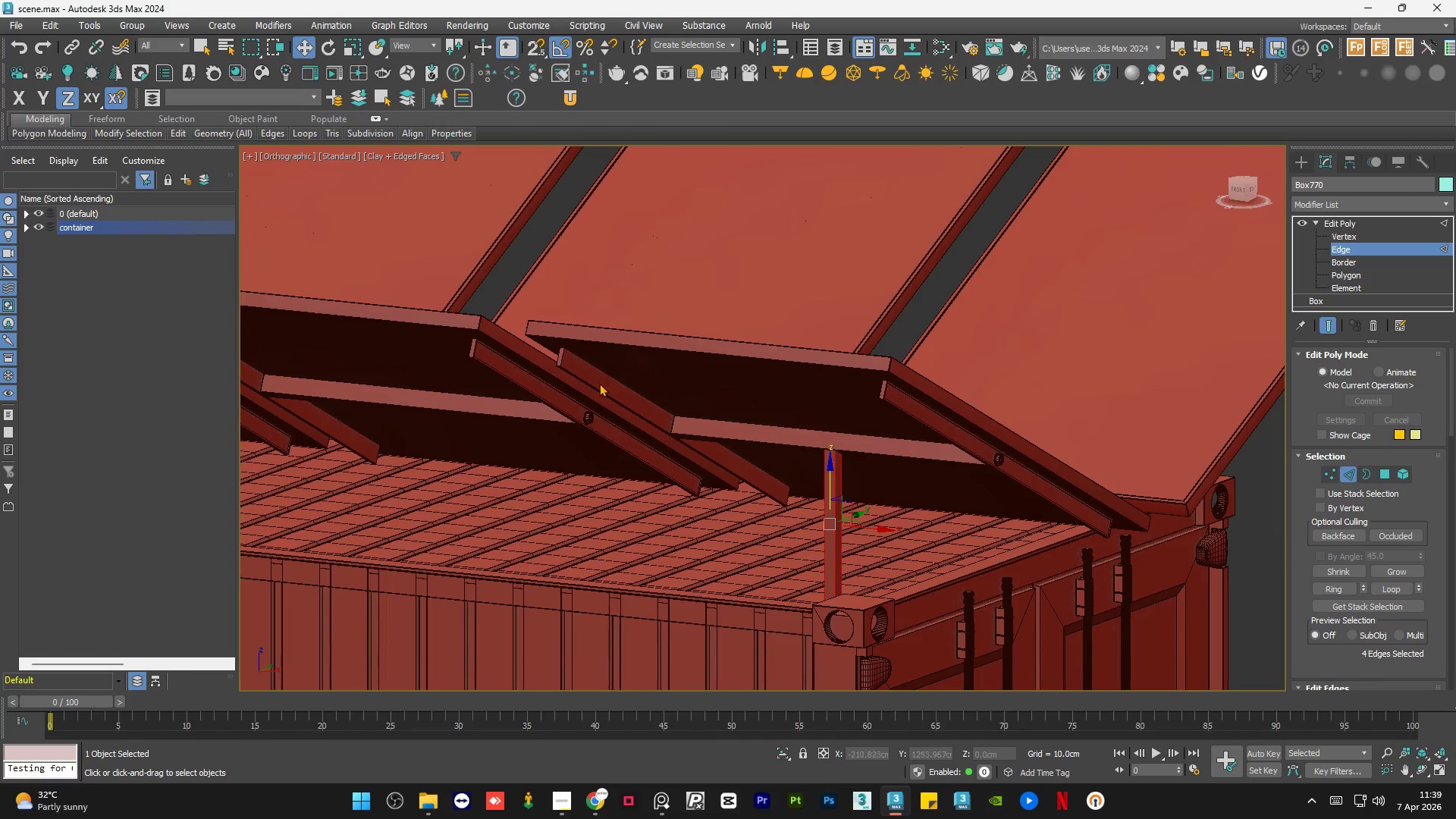 
scroll: coordinate [1021, 514], scroll_direction: up, amount: 6.0
 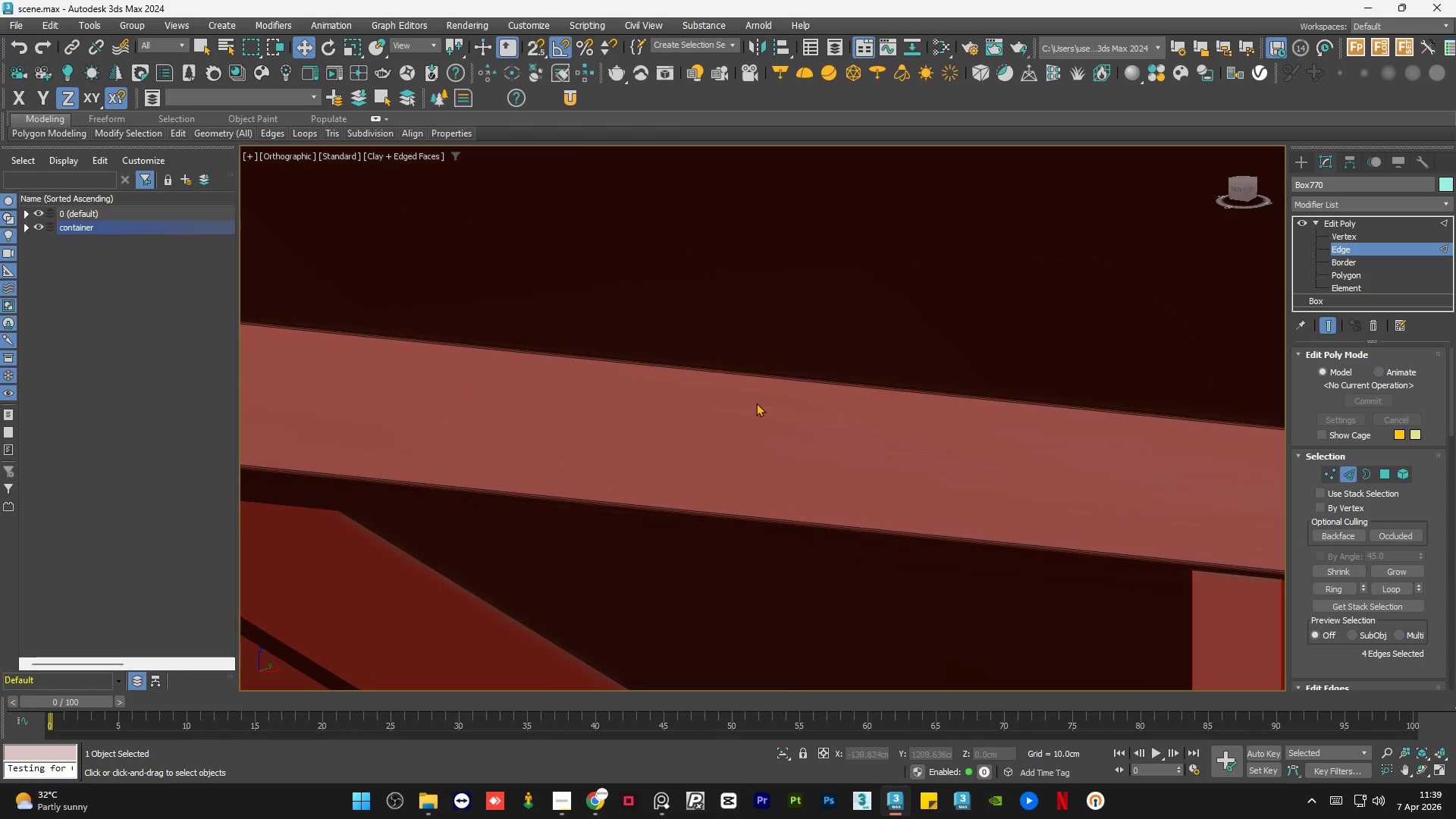 
scroll: coordinate [648, 395], scroll_direction: down, amount: 5.0
 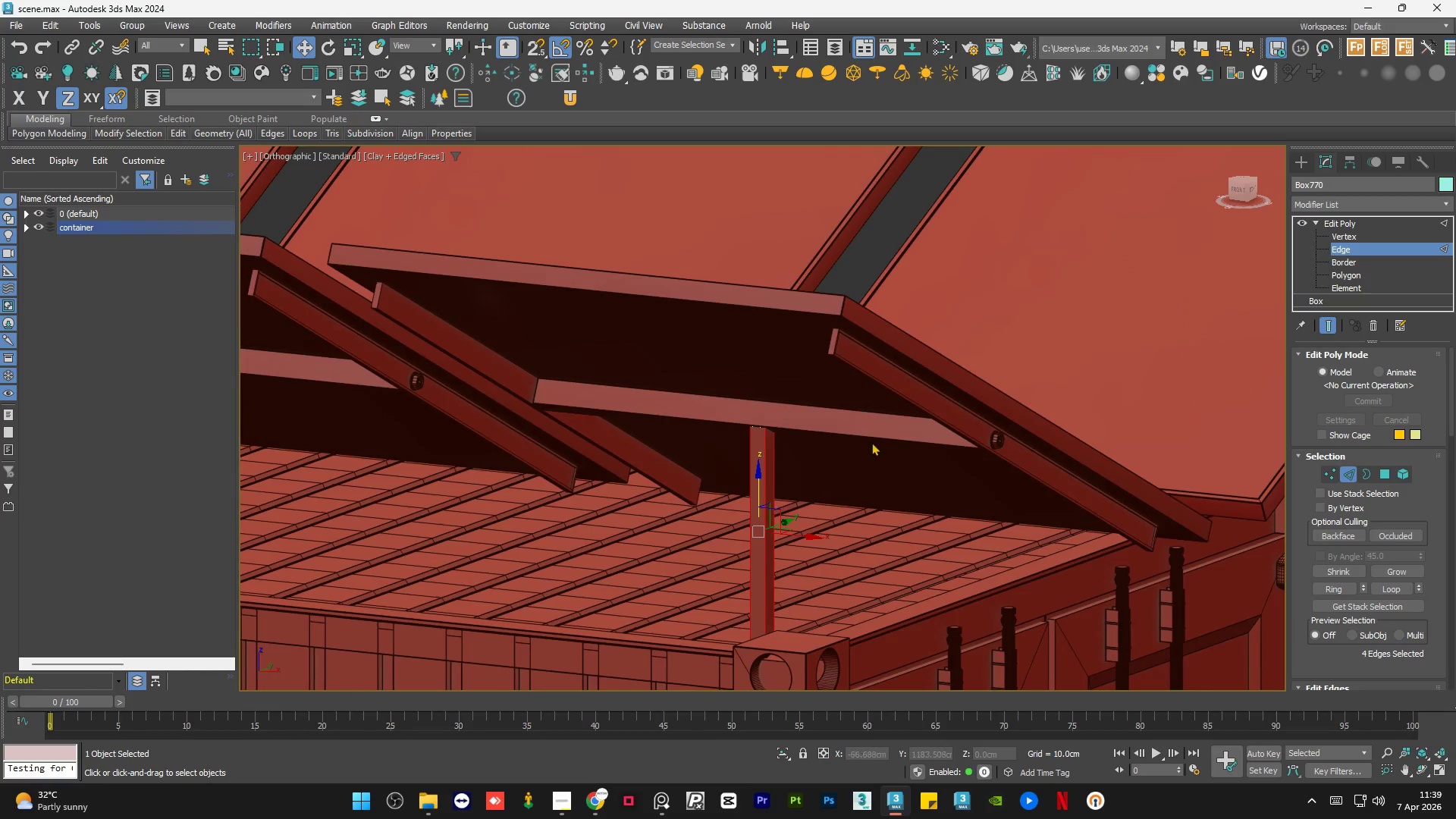 
scroll: coordinate [788, 401], scroll_direction: none, amount: 0.0
 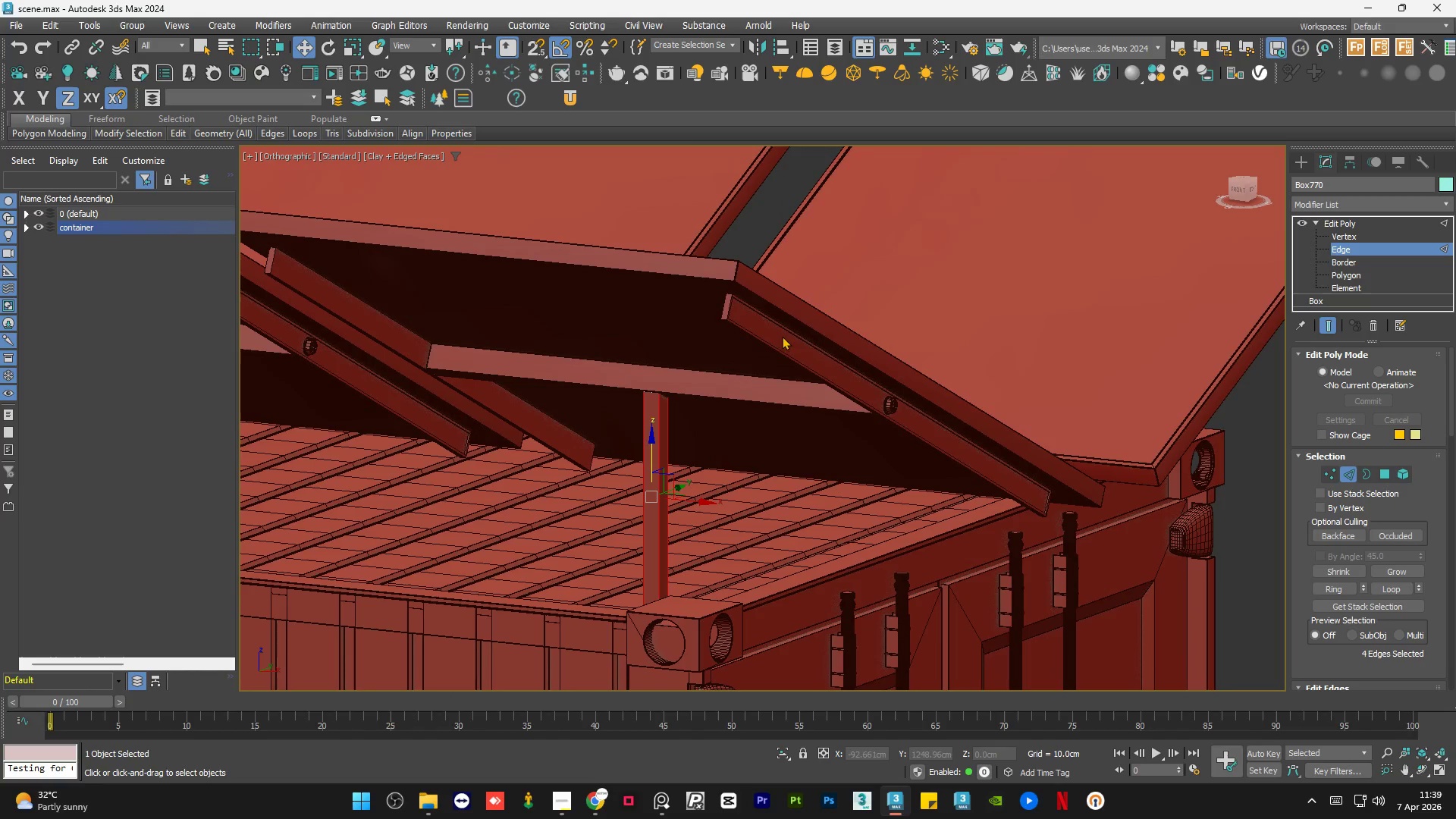 
hold_key(key=AltLeft, duration=1.17)
 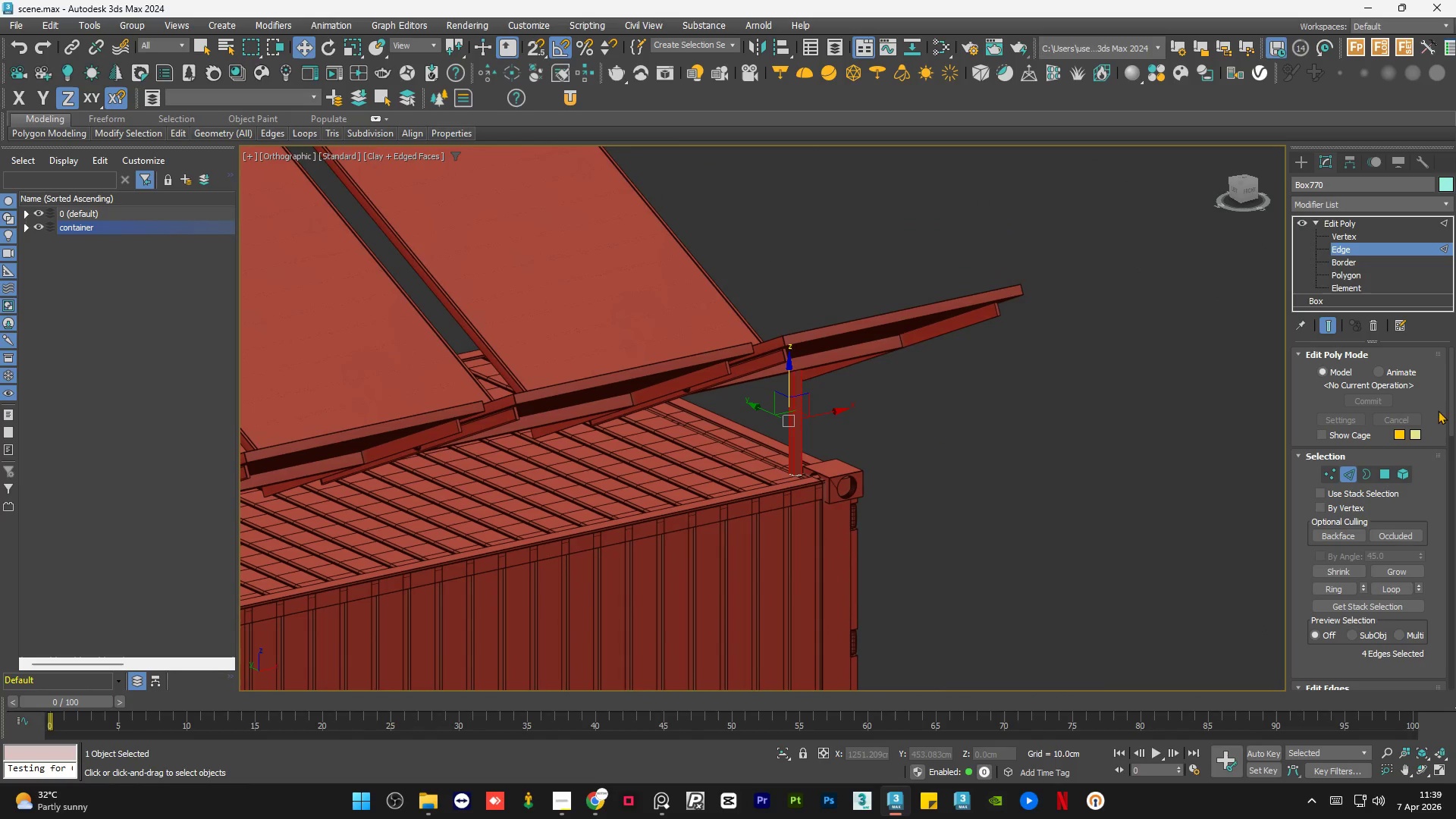 
scroll: coordinate [887, 329], scroll_direction: down, amount: 2.0
 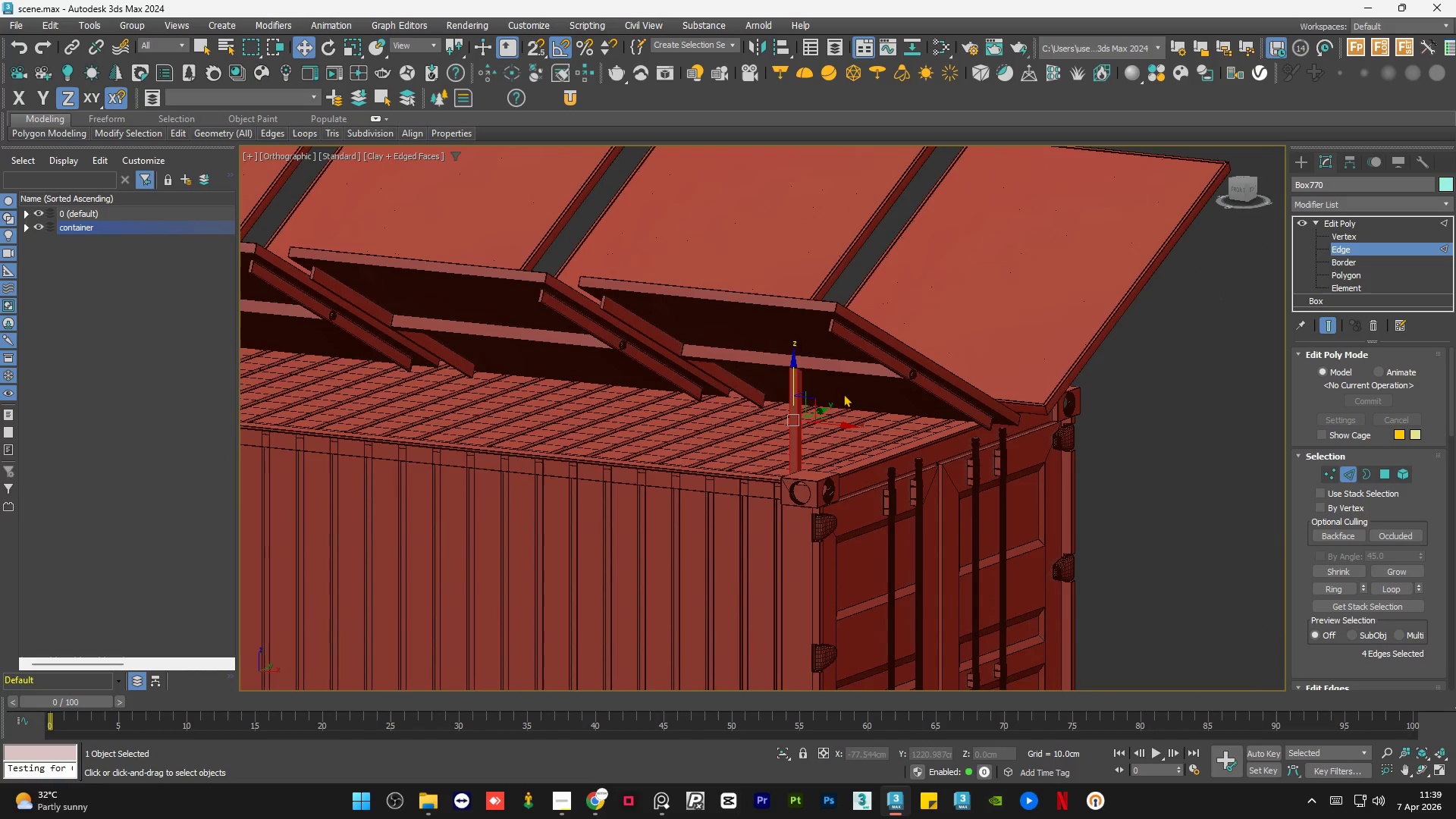 
left_click_drag(start_coordinate=[1449, 397], to_coordinate=[1451, 452])
 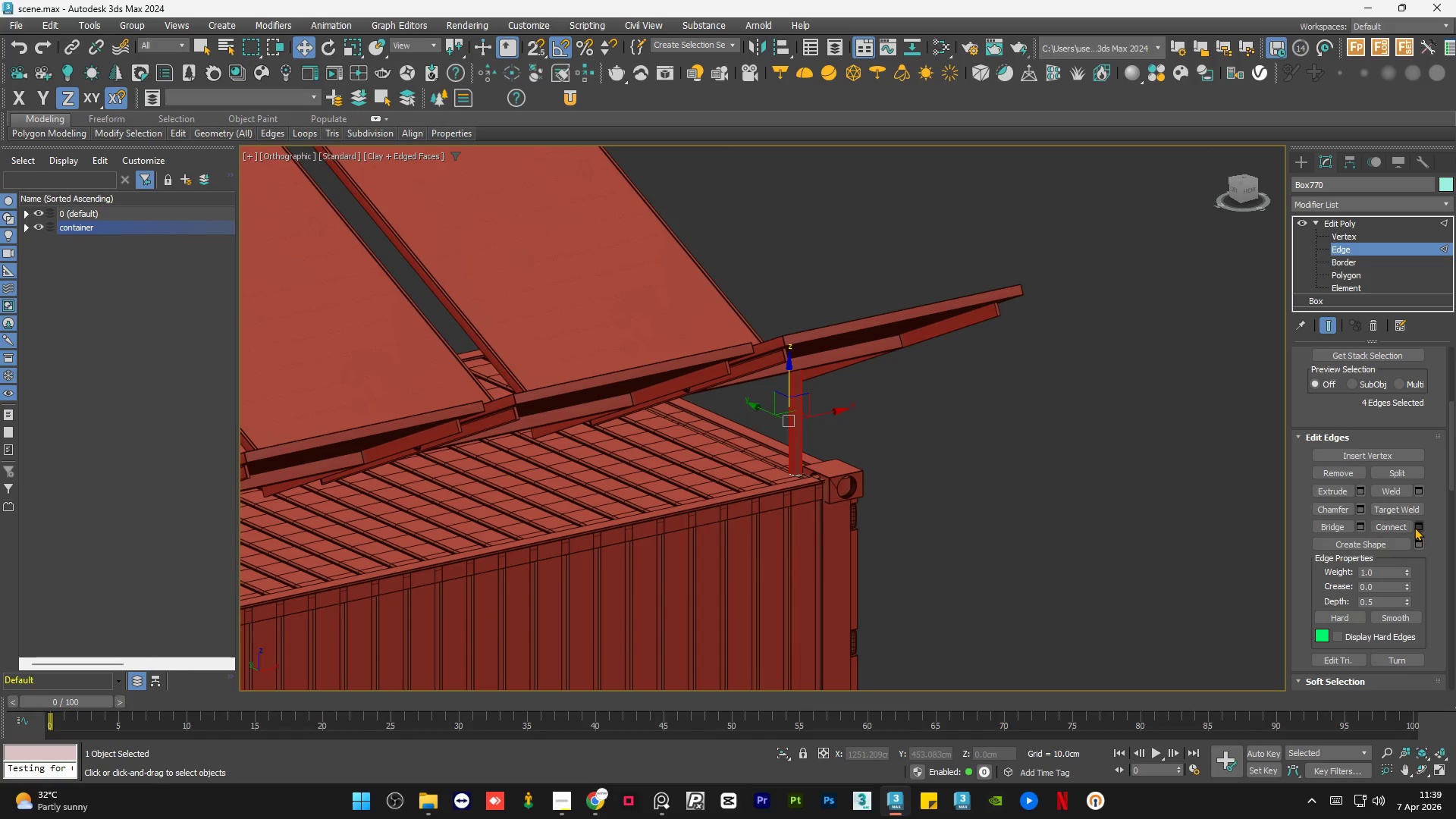 
left_click([1415, 527])
 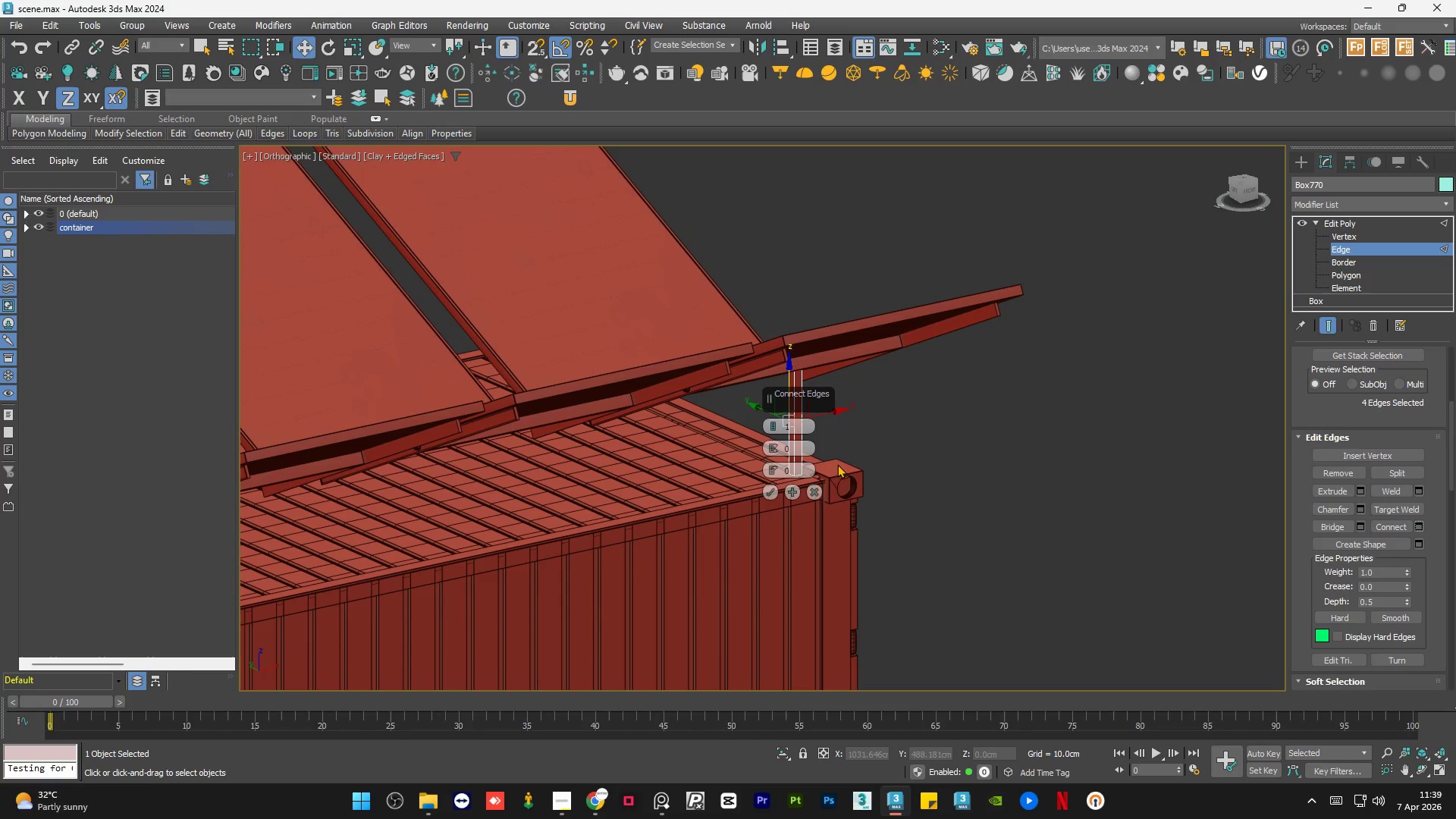 
scroll: coordinate [546, 365], scroll_direction: up, amount: 6.0
 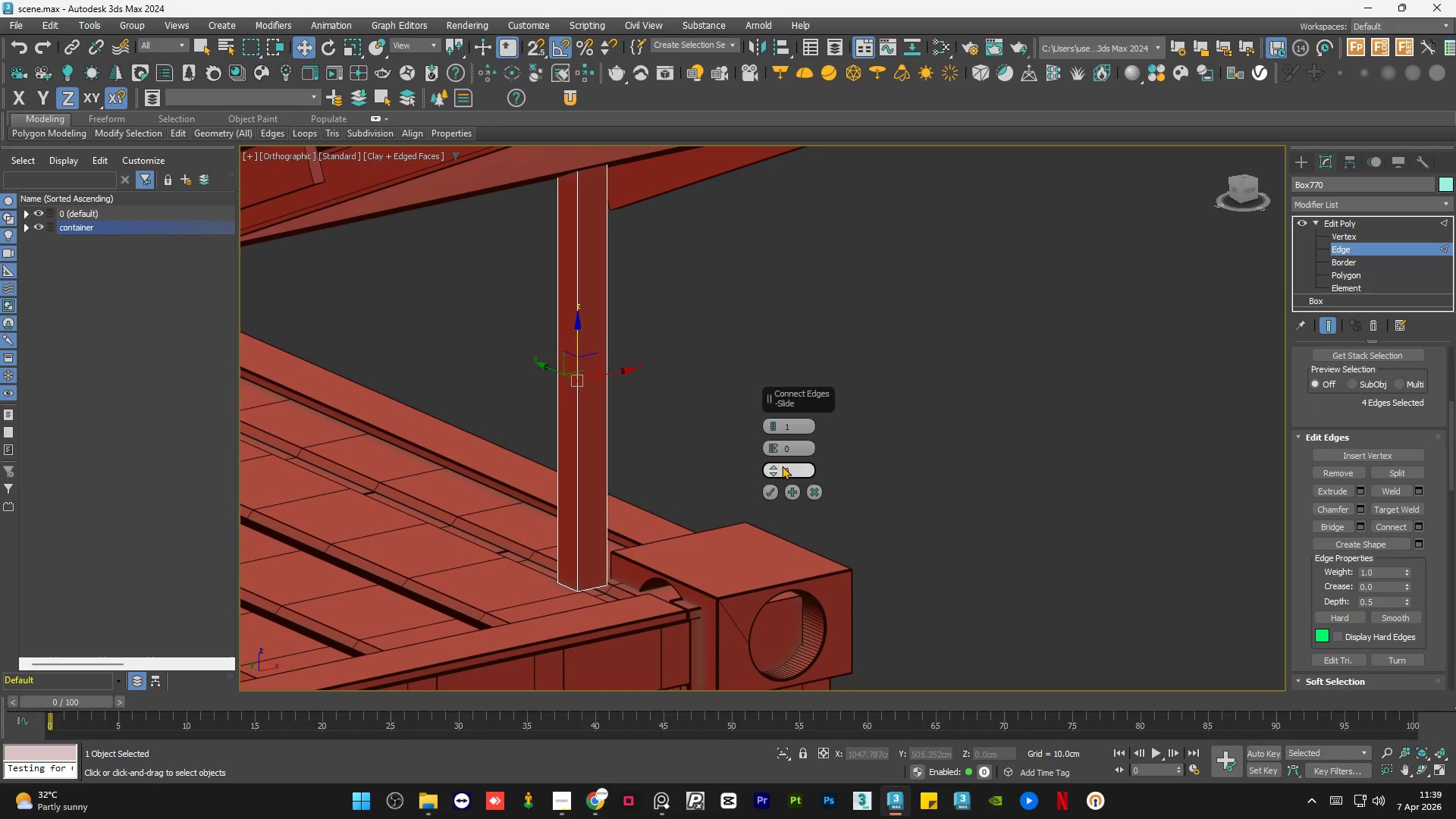 
left_click_drag(start_coordinate=[774, 466], to_coordinate=[800, 762])
 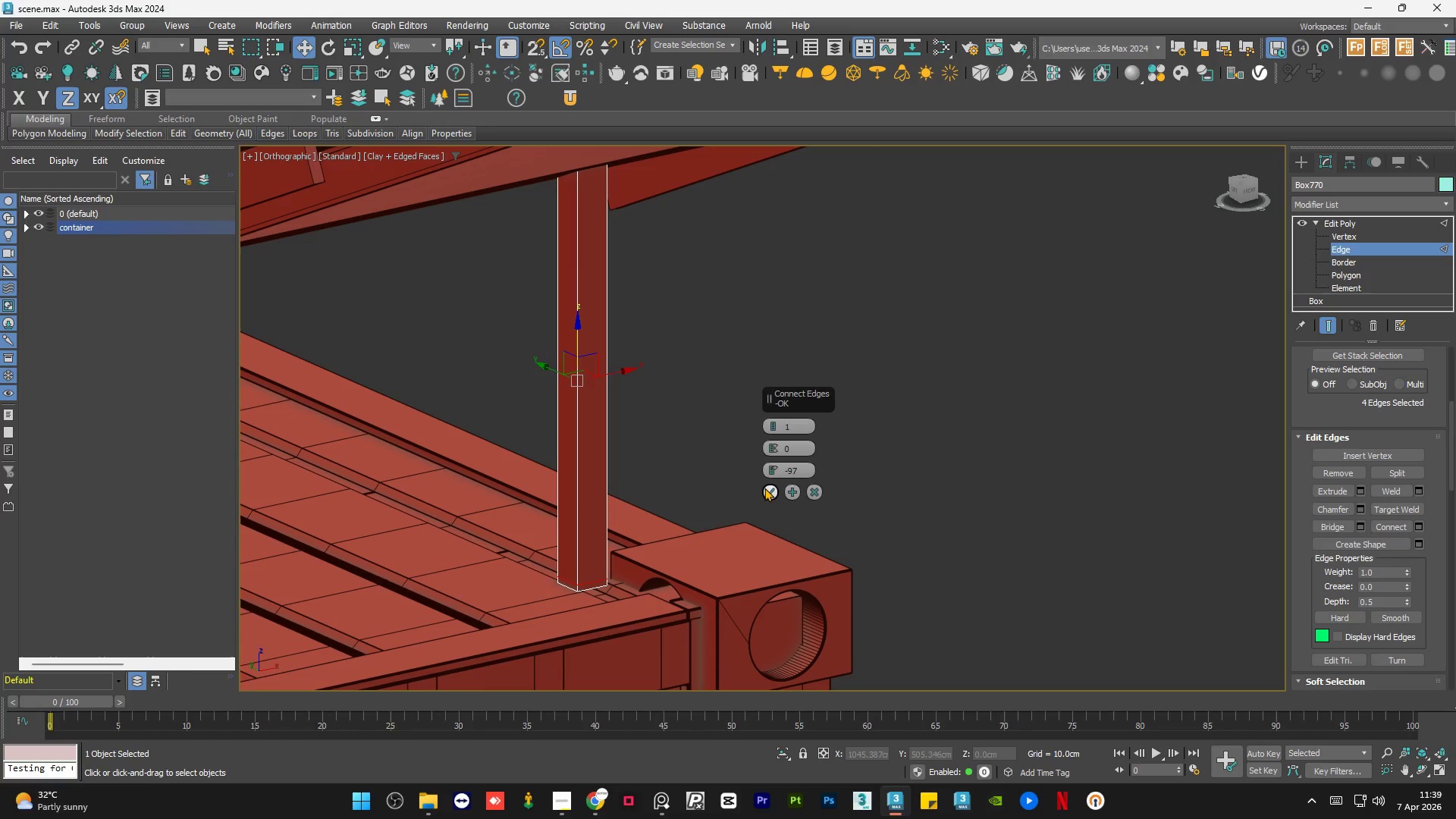 
left_click([766, 490])
 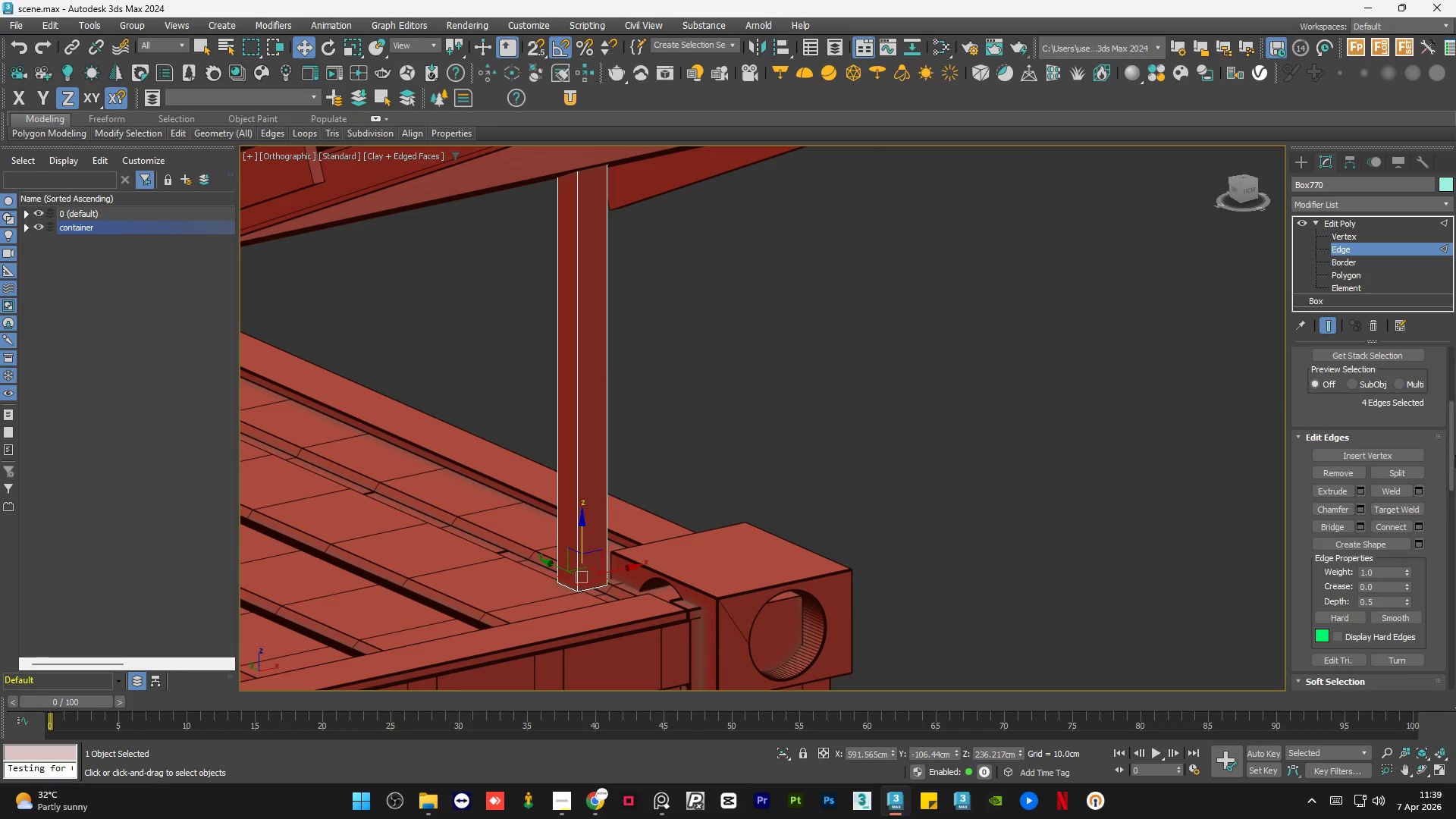 
left_click_drag(start_coordinate=[1454, 454], to_coordinate=[1451, 353])
 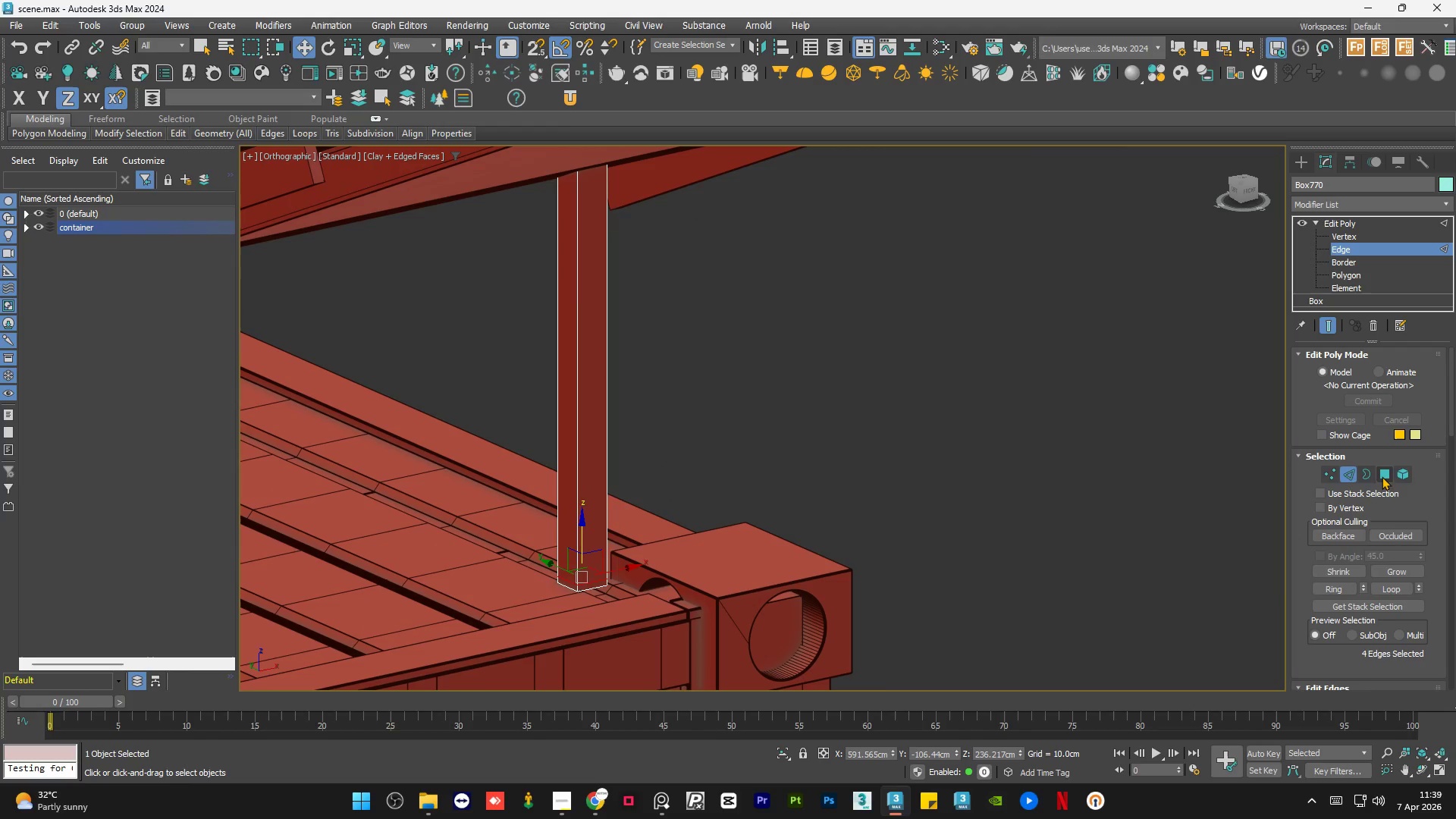 
left_click([1384, 475])
 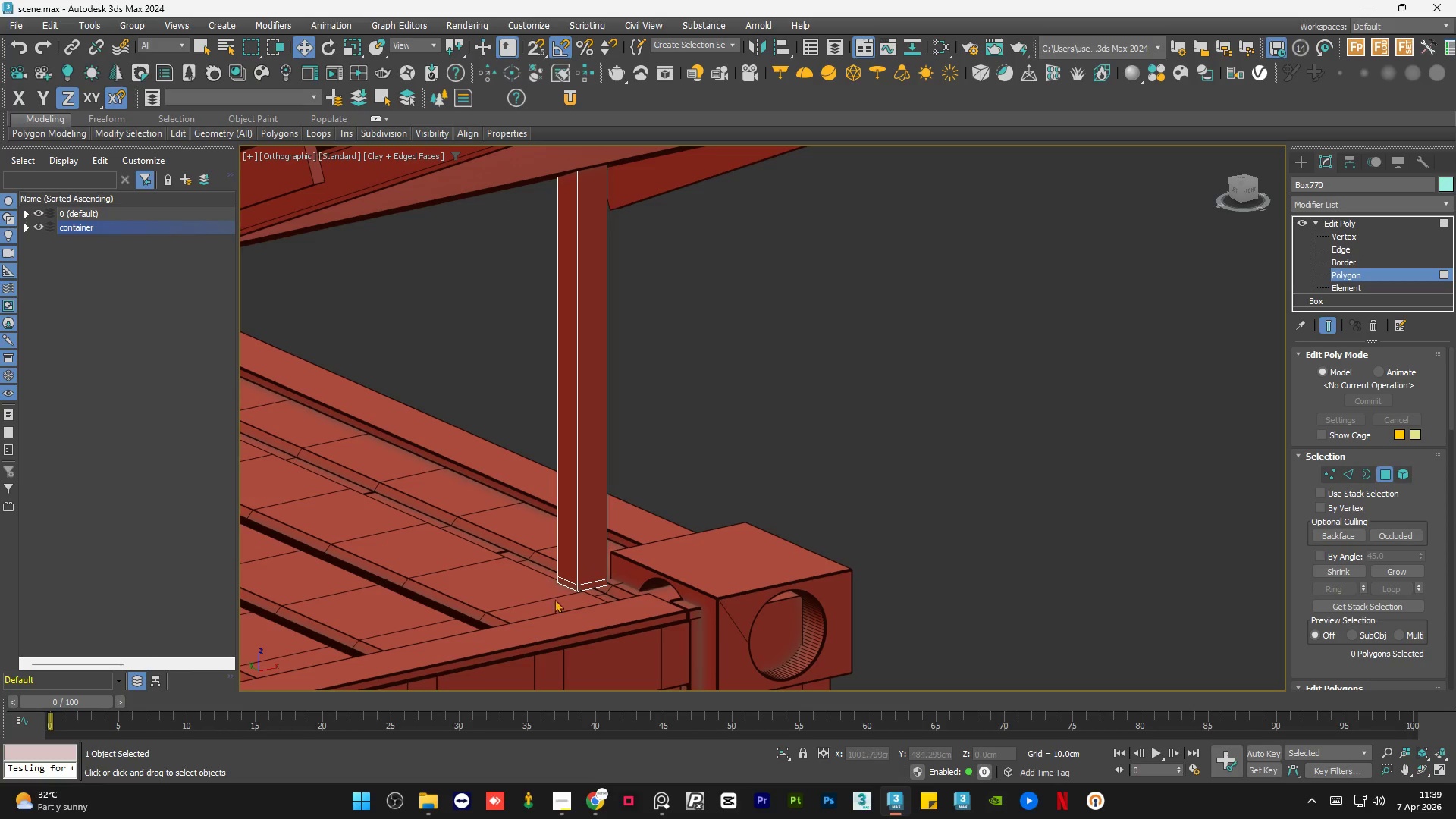 
scroll: coordinate [573, 582], scroll_direction: up, amount: 4.0
 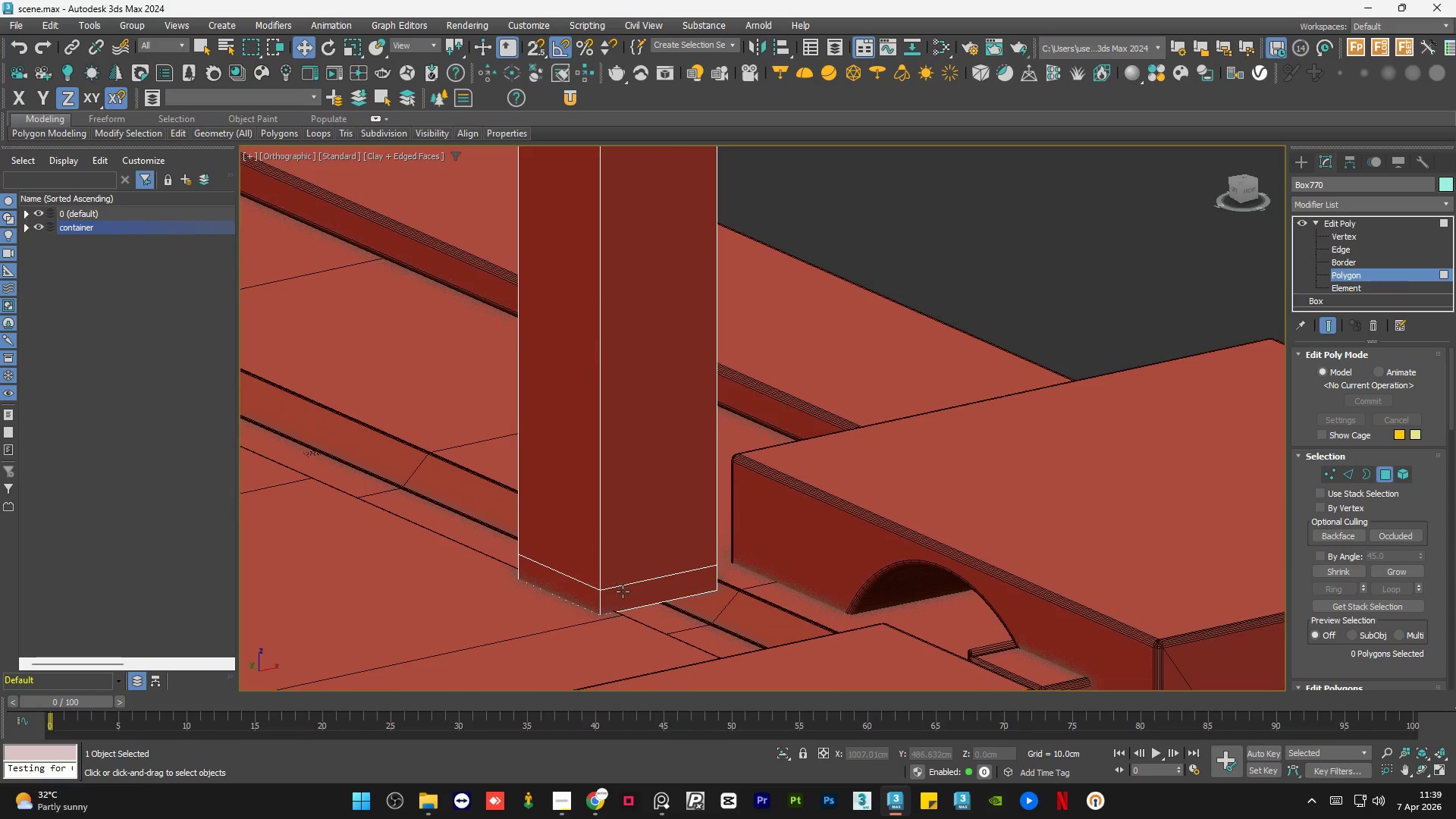 
left_click([623, 594])
 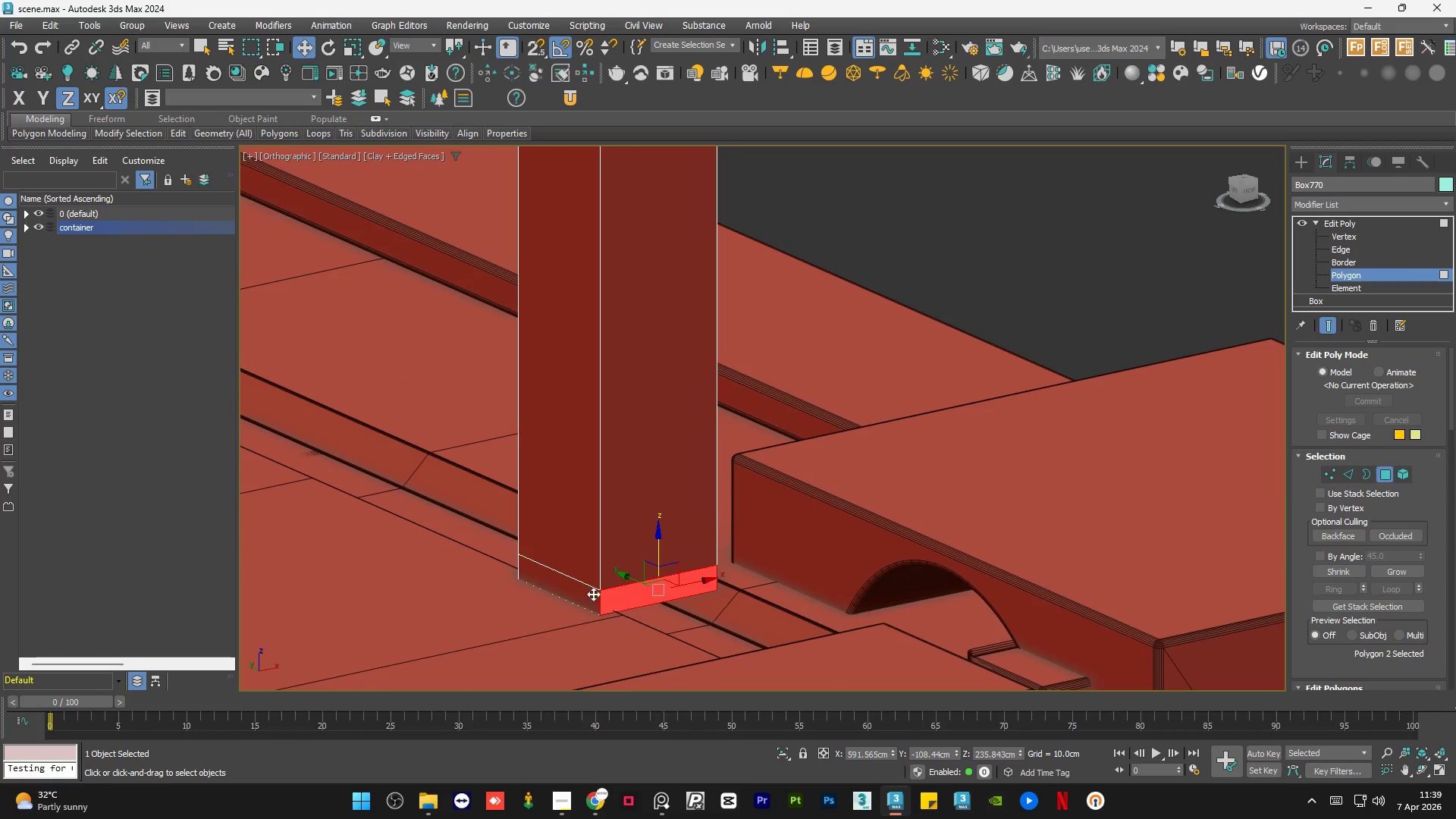 
hold_key(key=ControlLeft, duration=0.33)
double_click([551, 582])
 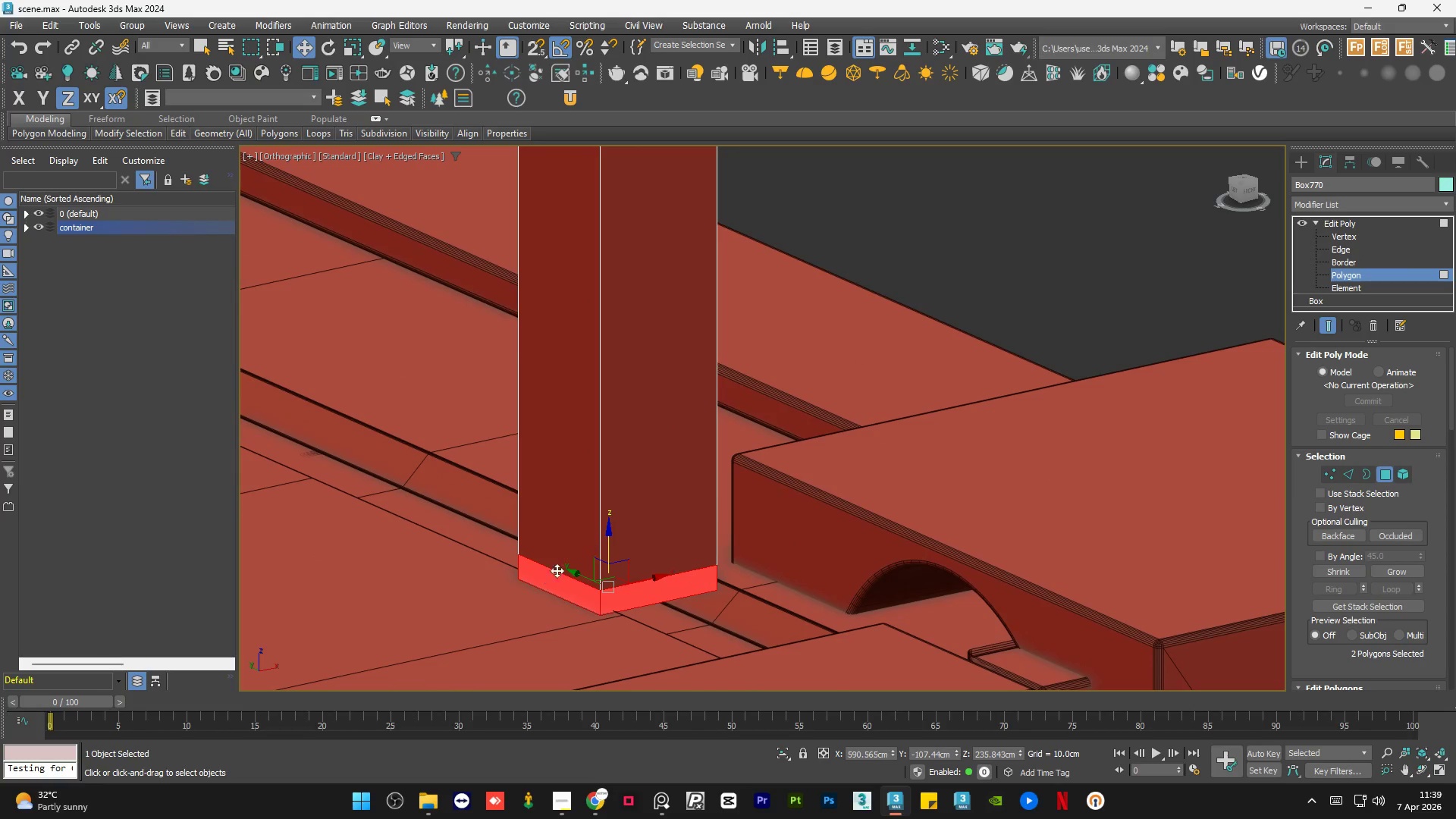 
hold_key(key=AltLeft, duration=1.25)
 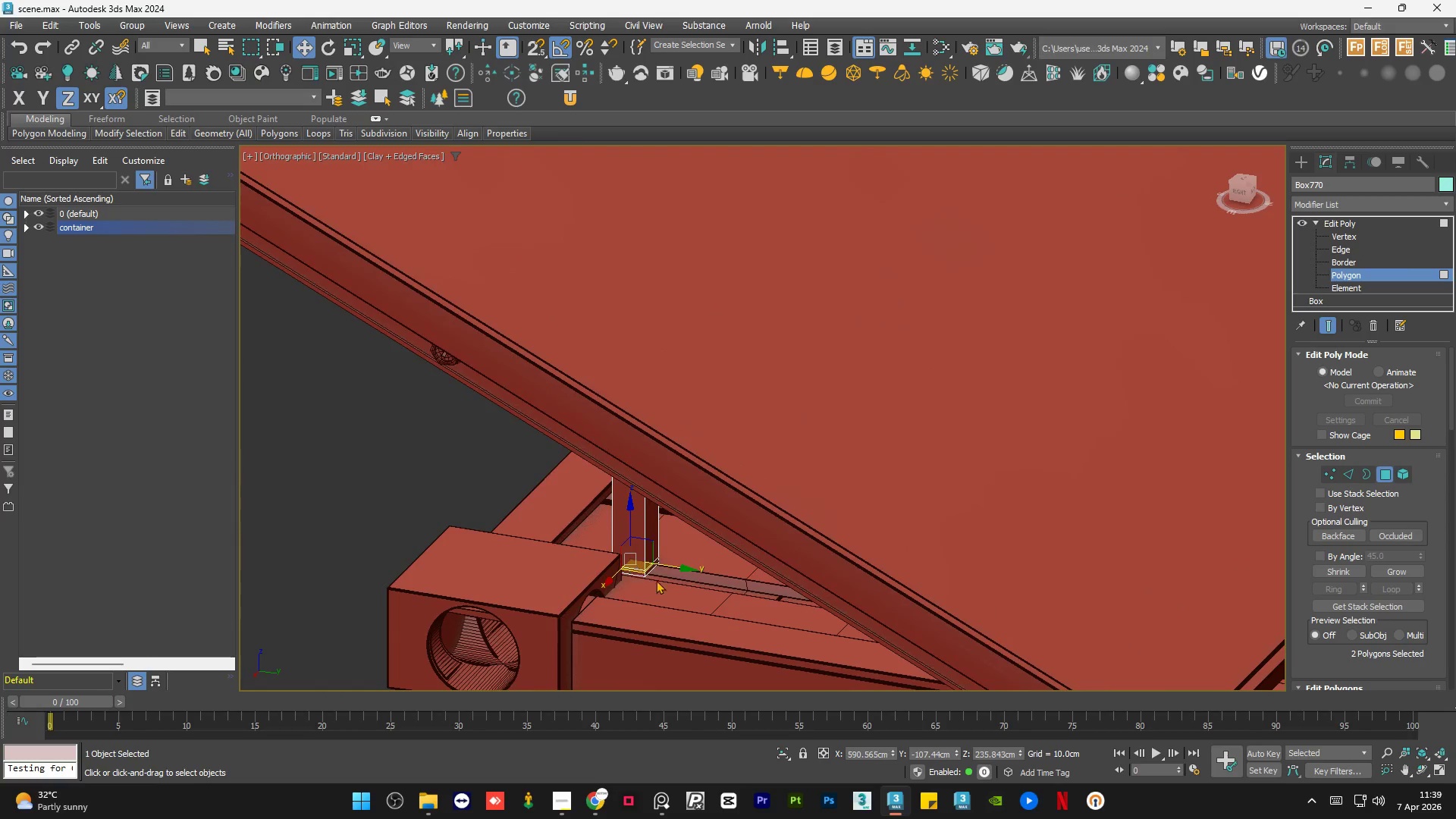 
scroll: coordinate [626, 548], scroll_direction: down, amount: 4.0
 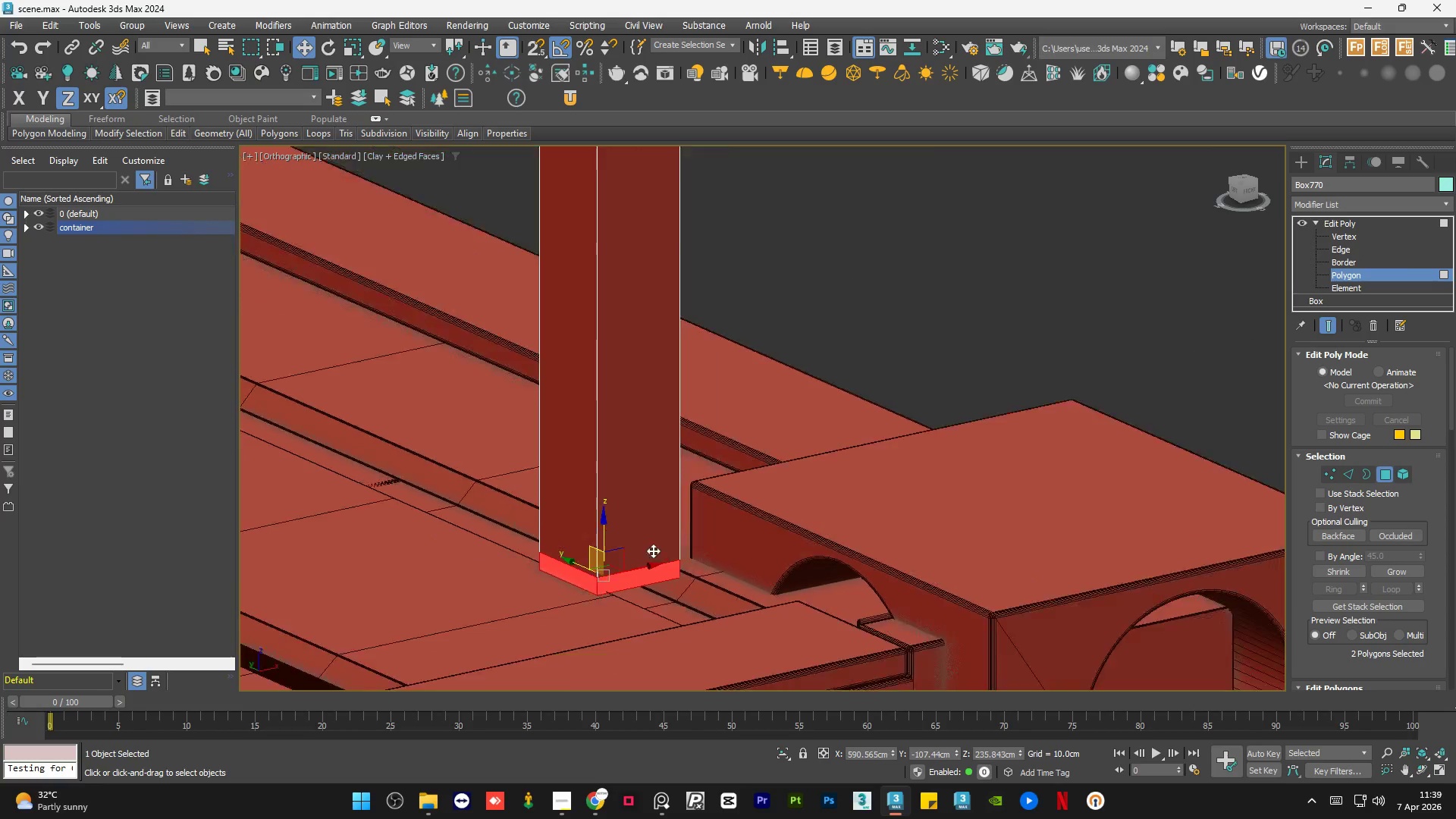 
hold_key(key=ControlLeft, duration=0.45)
 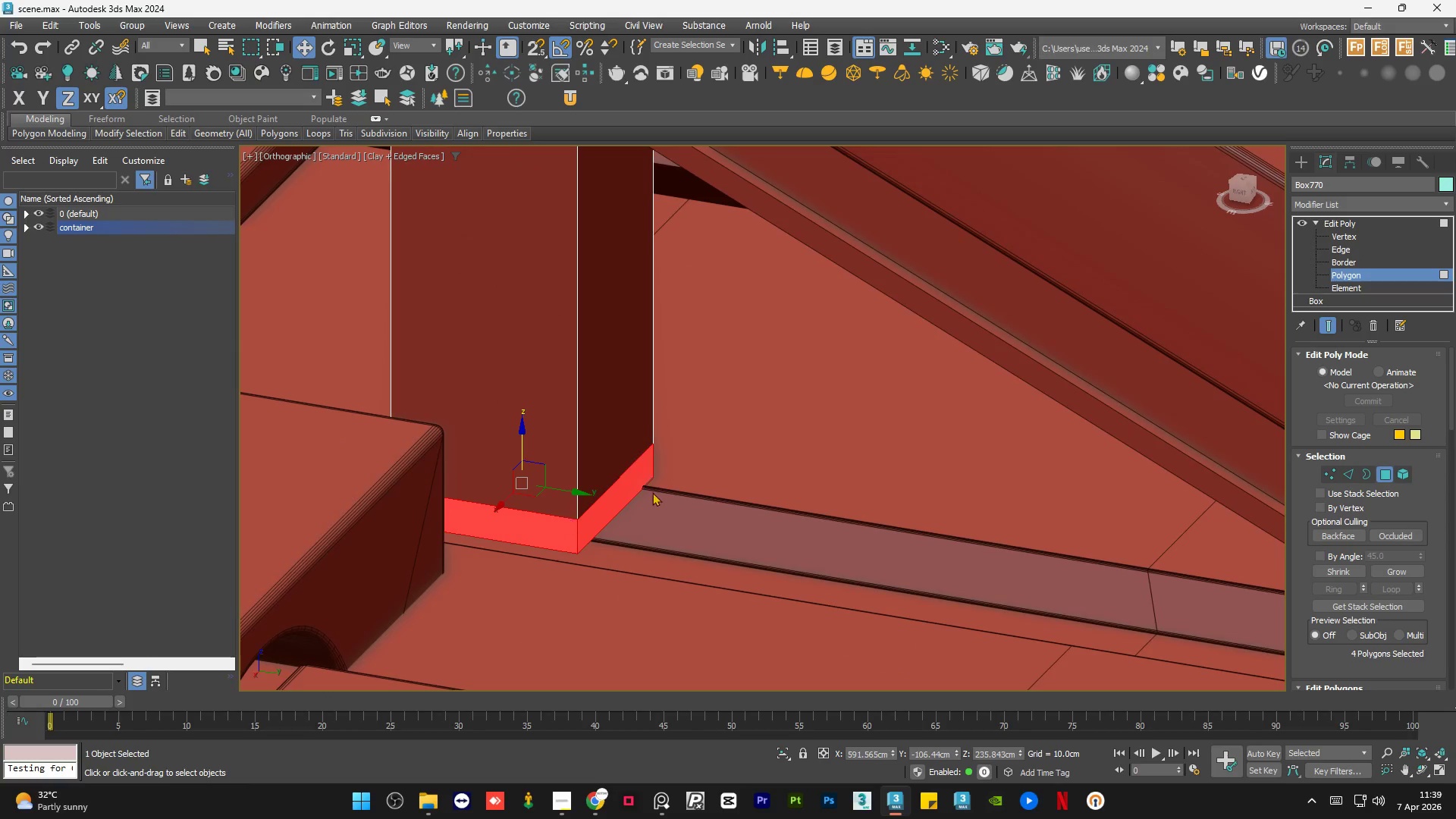 
scroll: coordinate [653, 577], scroll_direction: up, amount: 5.0
 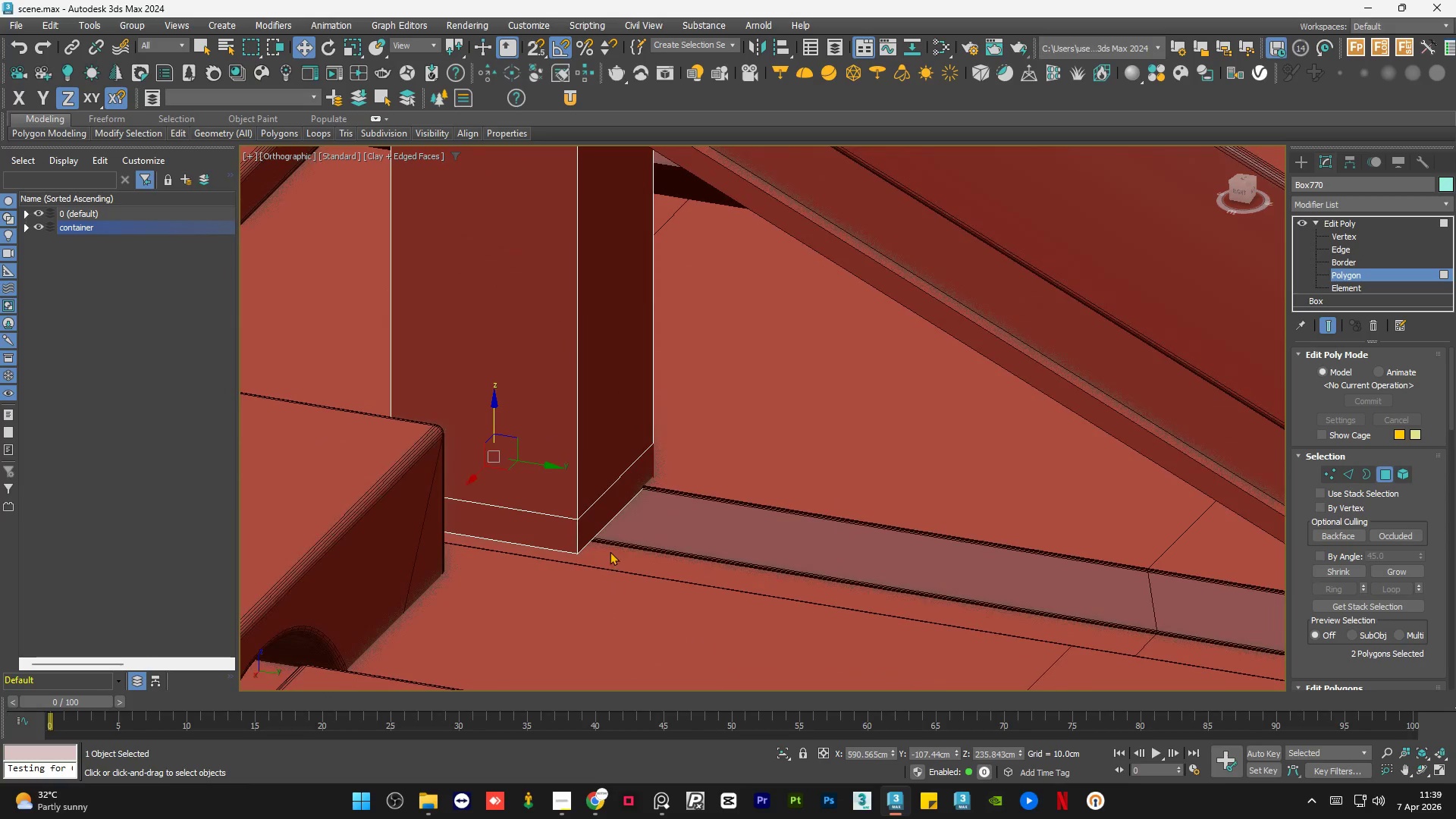 
left_click([589, 526])
 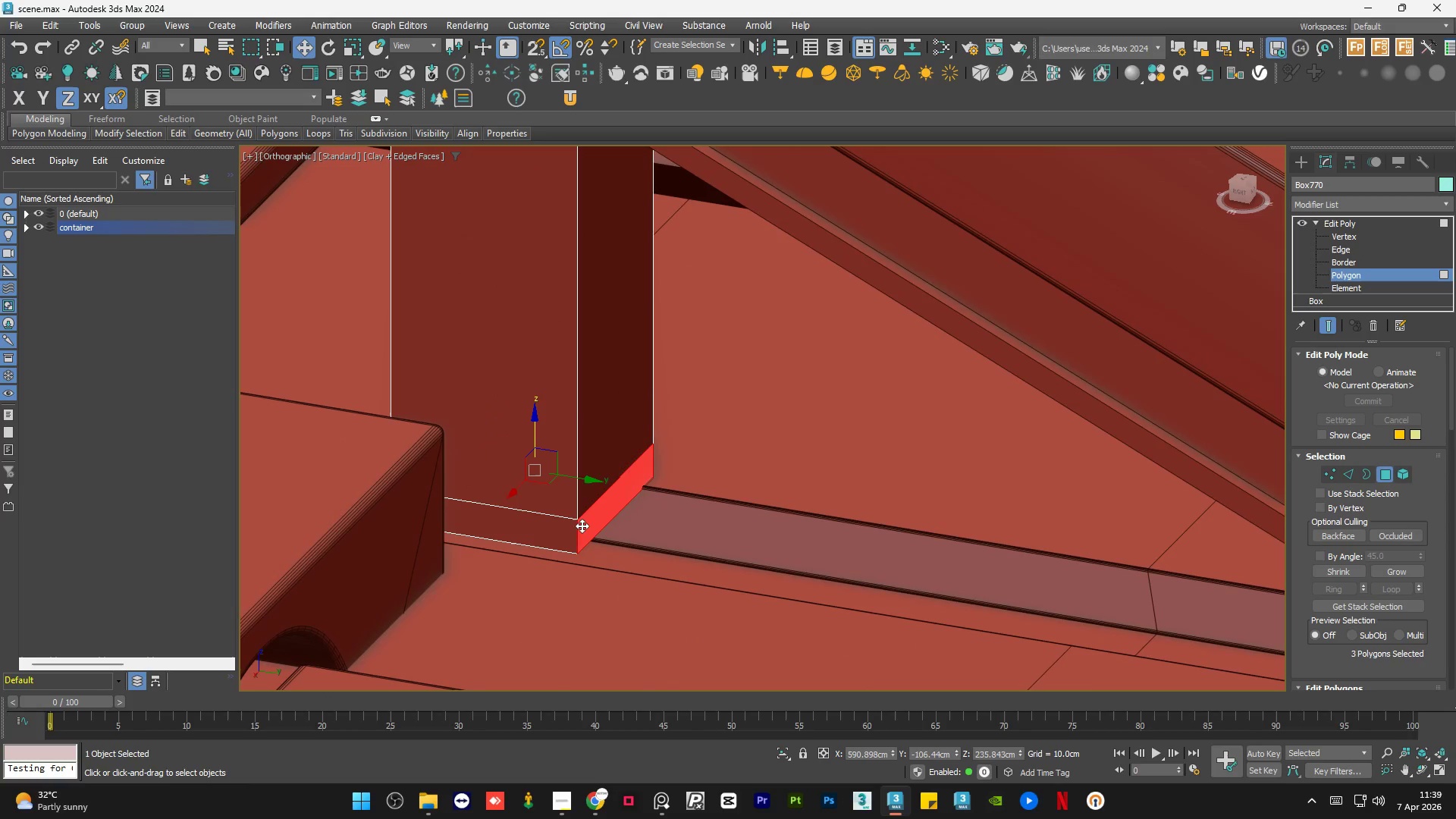 
key(Control+ControlLeft)
 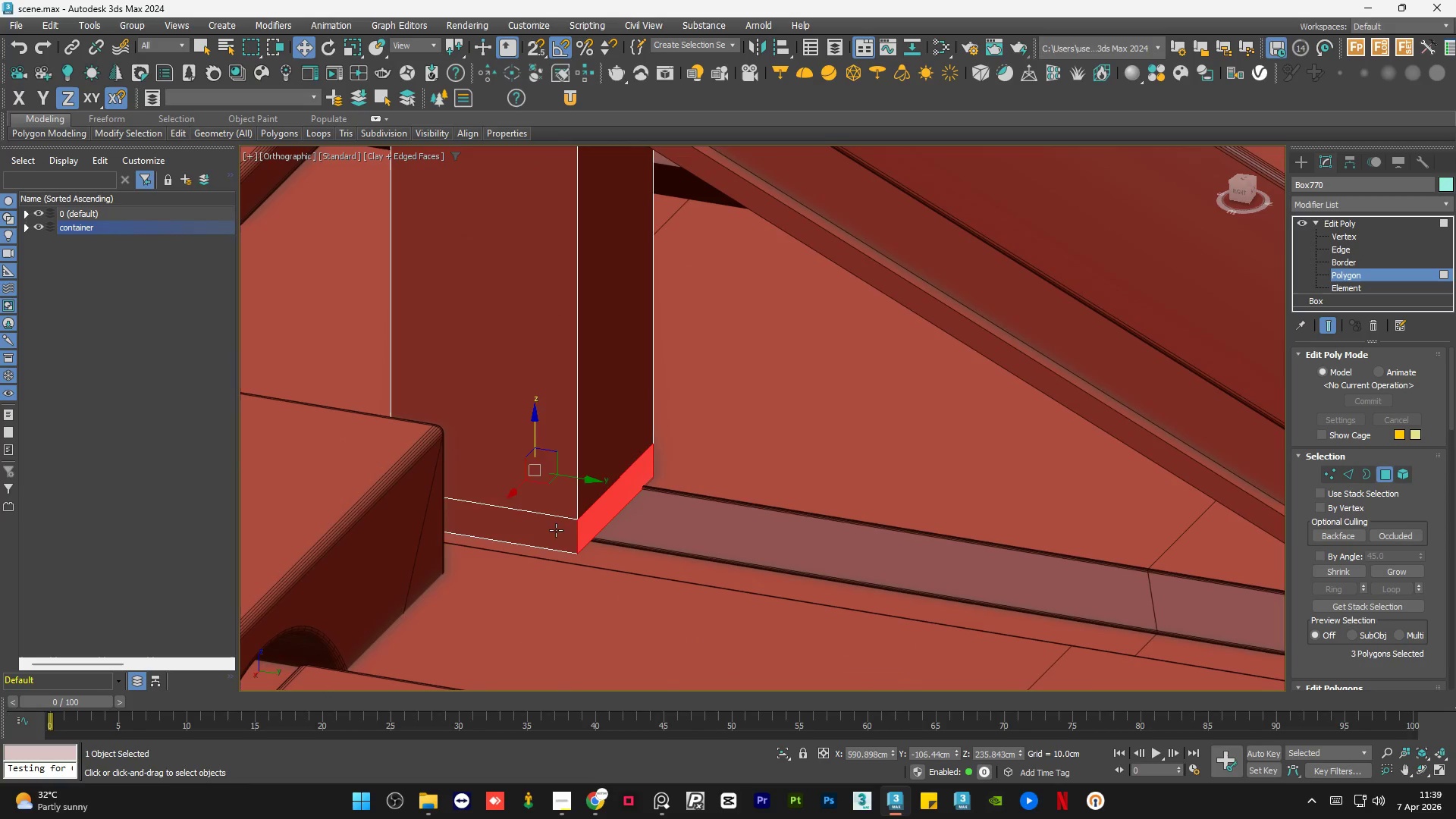 
double_click([556, 530])
 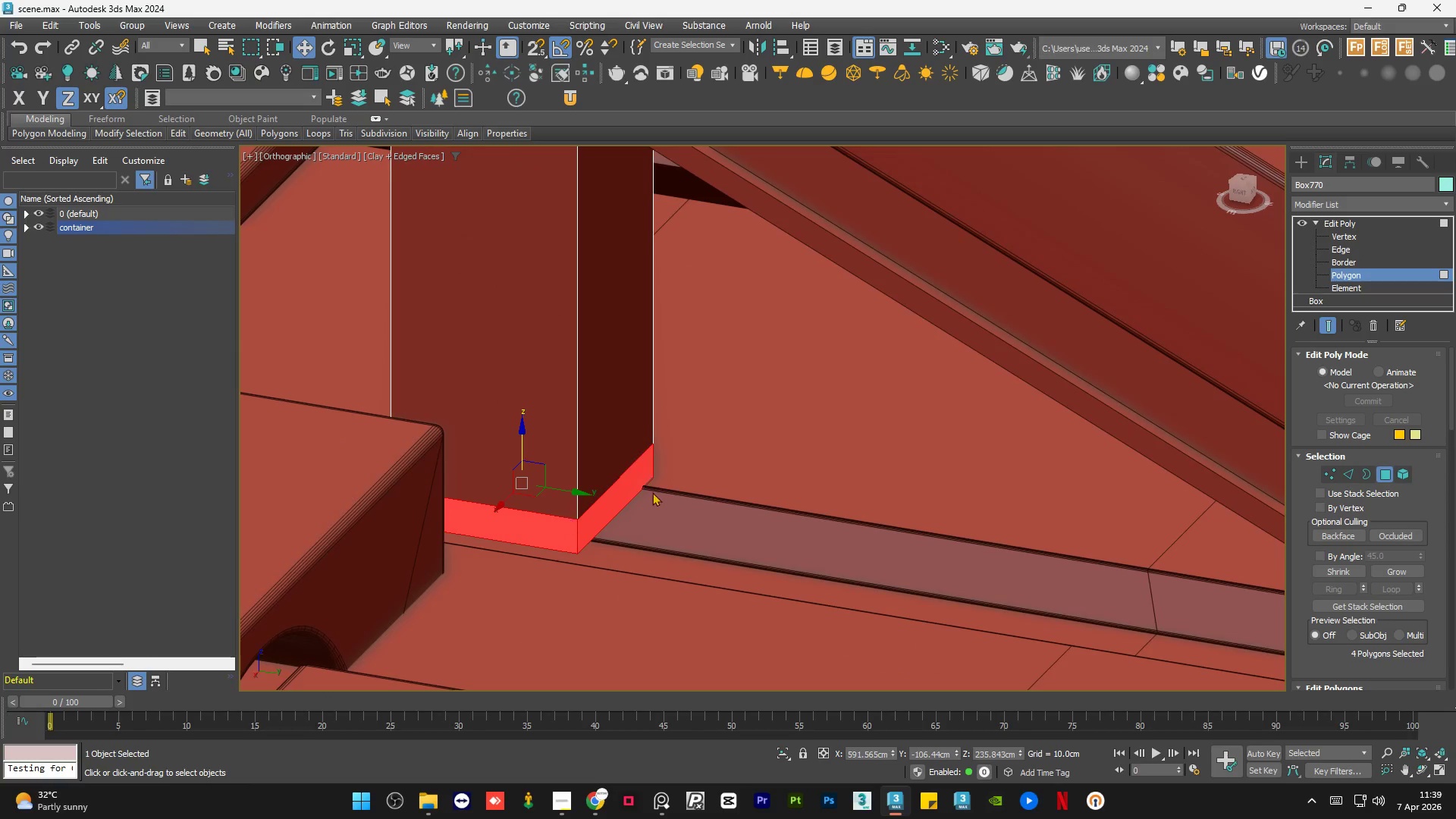 
hold_key(key=AltLeft, duration=1.5)
 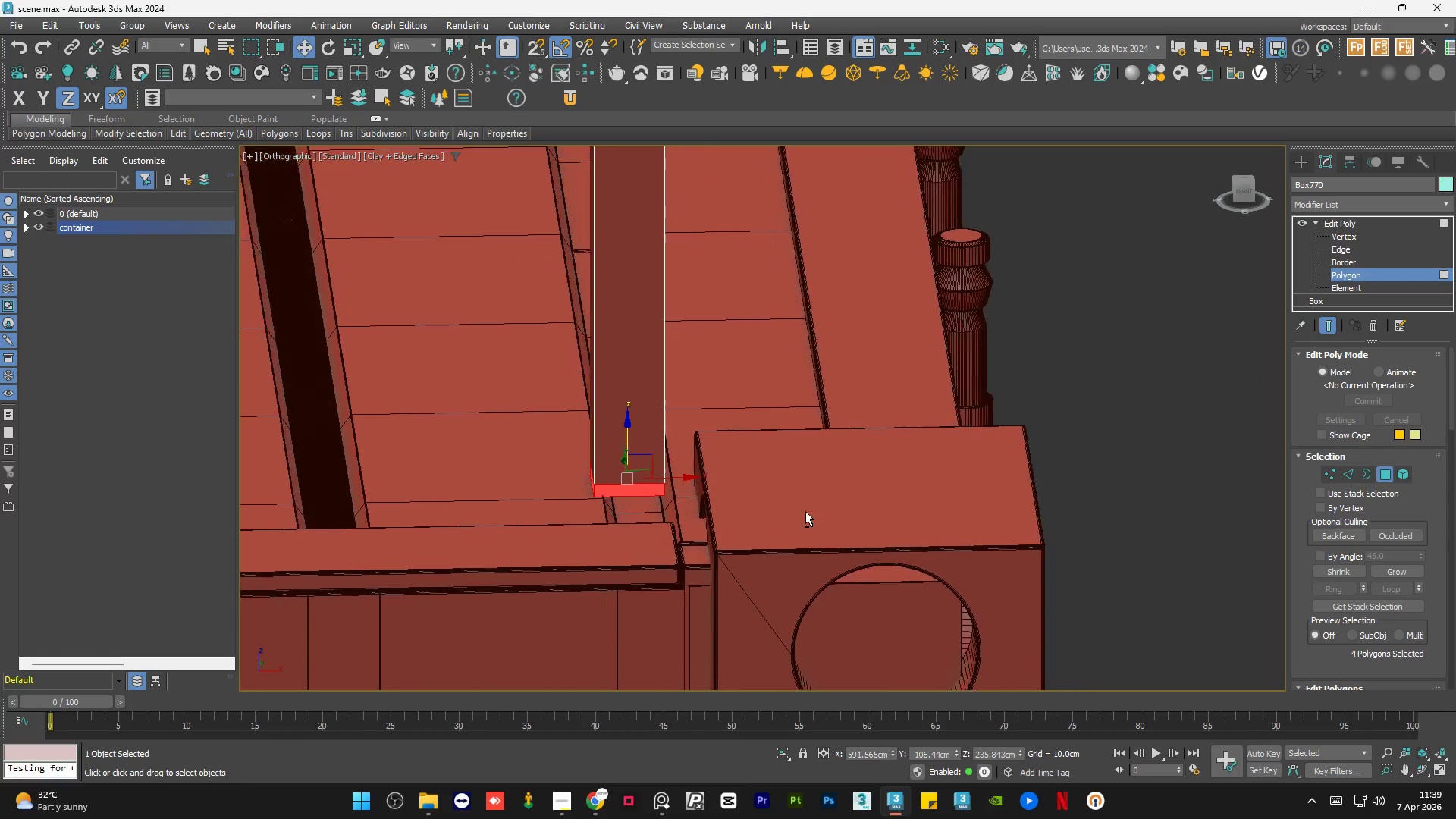 
scroll: coordinate [685, 475], scroll_direction: down, amount: 3.0
 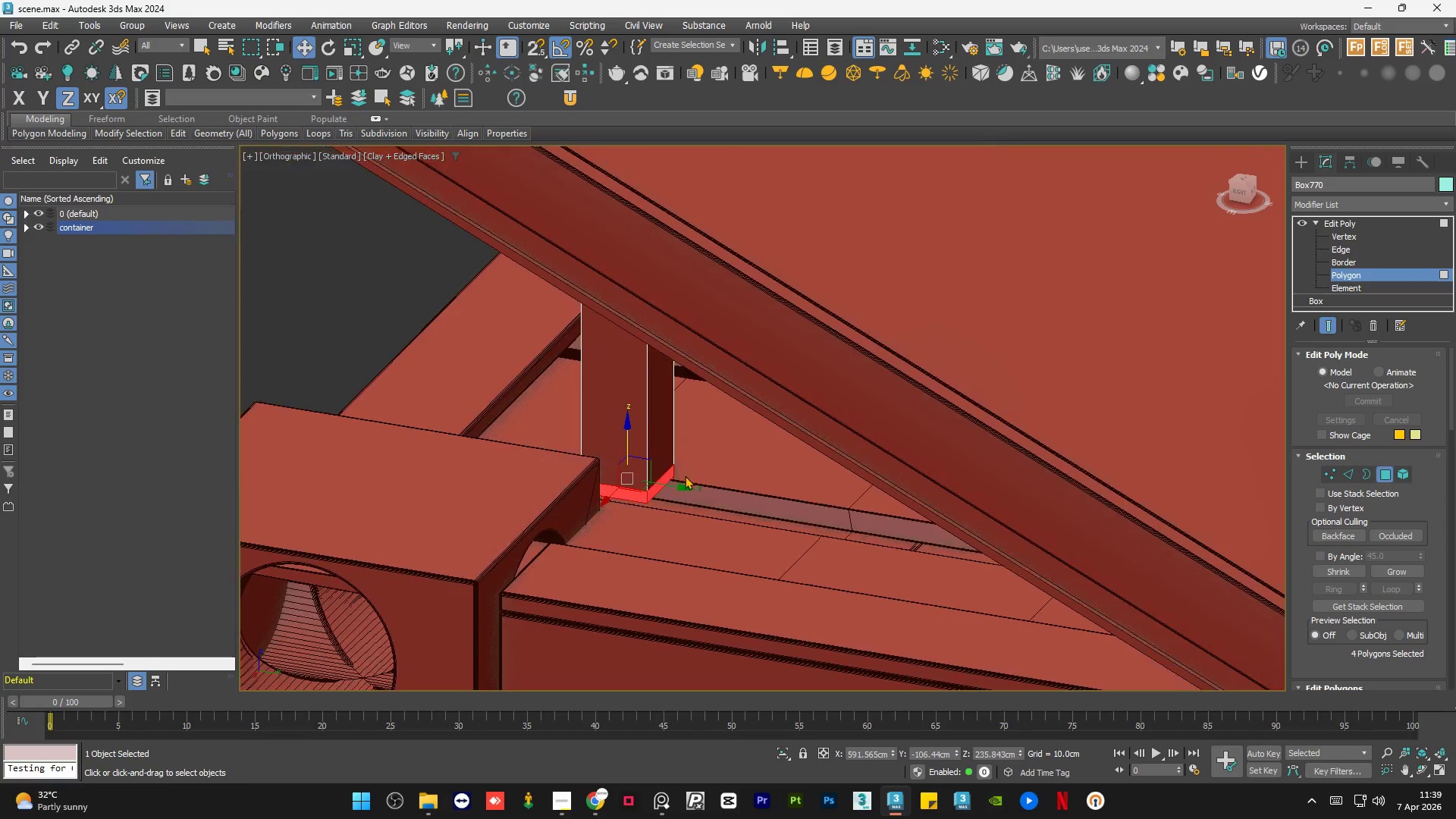 
key(Alt+AltLeft)
 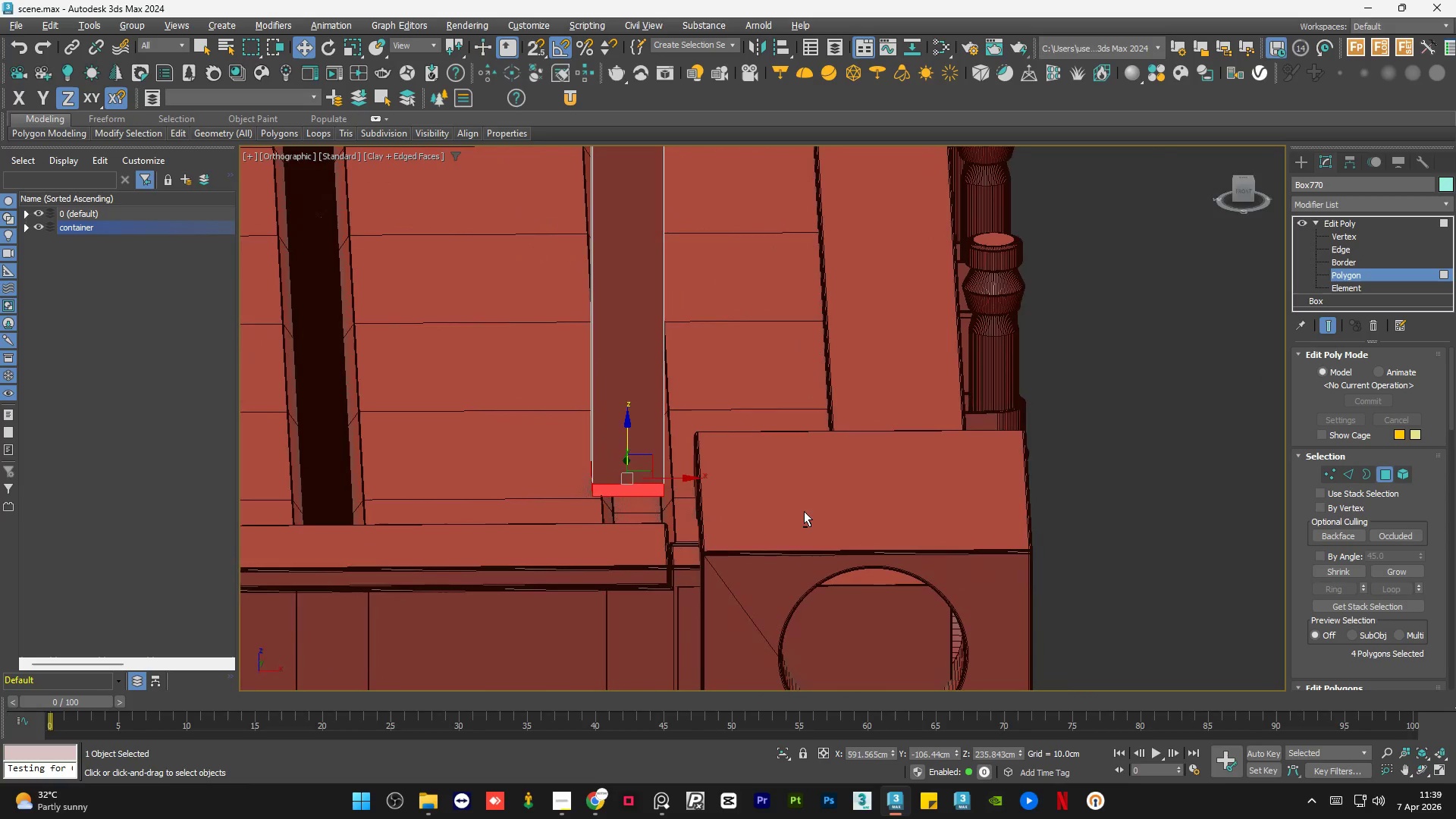 
key(Alt+AltLeft)
 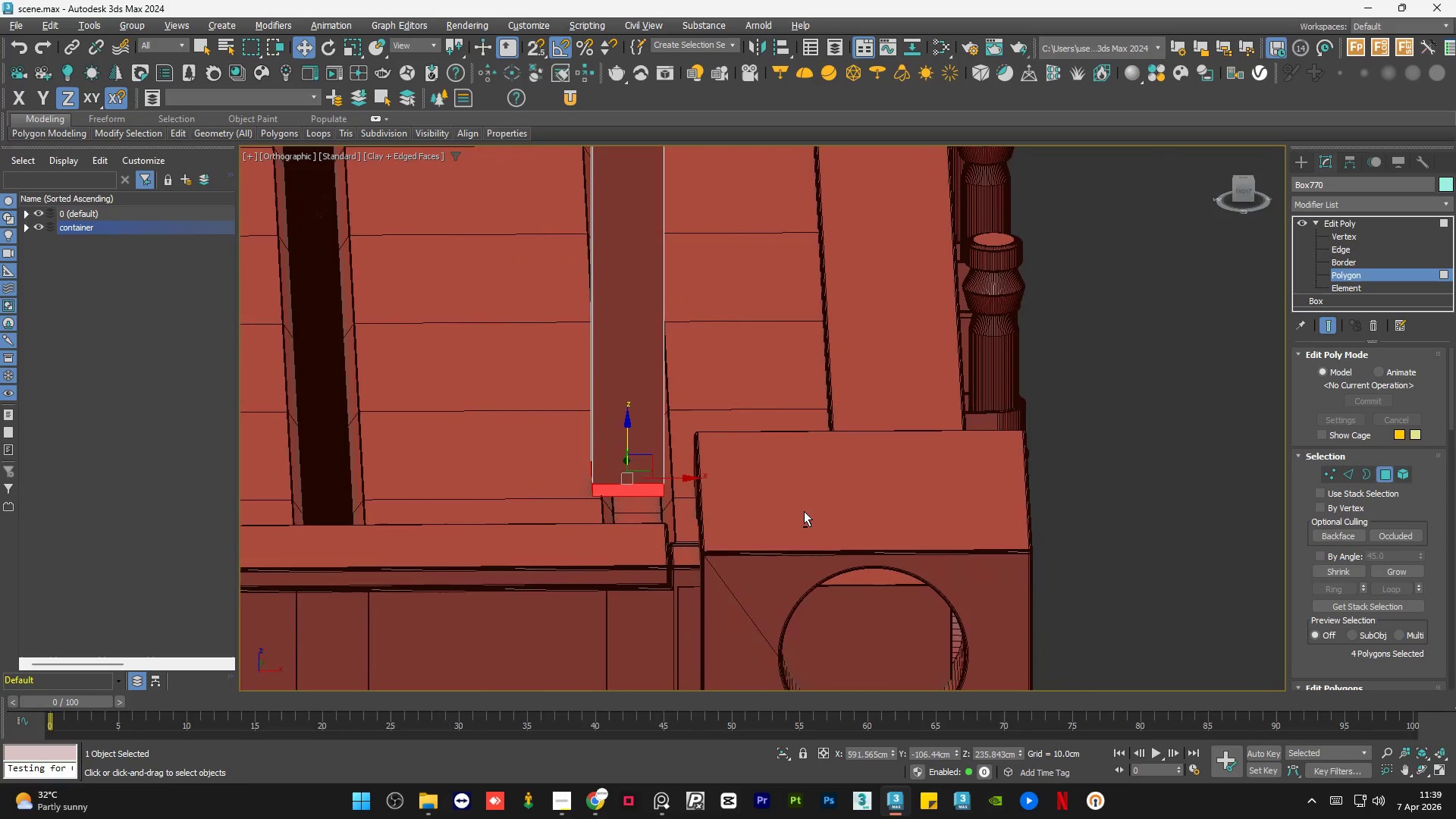 
key(Alt+AltLeft)
 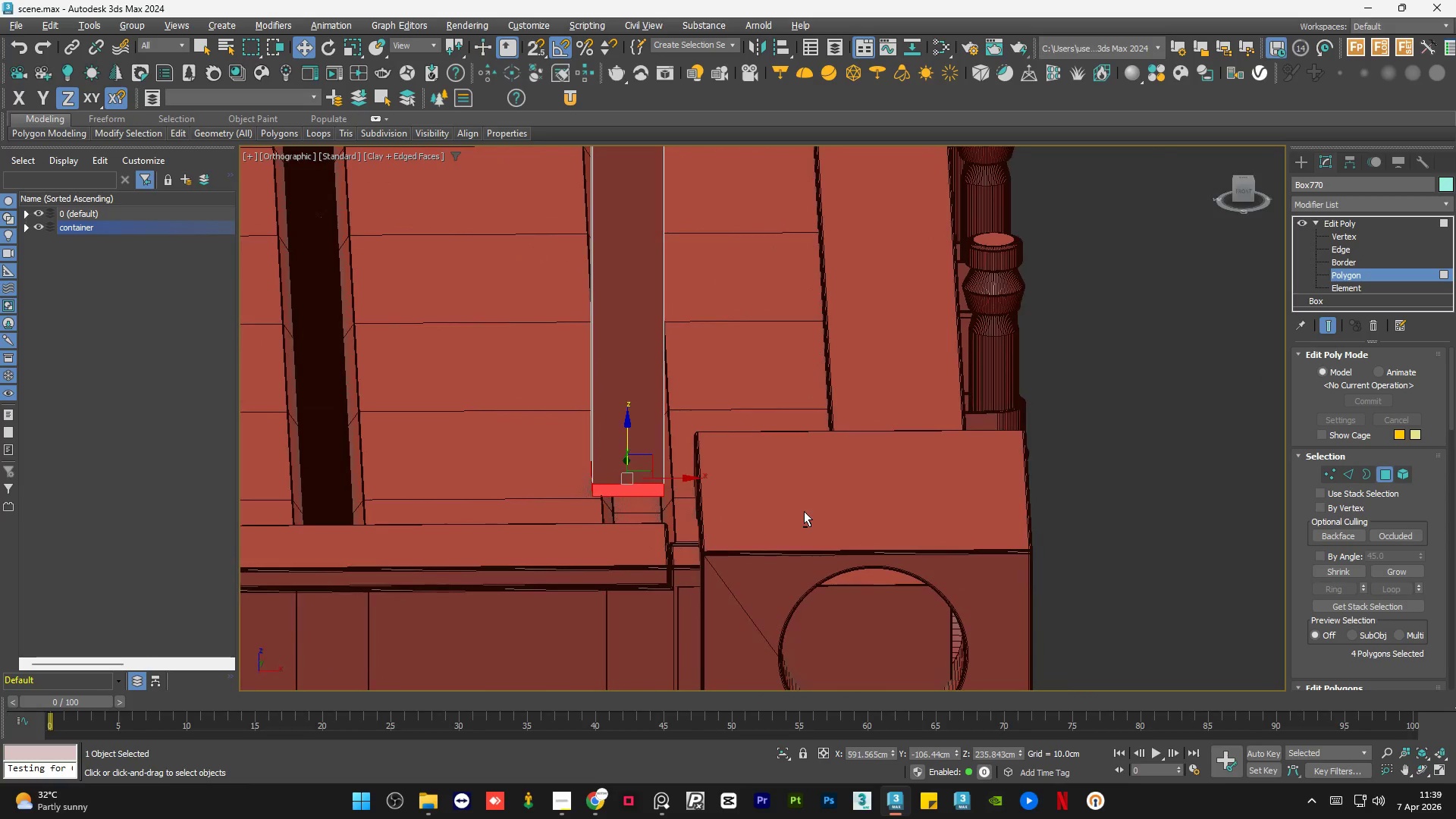 
key(Alt+AltLeft)
 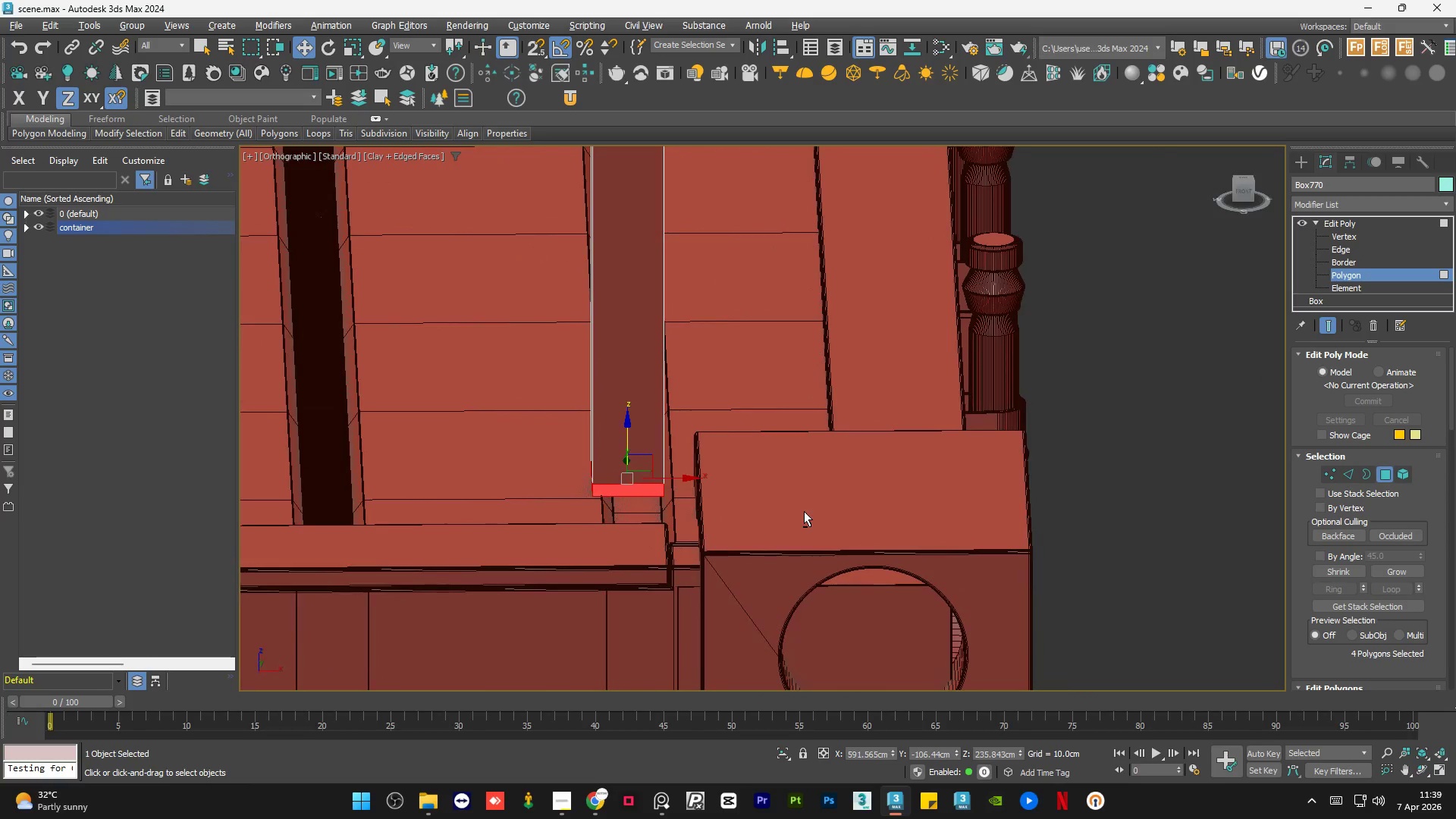 
key(Alt+AltLeft)
 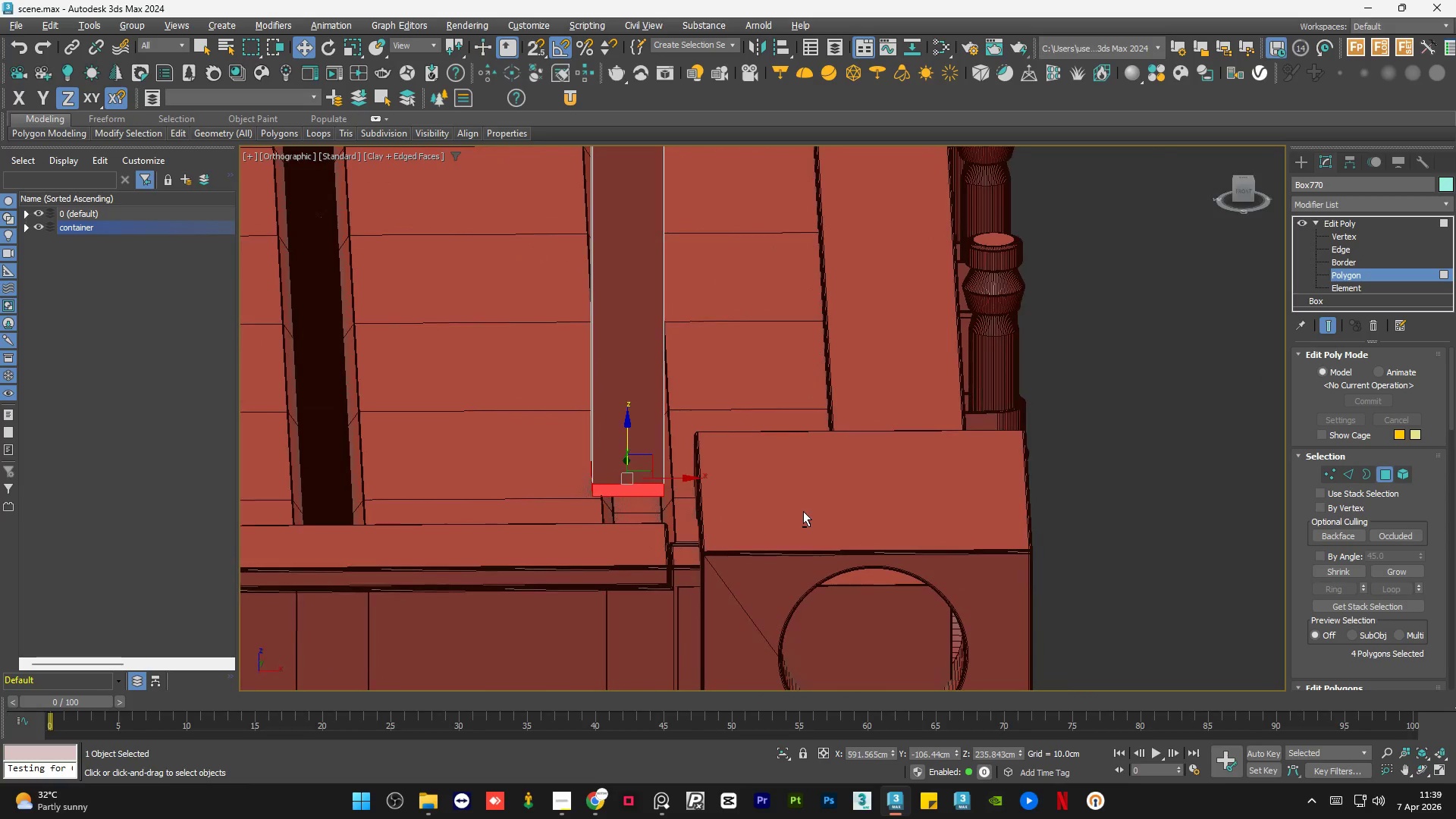 
key(Alt+AltLeft)
 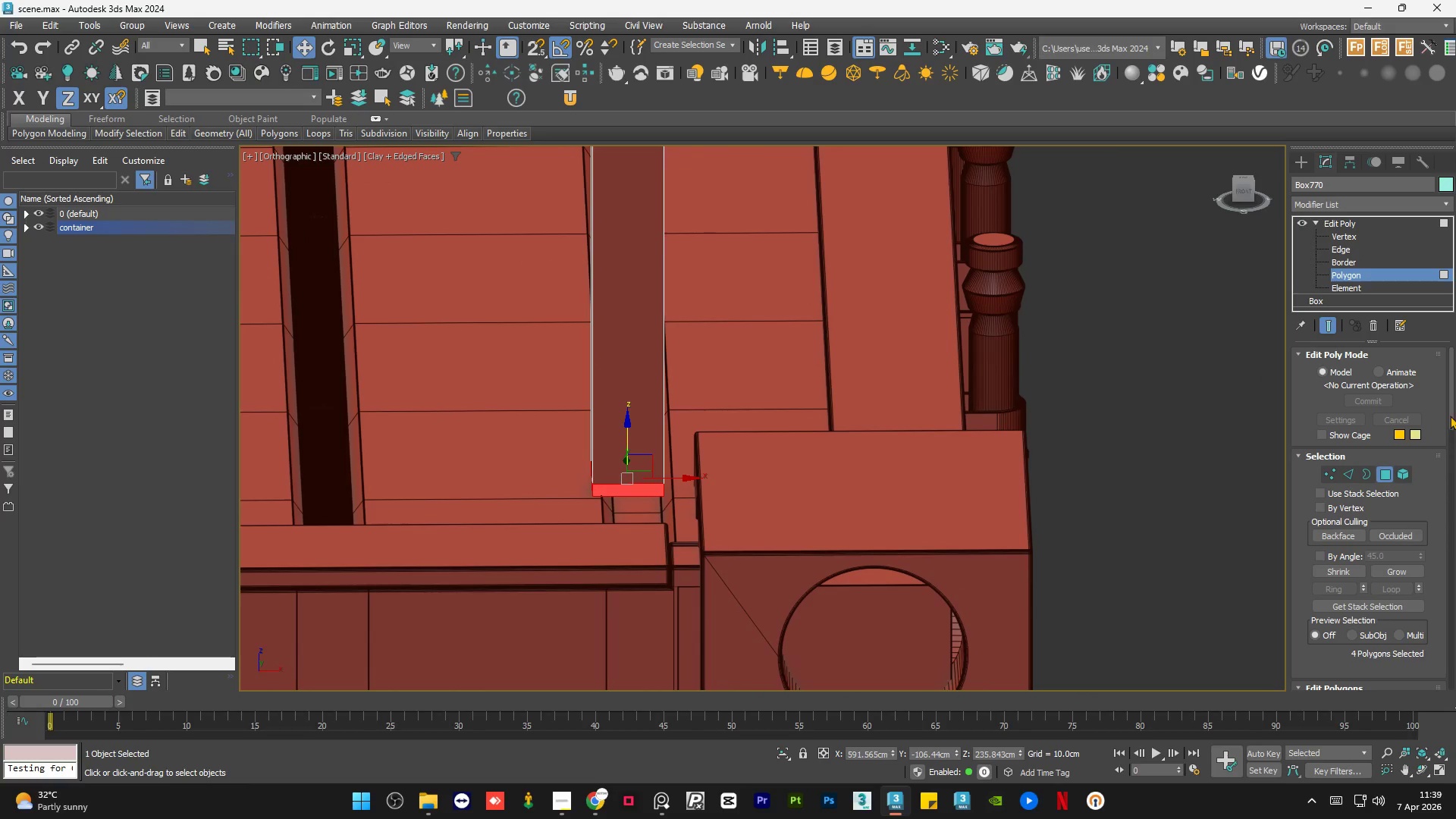 
left_click_drag(start_coordinate=[1449, 410], to_coordinate=[1452, 461])
 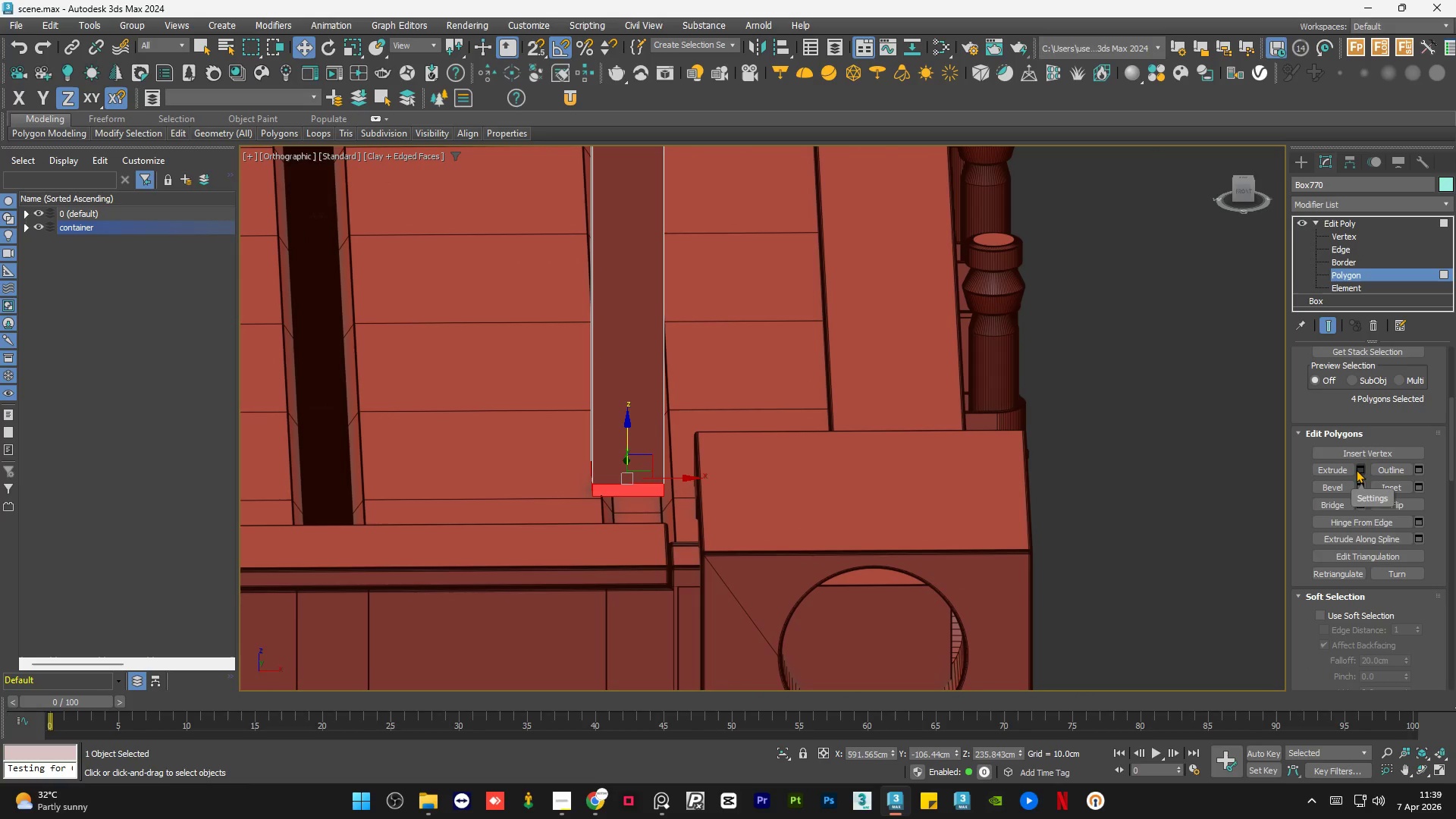 
left_click([1356, 469])
 